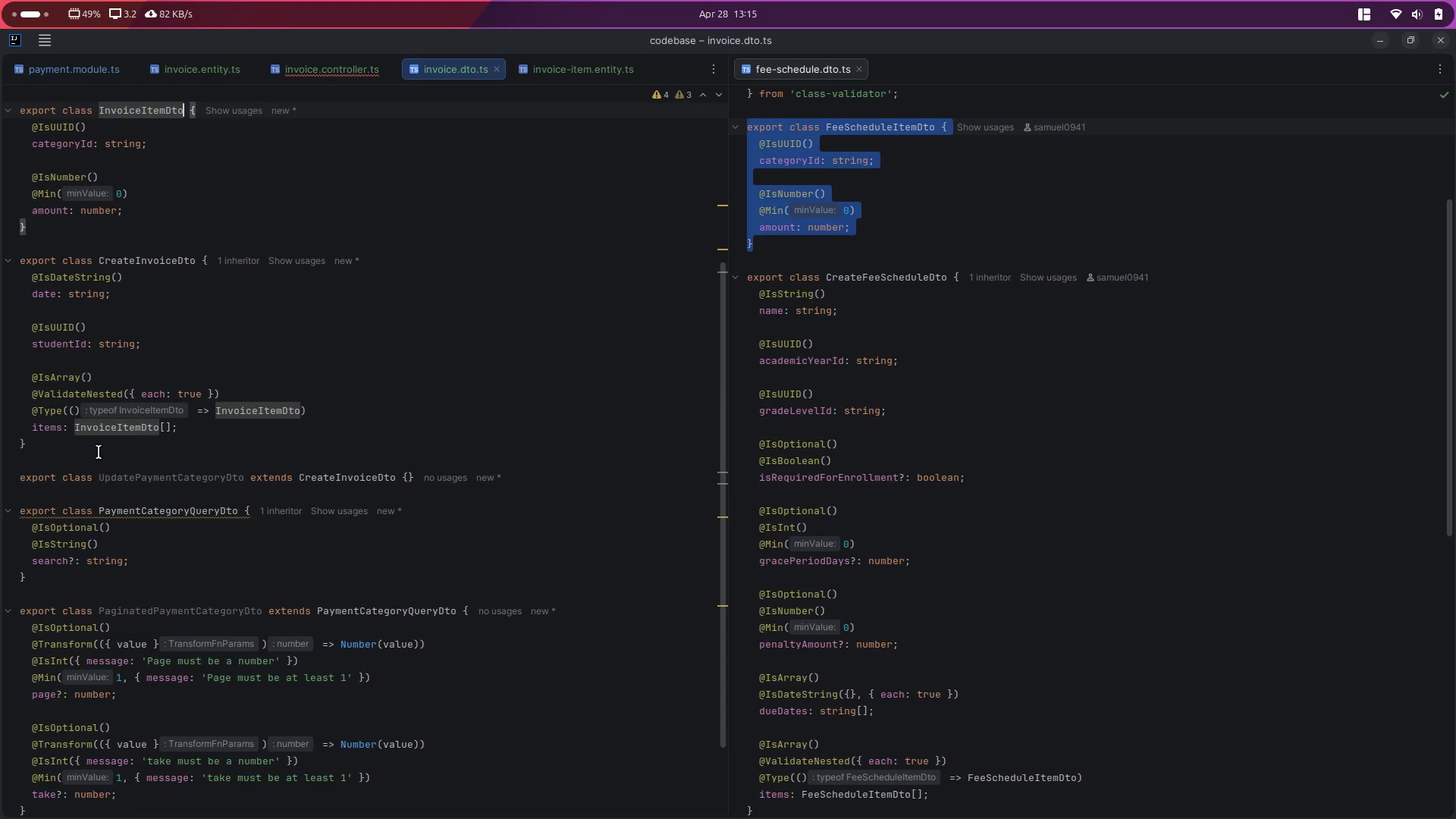 
left_click([72, 453])
 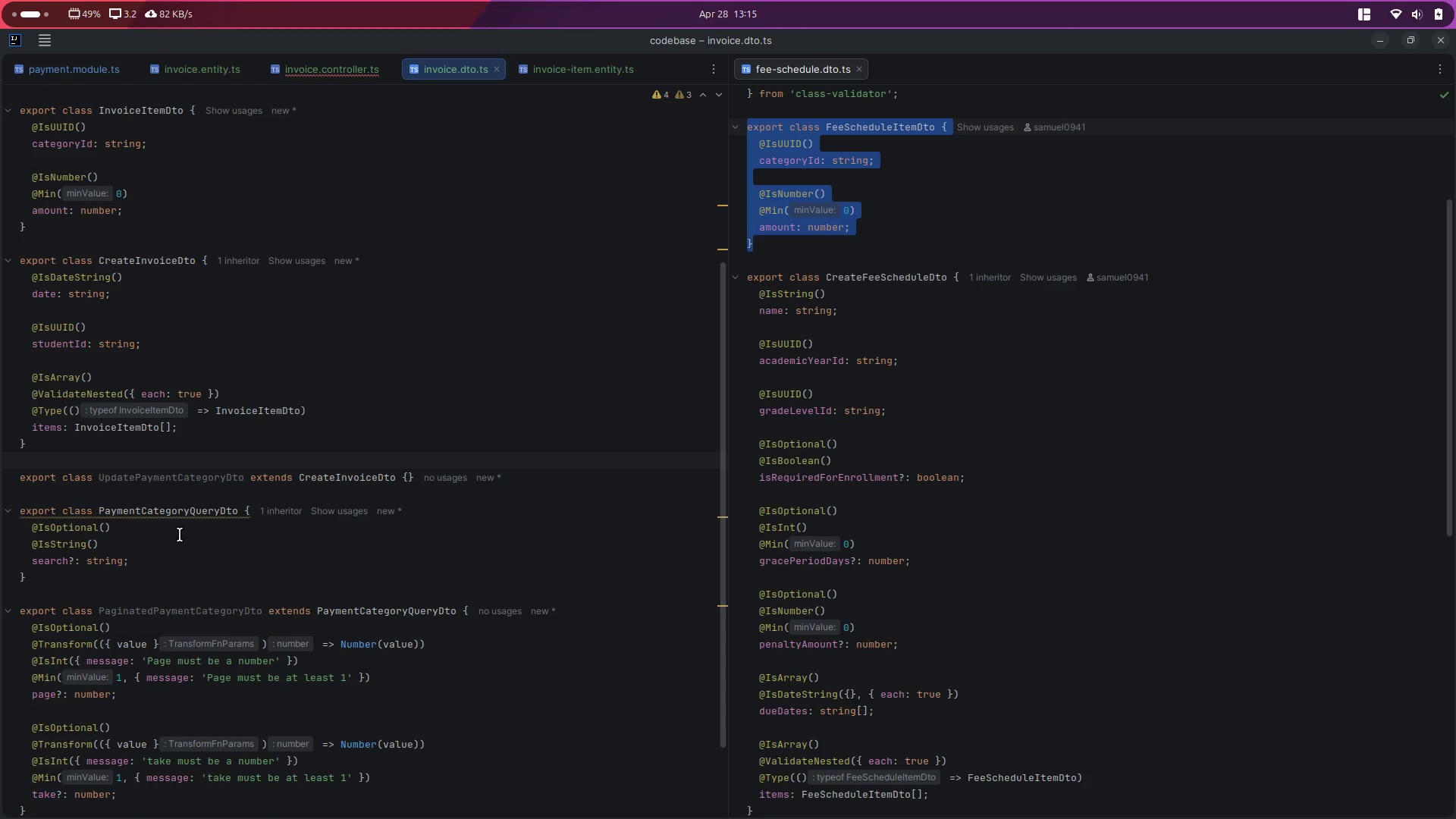 
mouse_move([186, 464])
 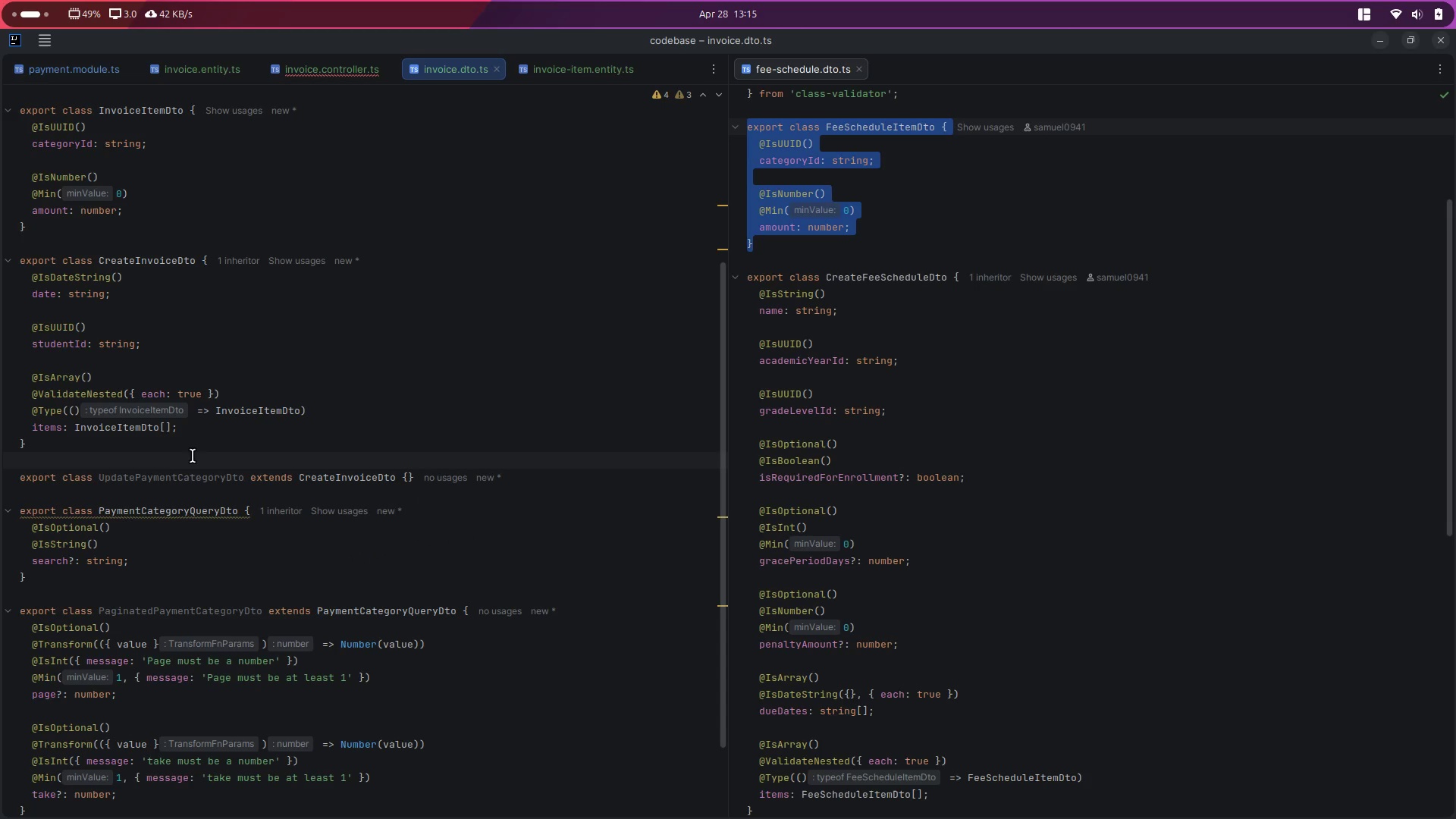 
left_click([193, 455])
 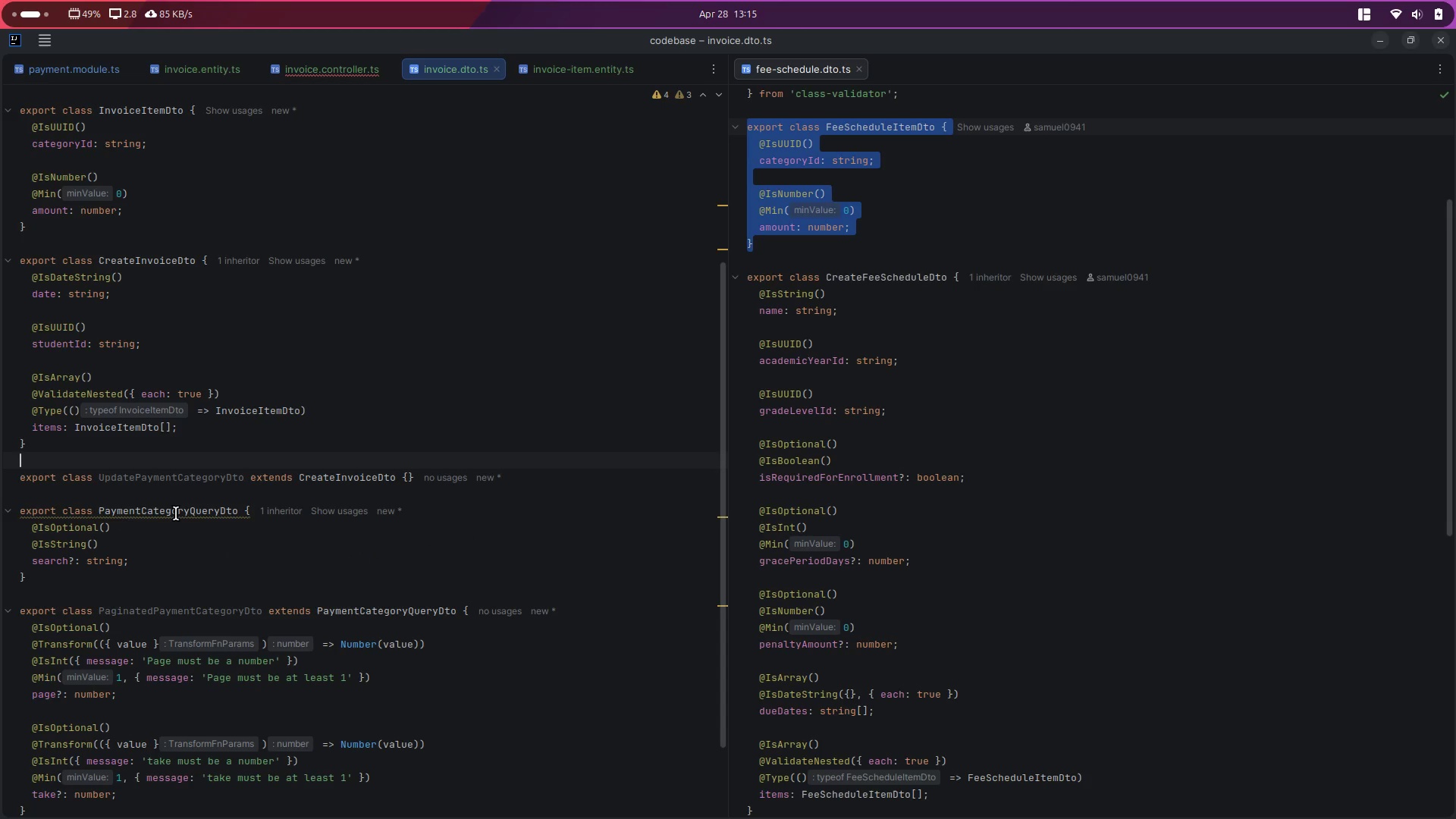 
double_click([176, 513])
 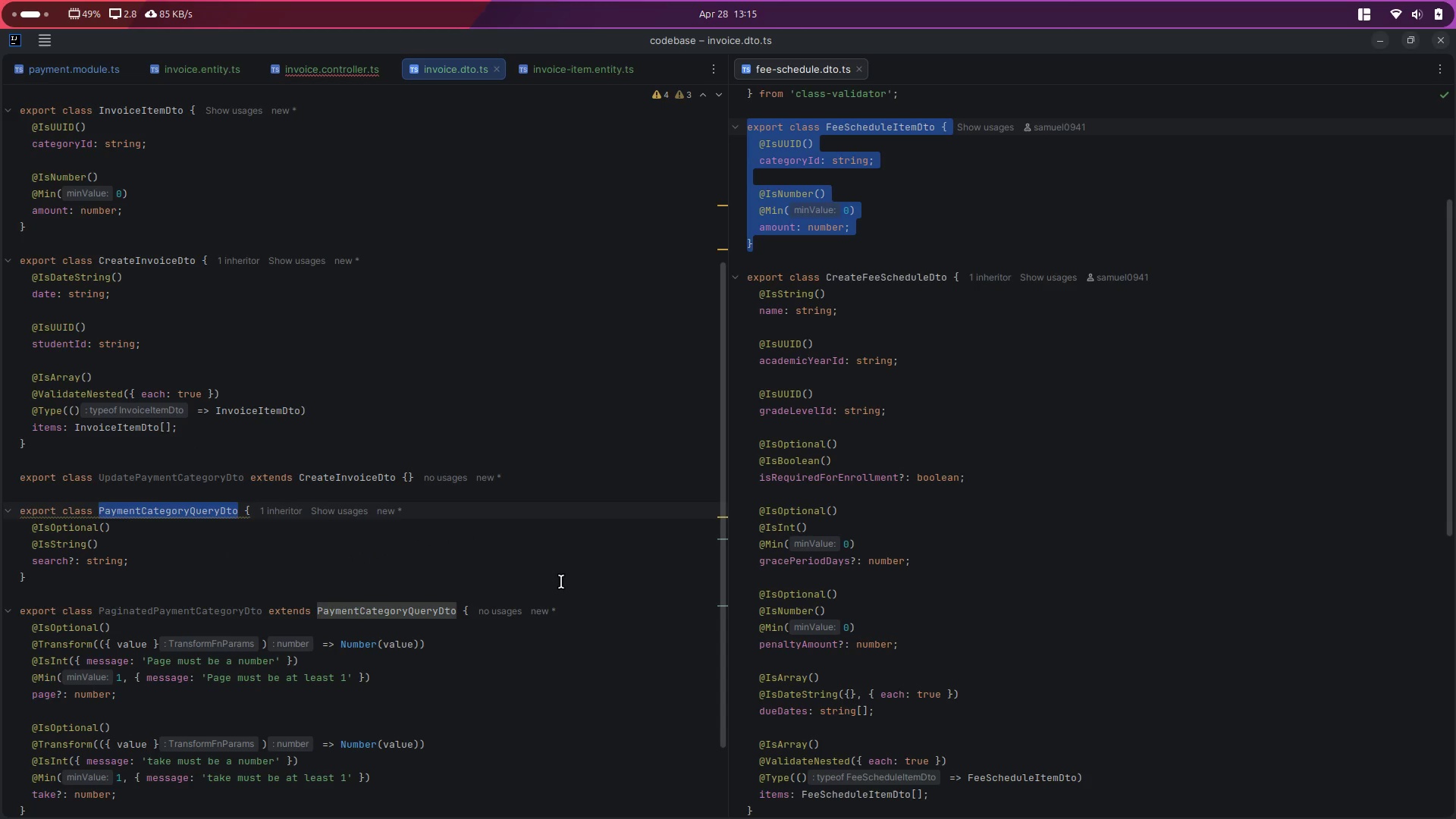 
key(ArrowLeft)
 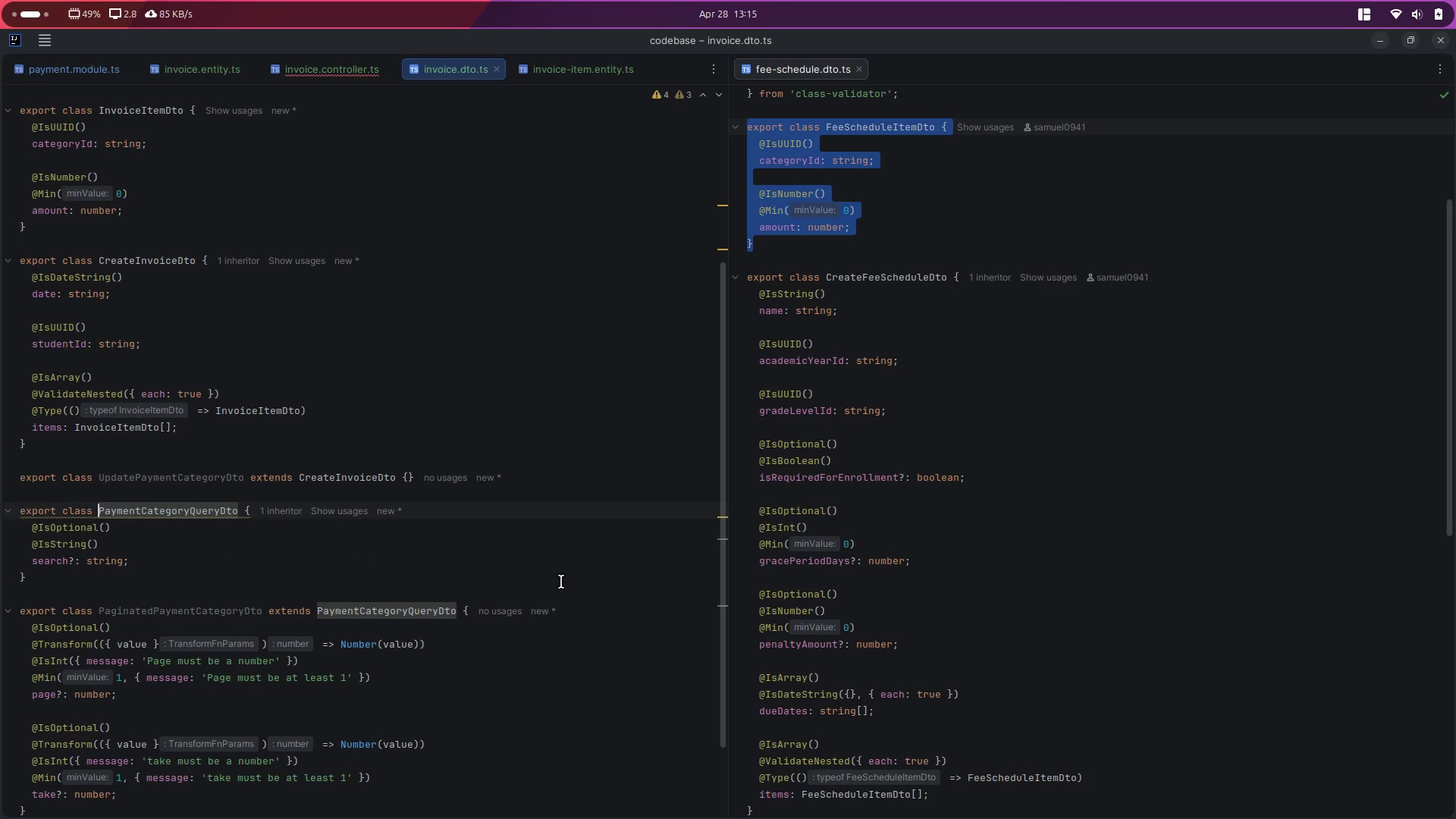 
hold_key(key=ShiftRight, duration=1.37)
 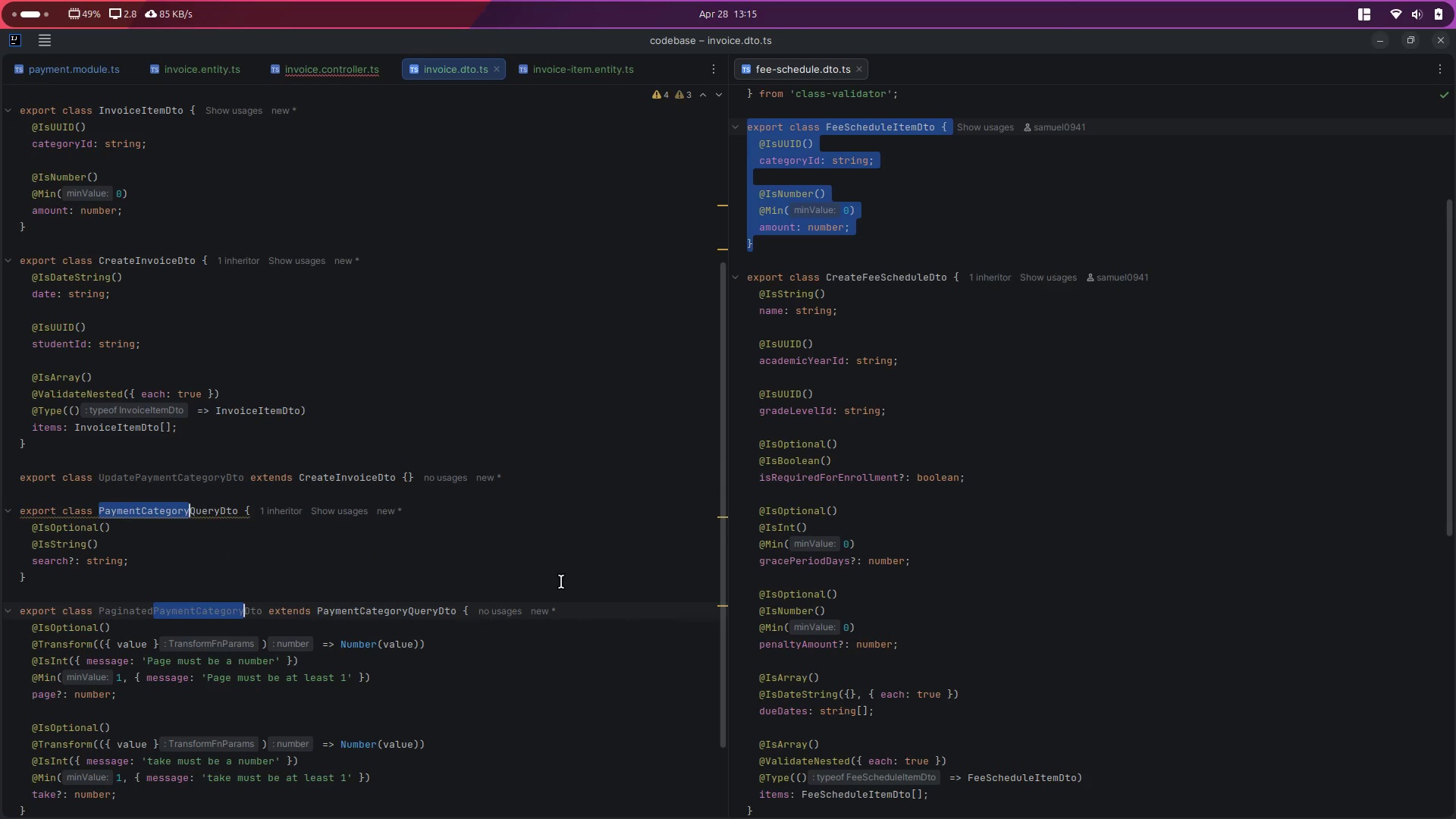 
hold_key(key=ArrowRight, duration=0.91)
 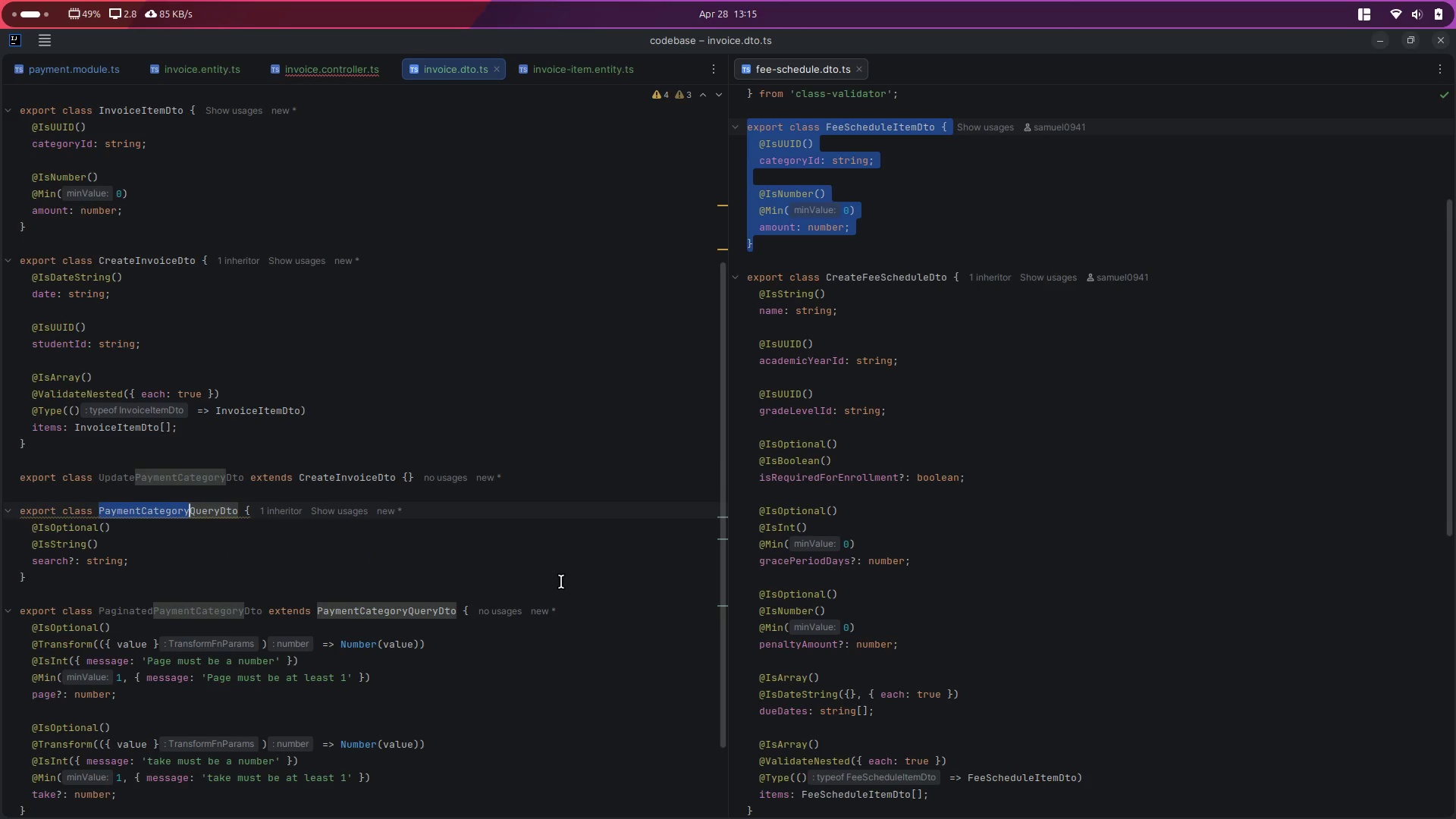 
hold_key(key=ControlLeft, duration=1.22)
 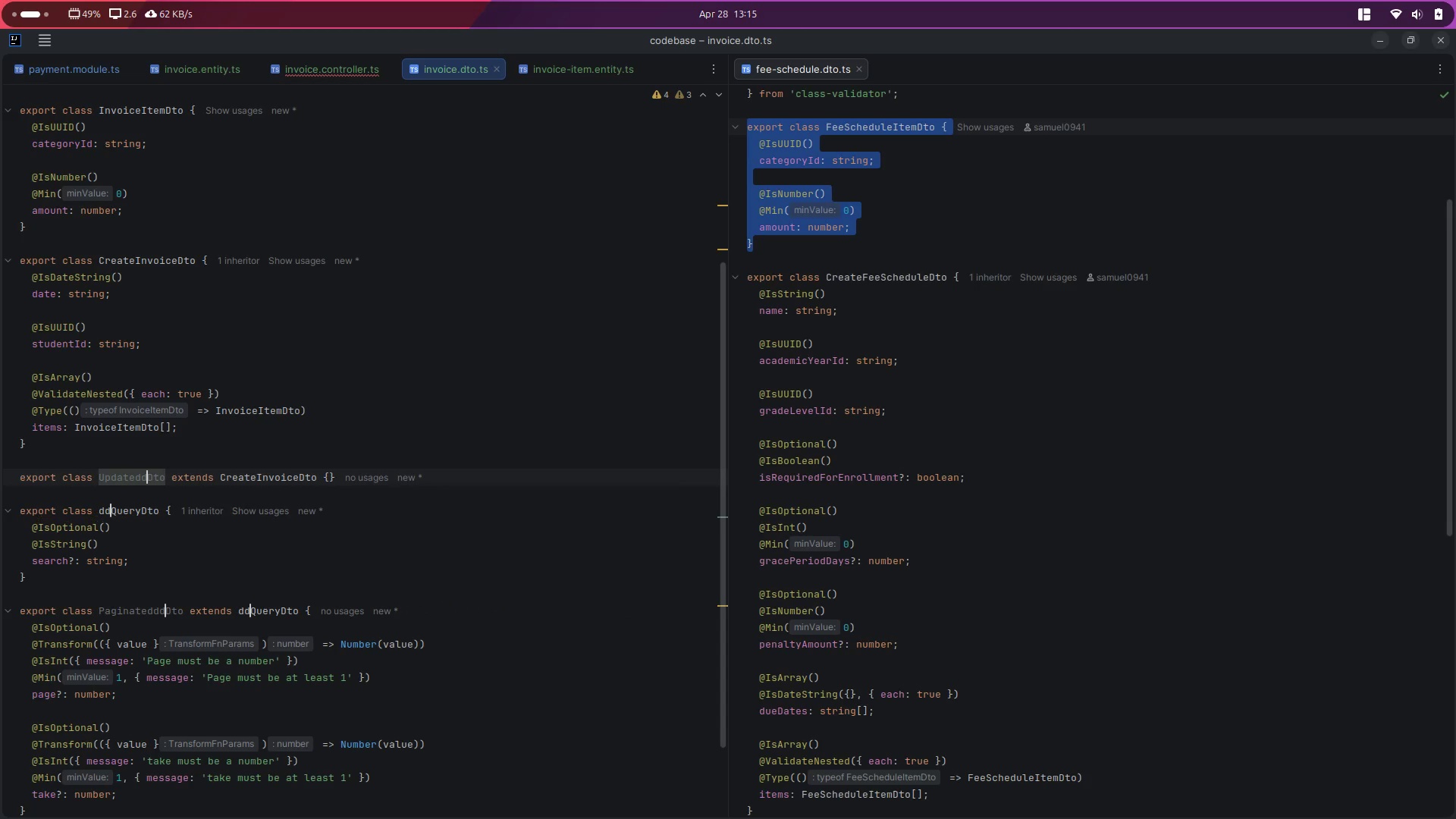 
hold_key(key=D, duration=1.19)
 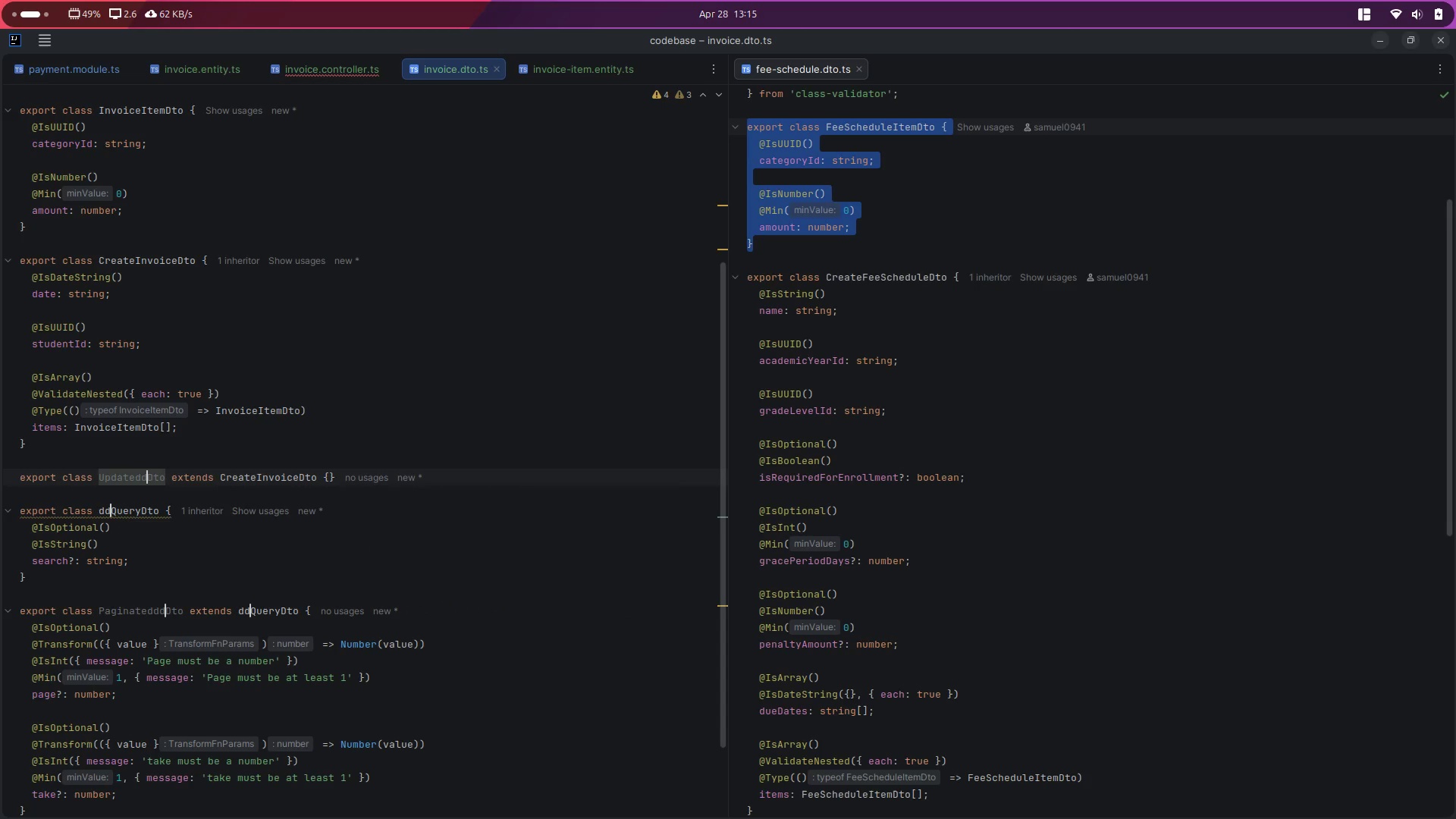 
hold_key(key=ShiftLeft, duration=0.46)
 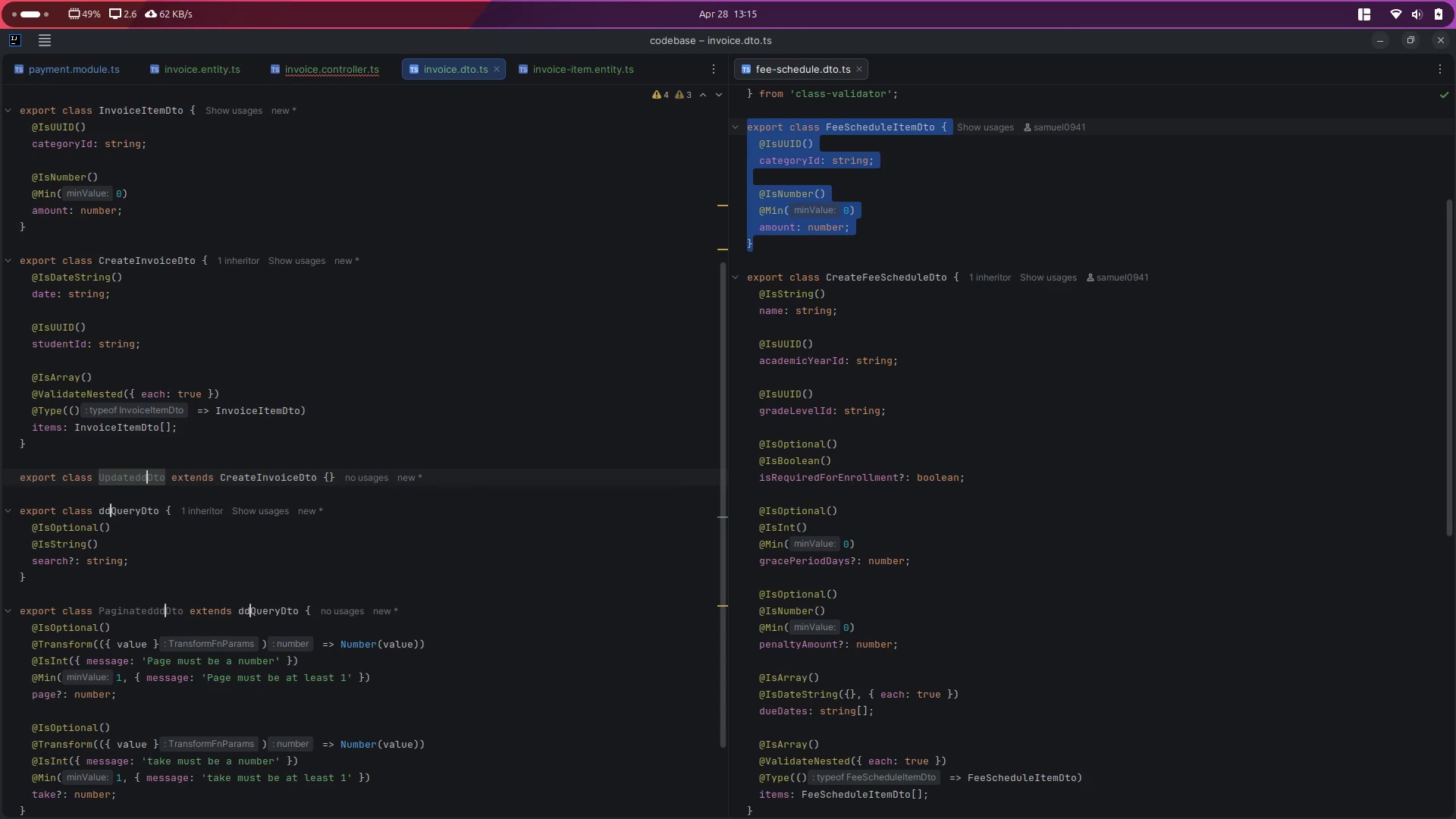 
key(Control+Z)
 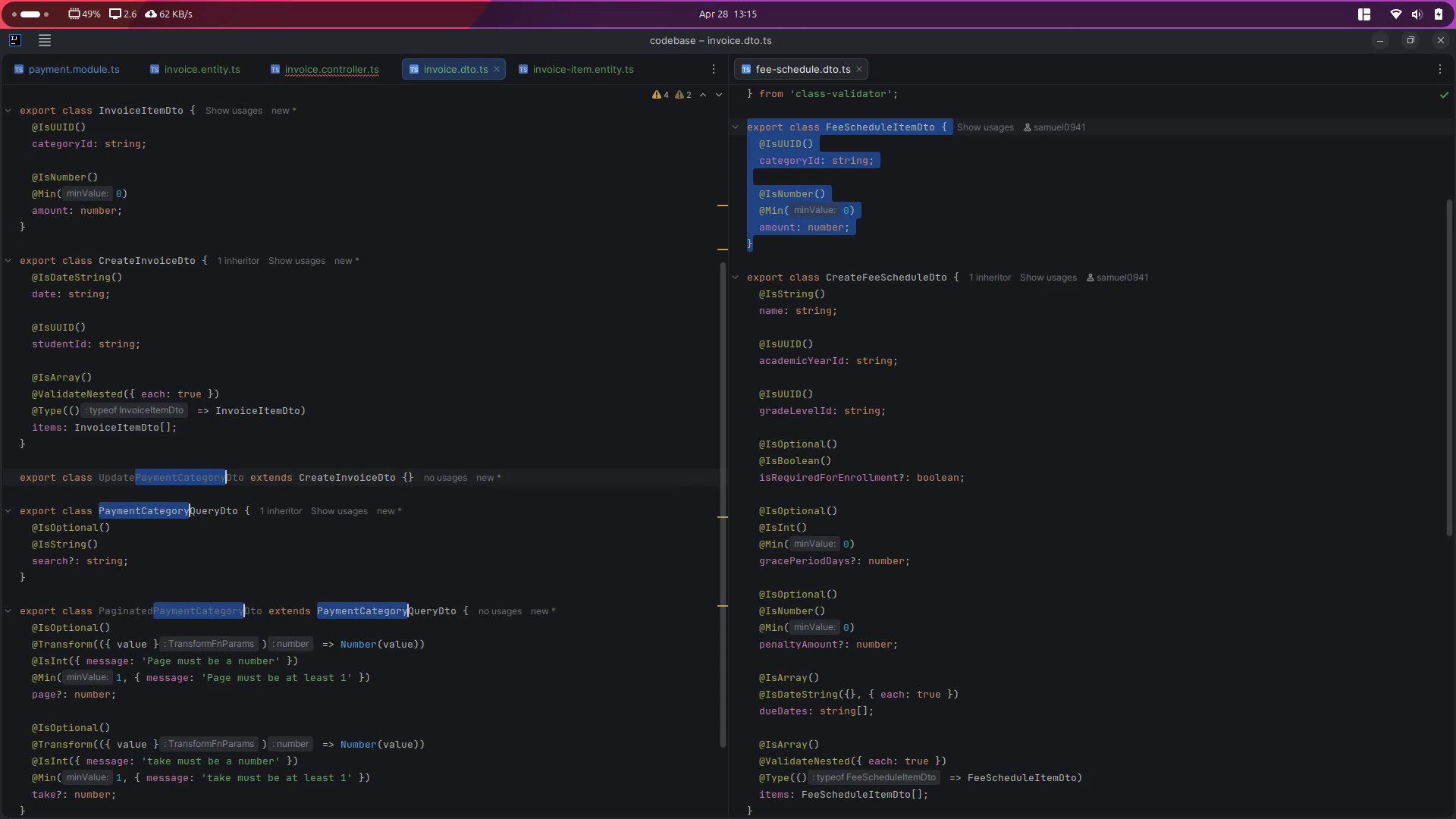 
type(Invoice)
 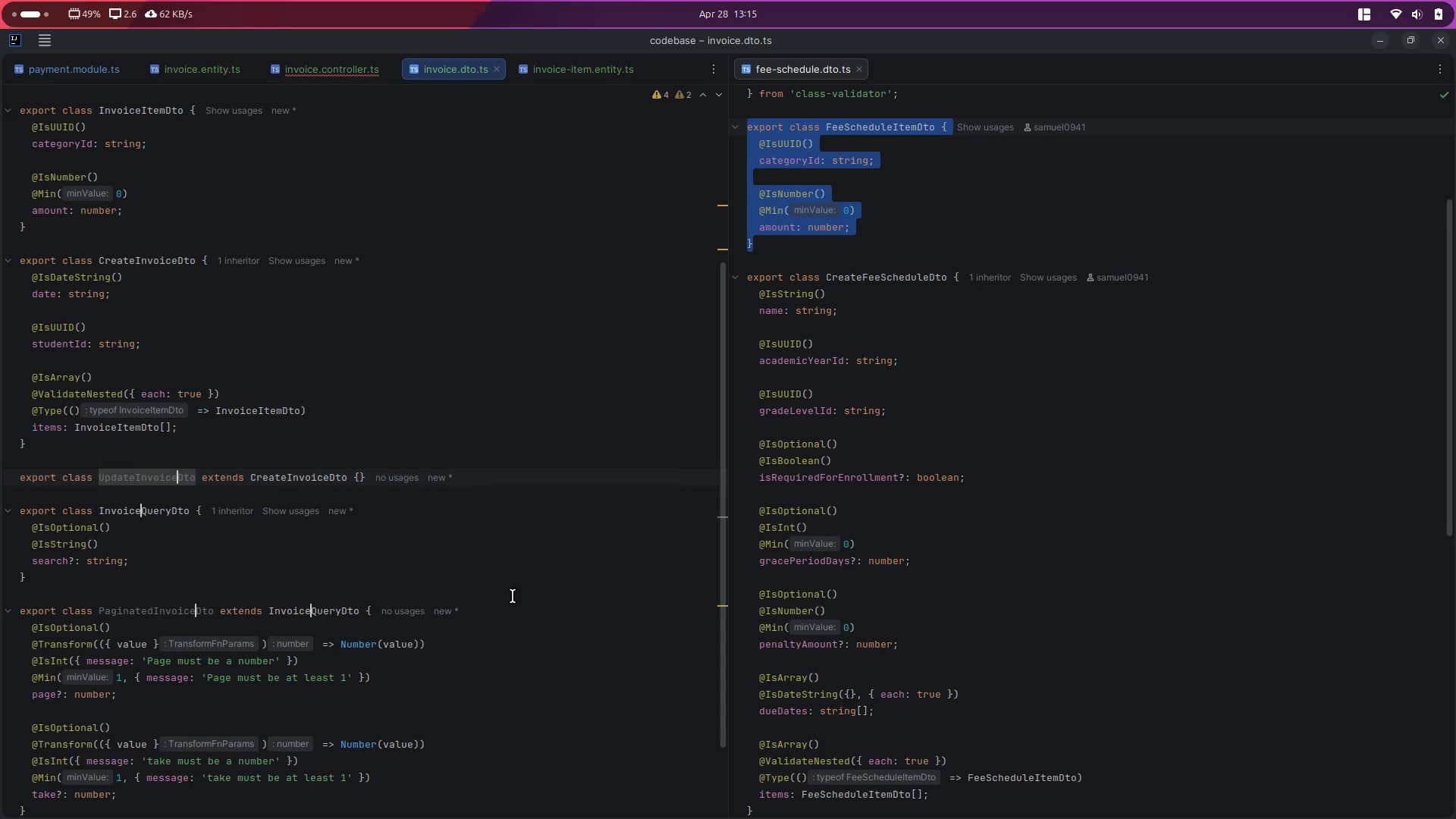 
left_click([419, 544])
 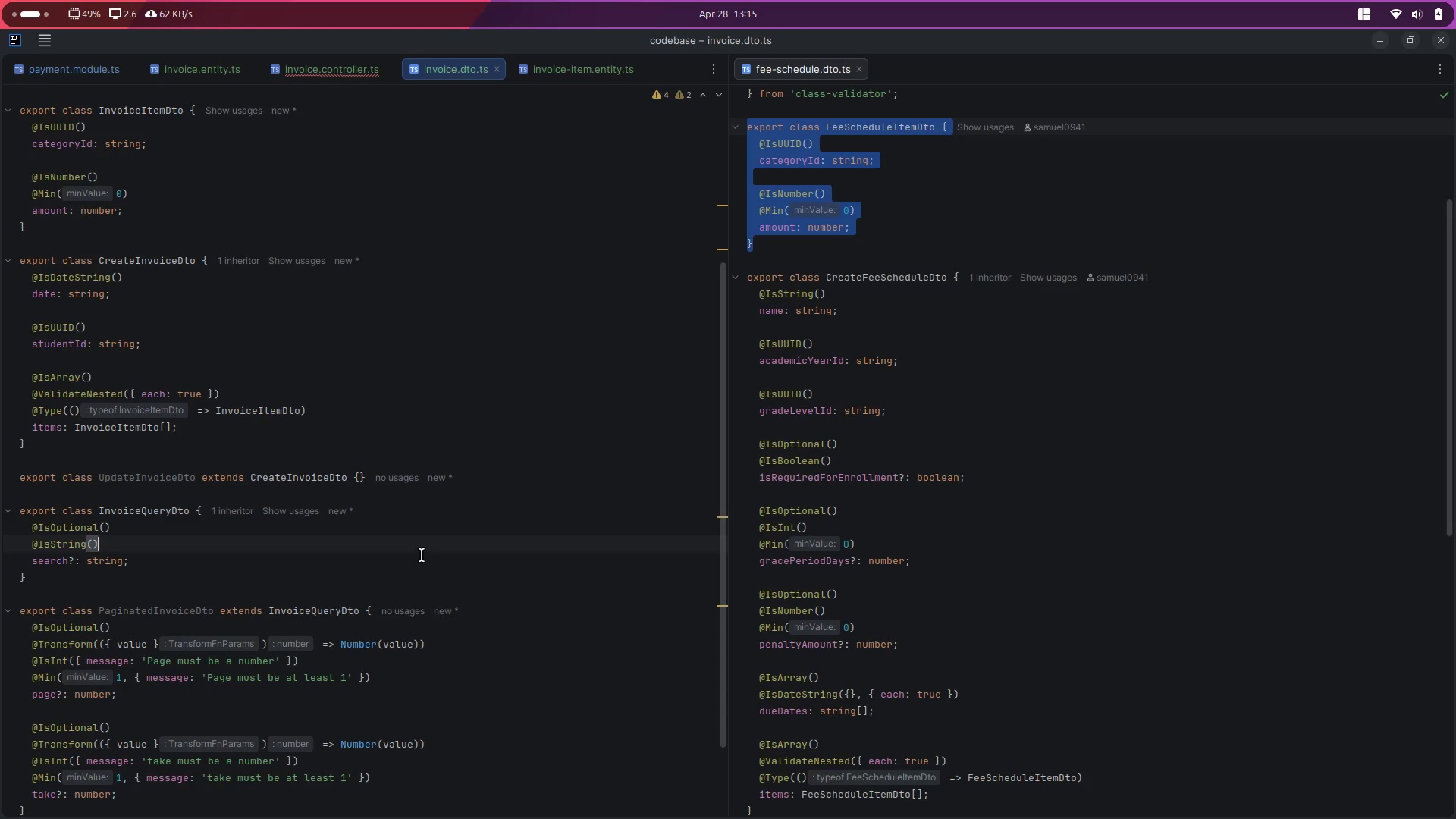 
scroll: coordinate [394, 583], scroll_direction: down, amount: 3.0
 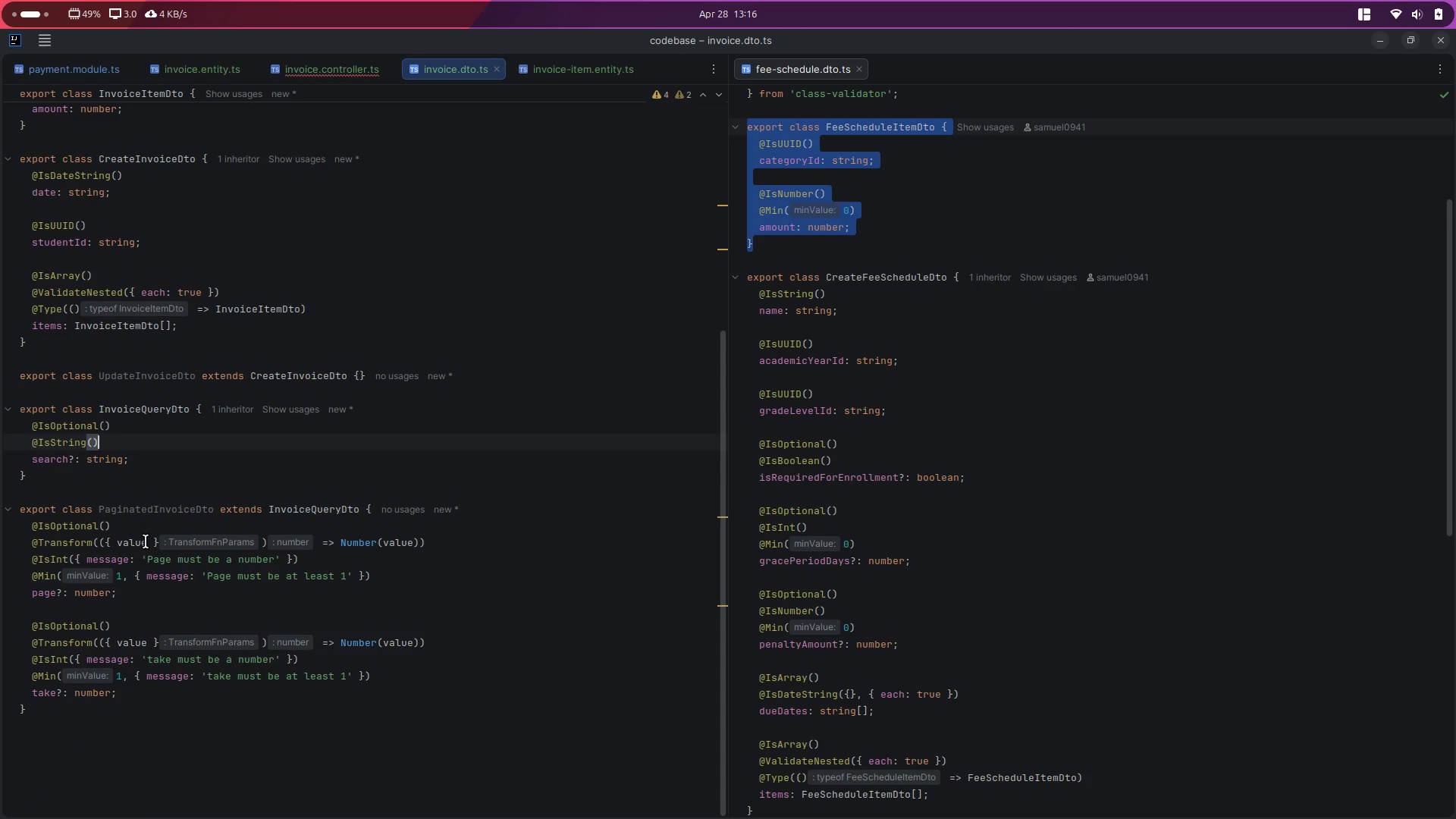 
left_click_drag(start_coordinate=[139, 461], to_coordinate=[113, 453])
 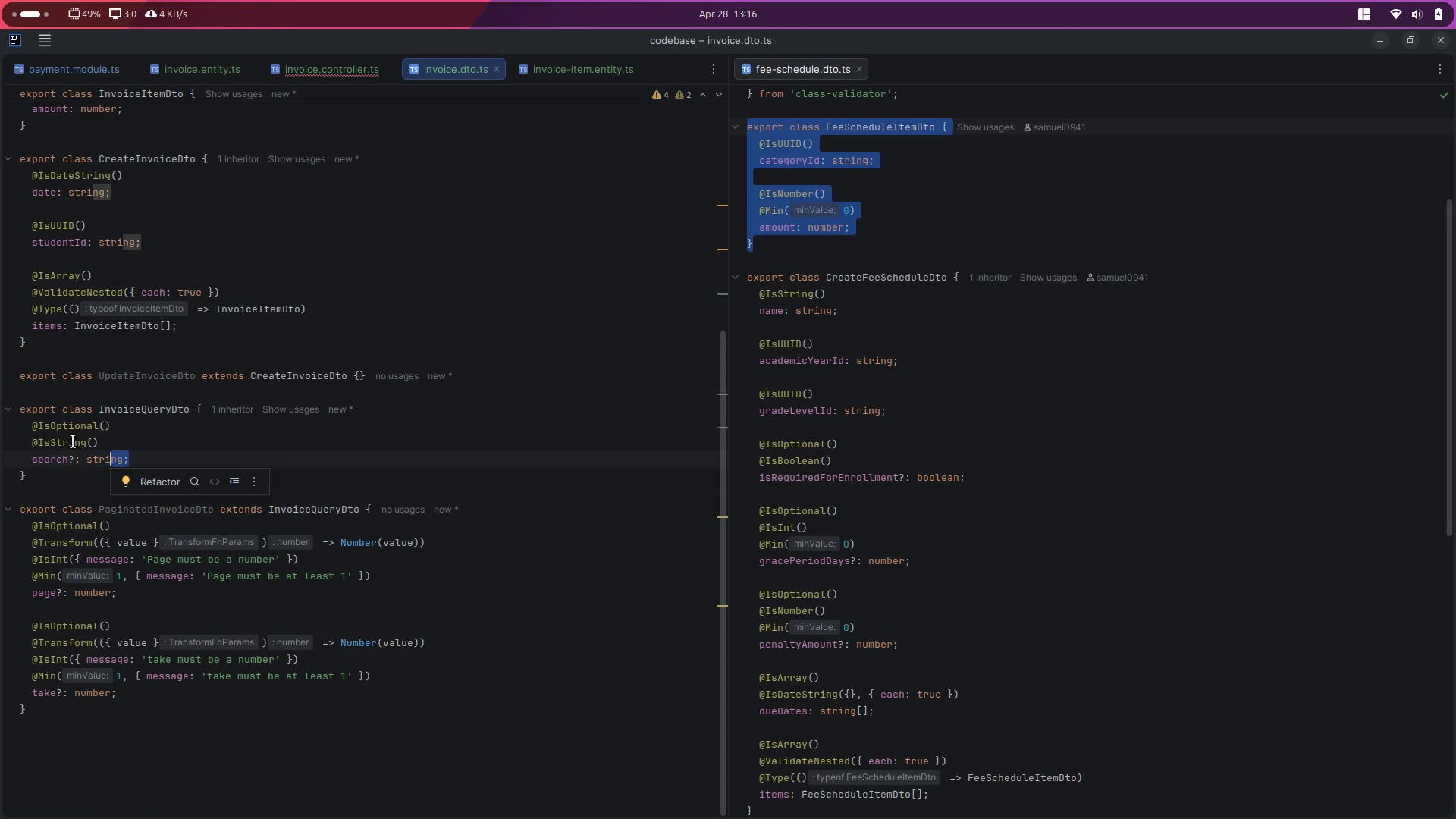 
left_click_drag(start_coordinate=[73, 441], to_coordinate=[33, 427])
 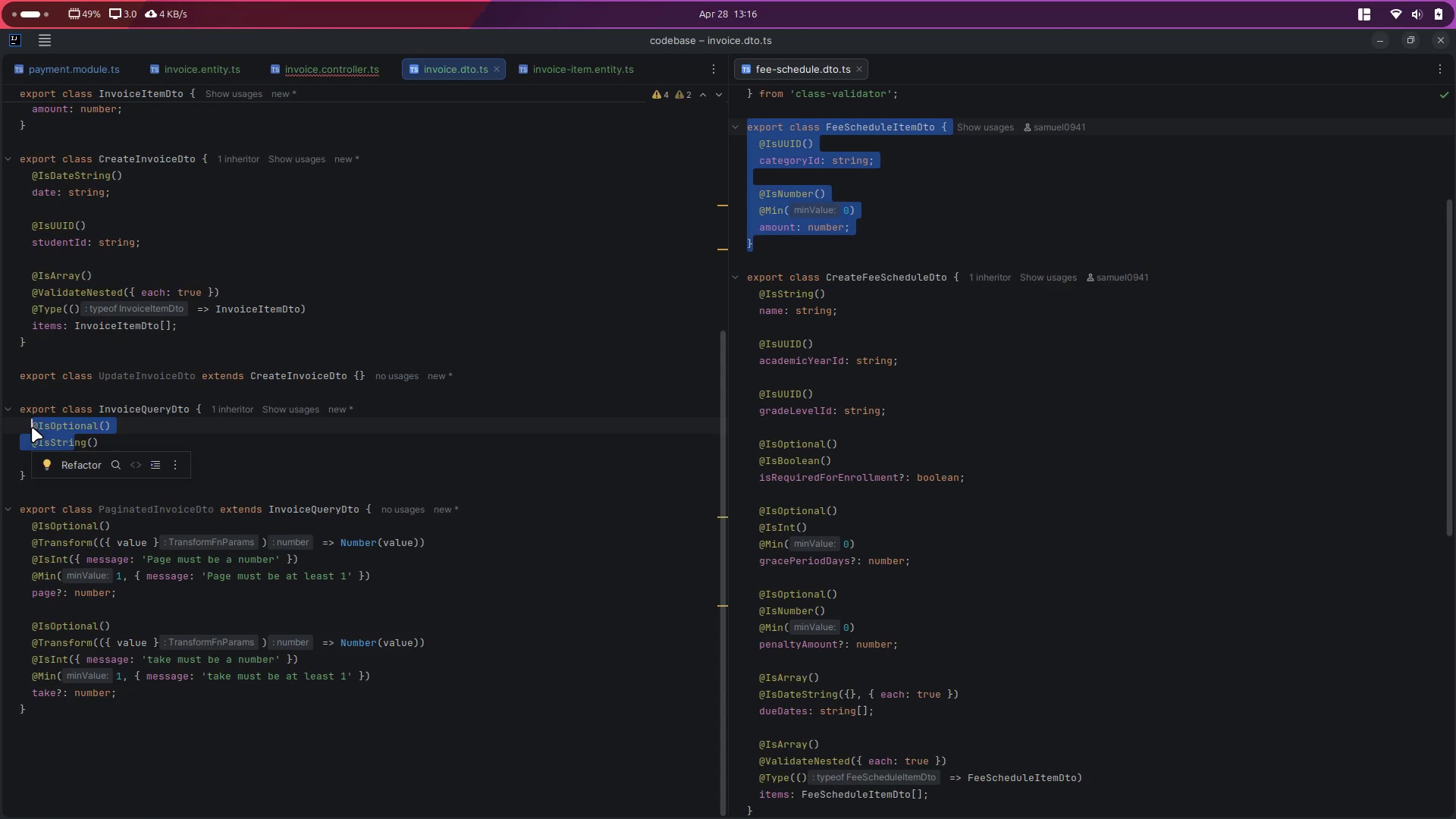 
left_click([32, 427])
 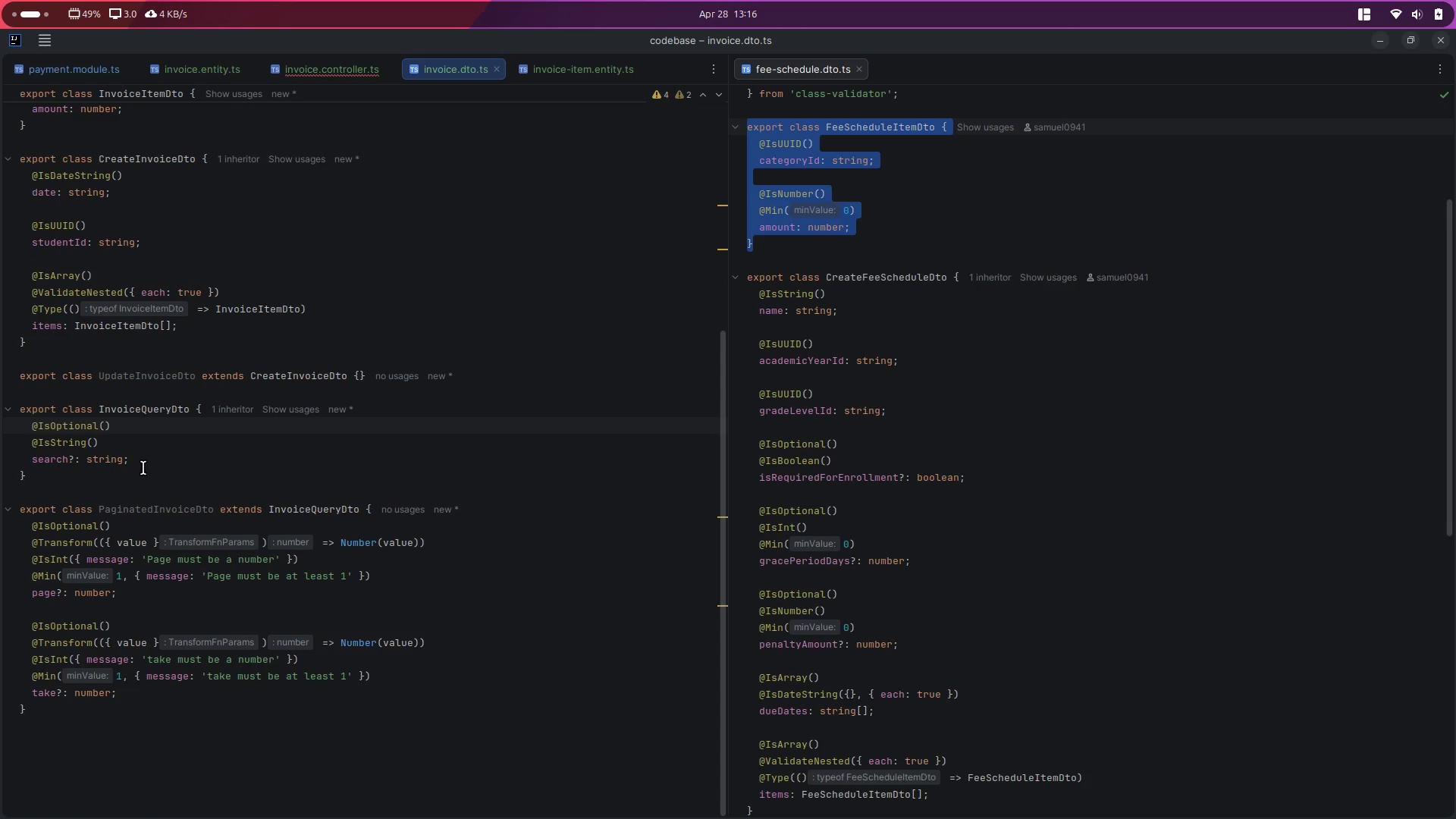 
left_click([144, 458])
 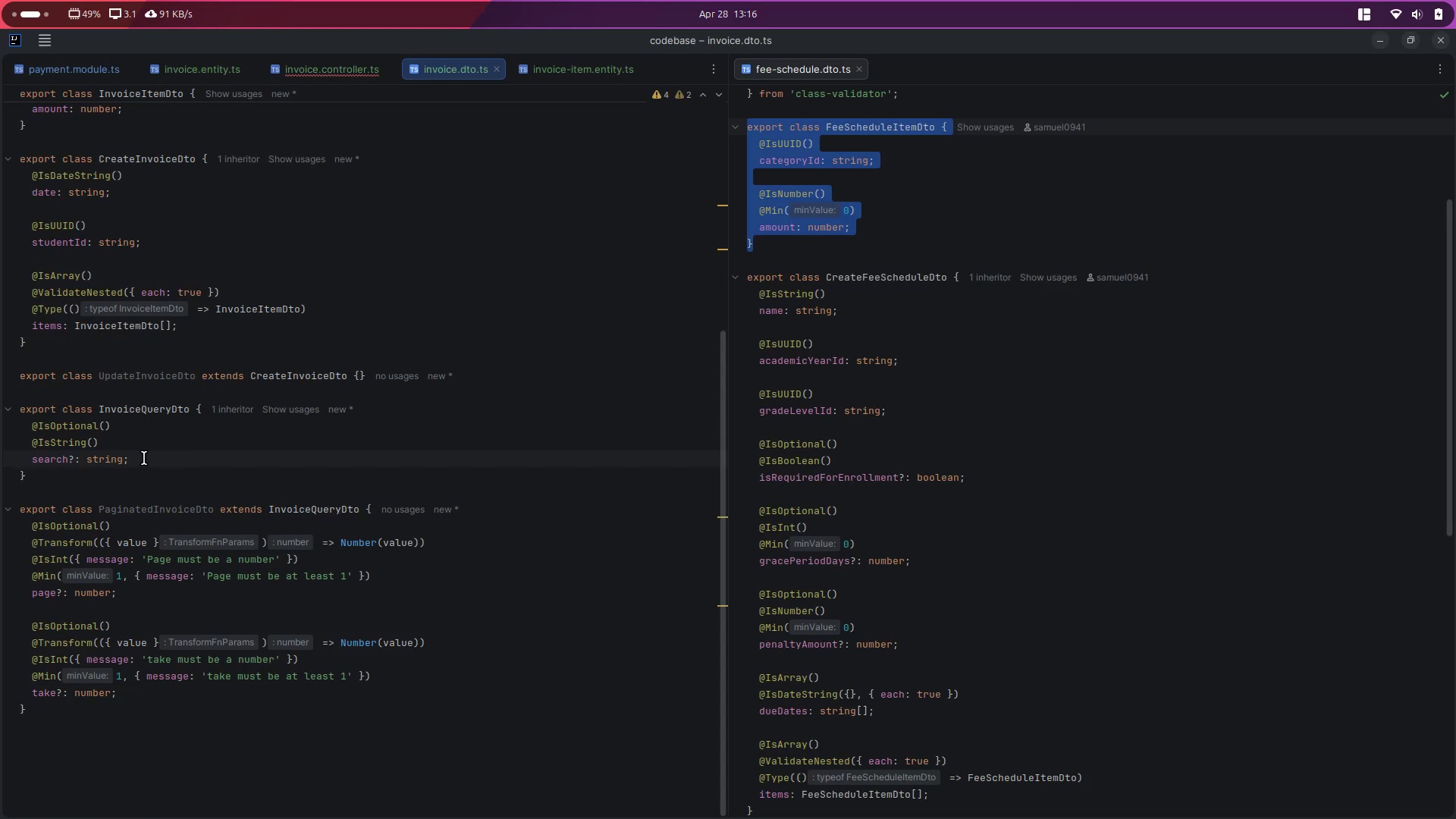 
key(Shift+ArrowUp)
 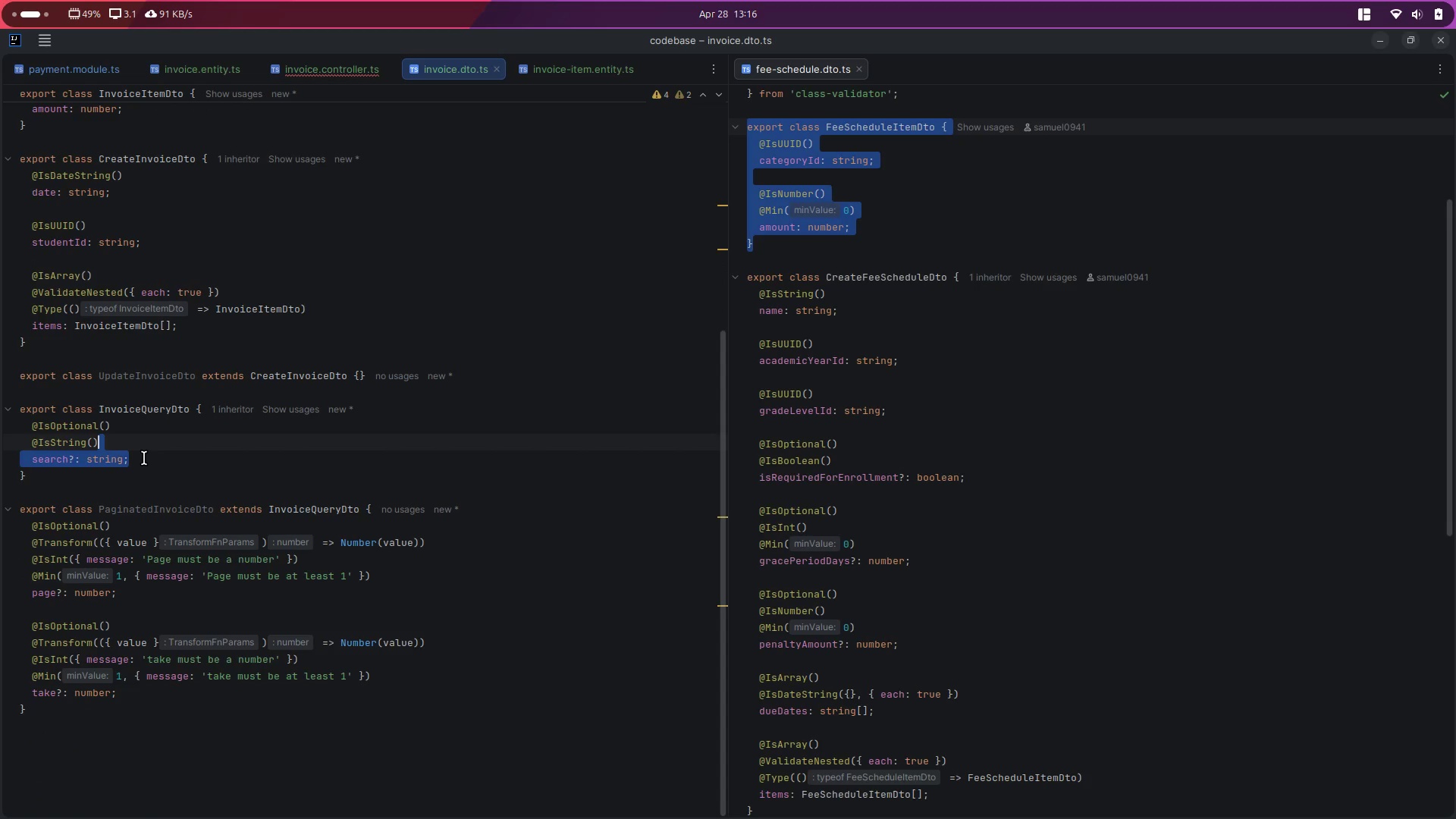 
key(Shift+ArrowUp)
 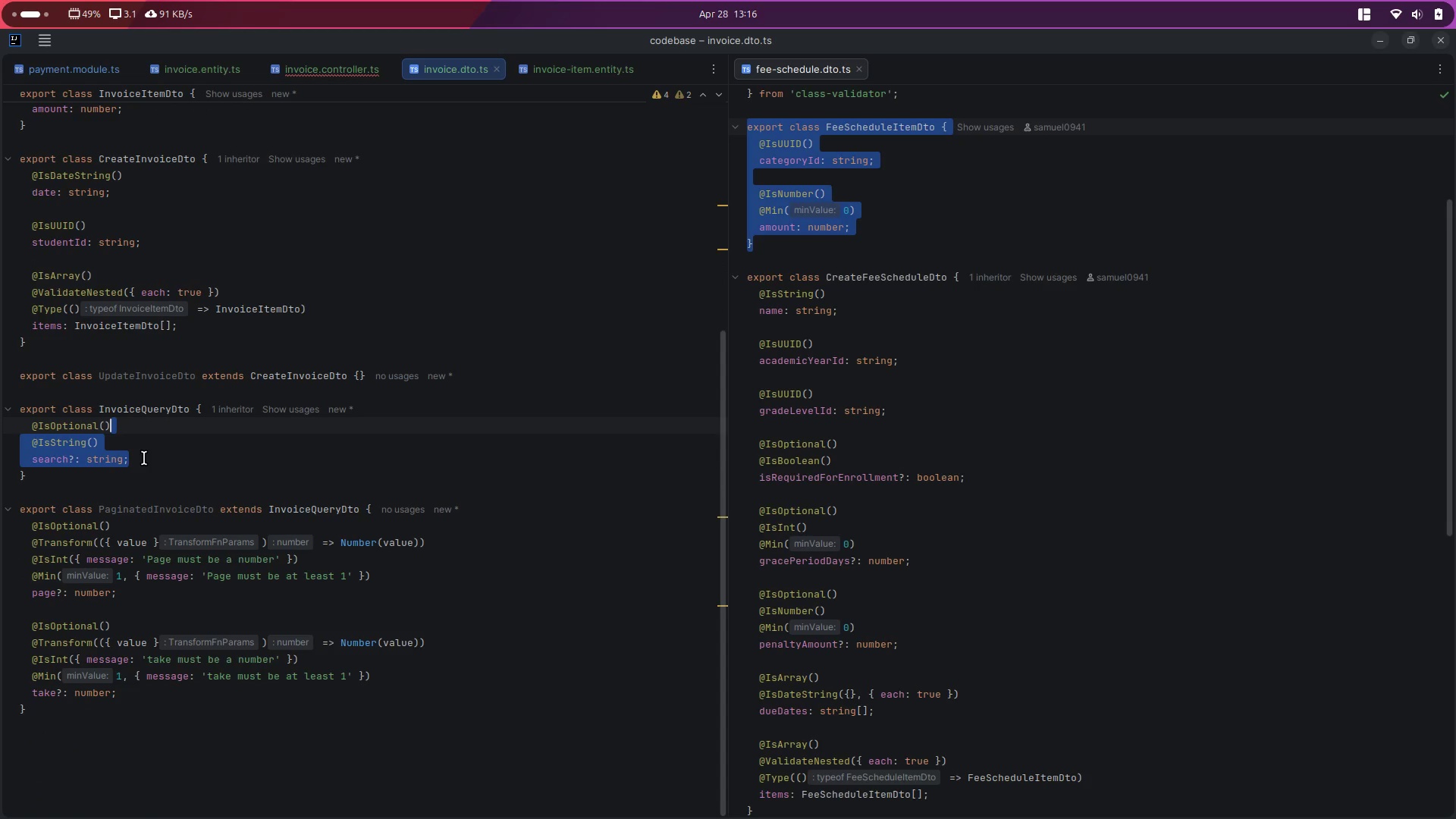 
hold_key(key=ArrowLeft, duration=0.82)
 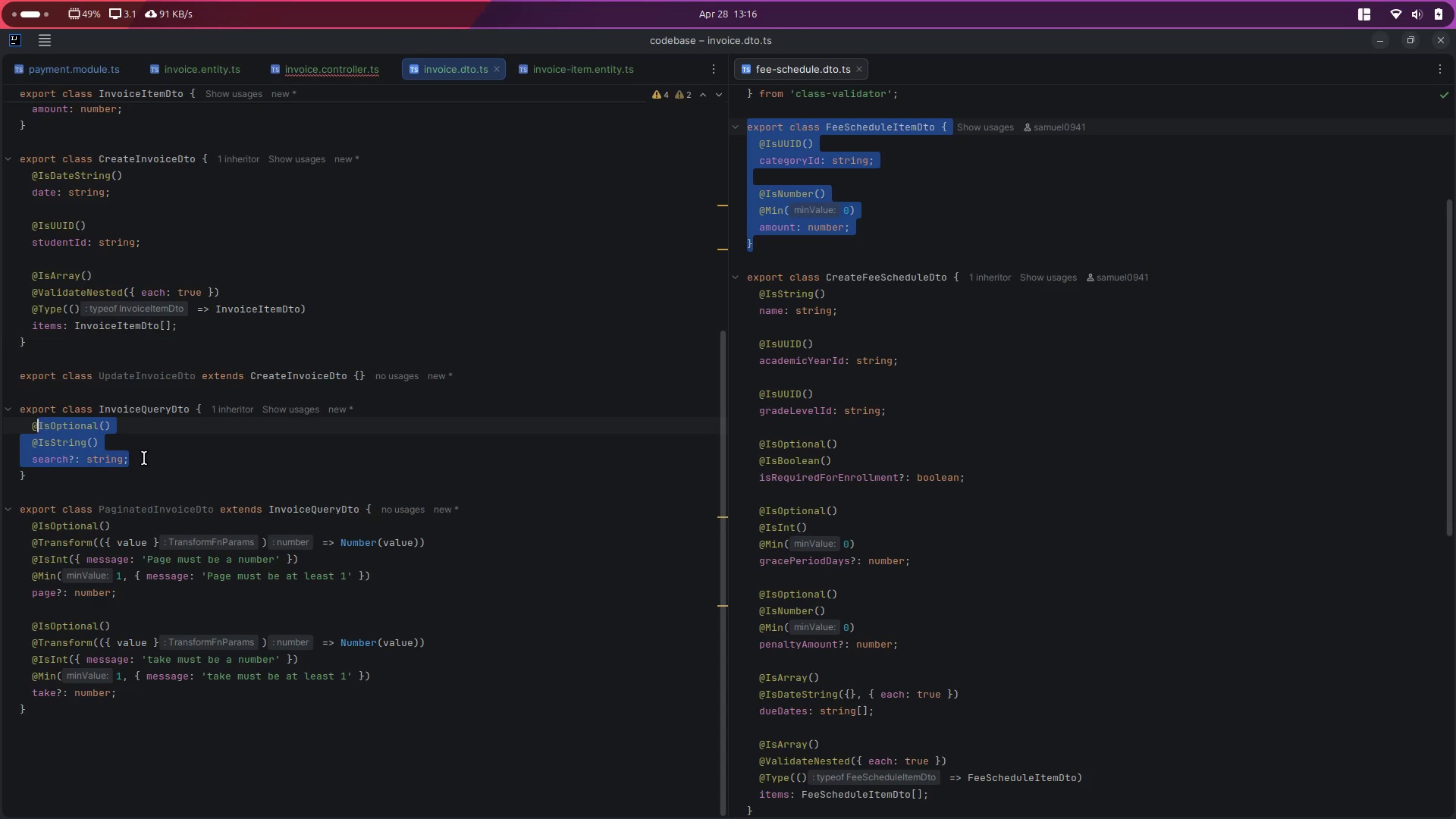 
key(Shift+ArrowLeft)
 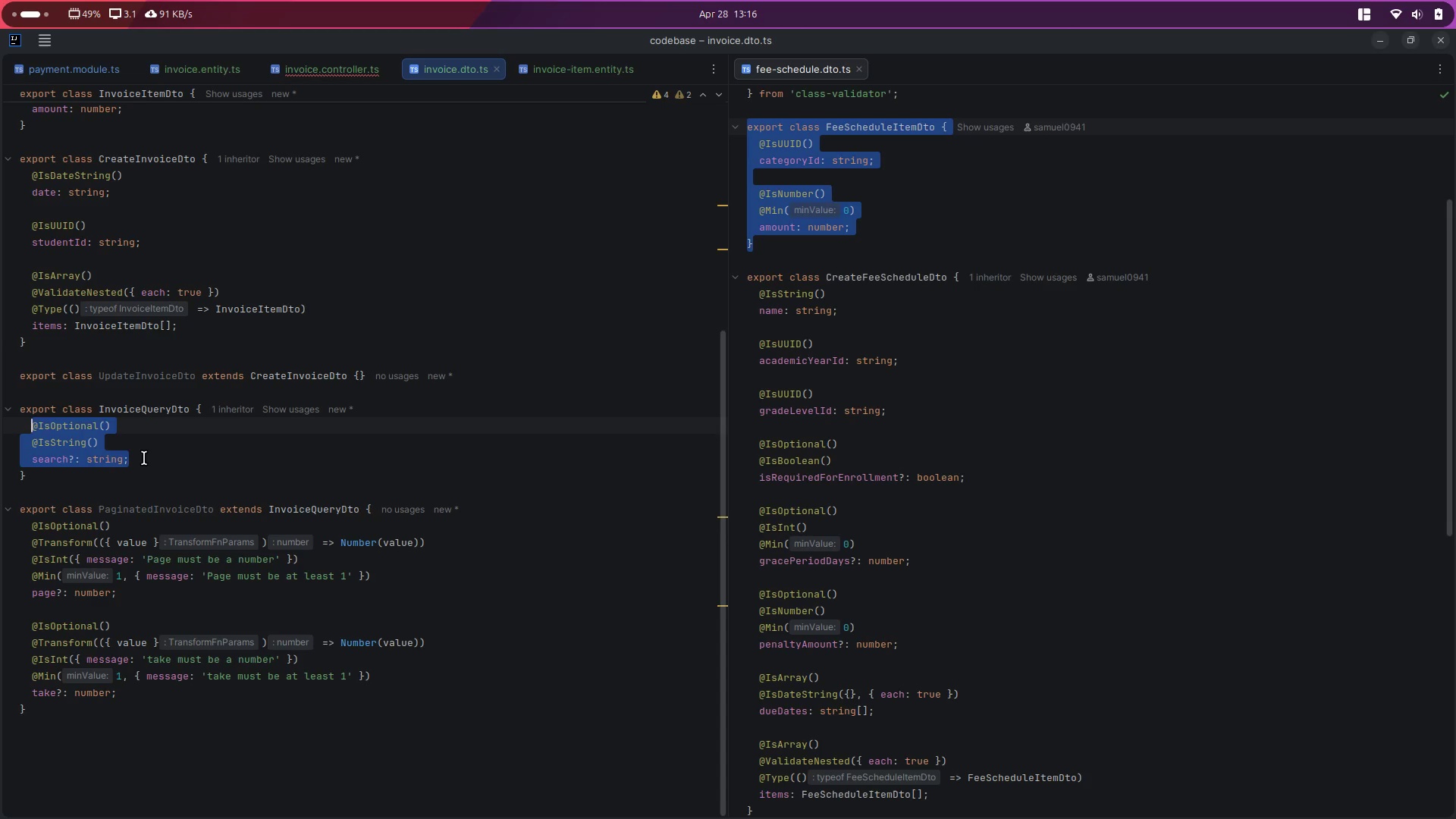 
key(Control+C)
 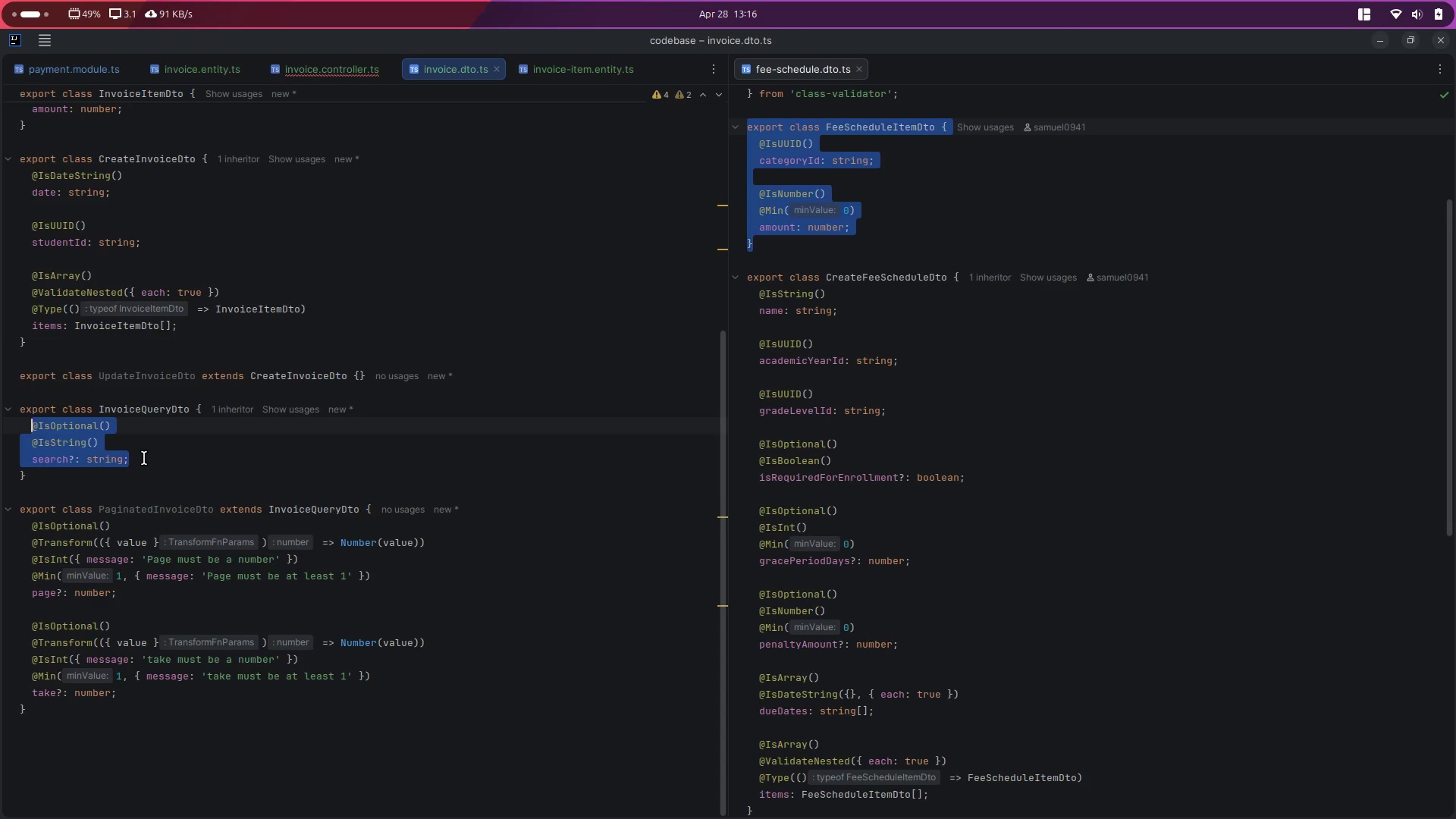 
key(ArrowRight)
 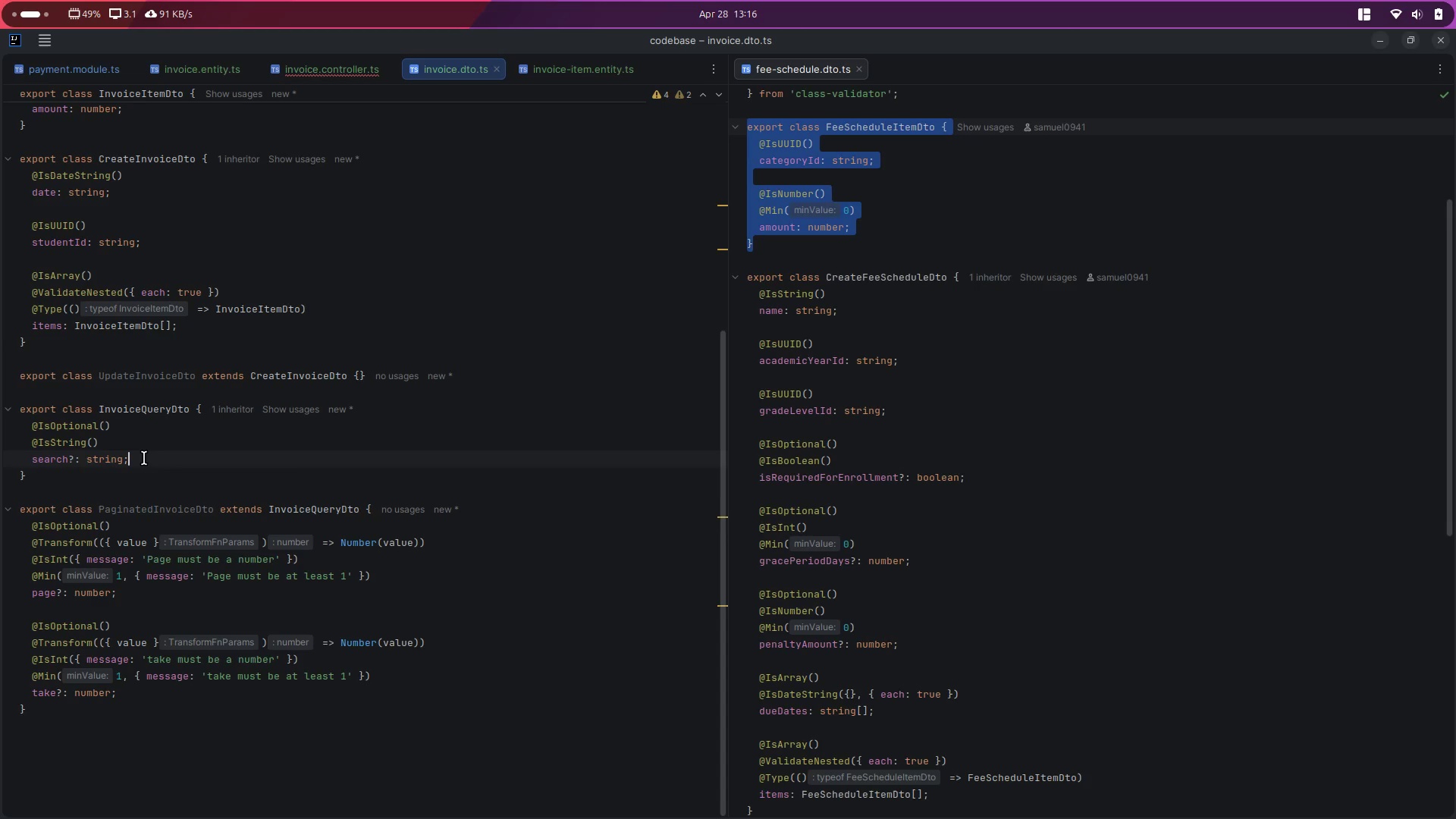 
left_click([144, 458])
 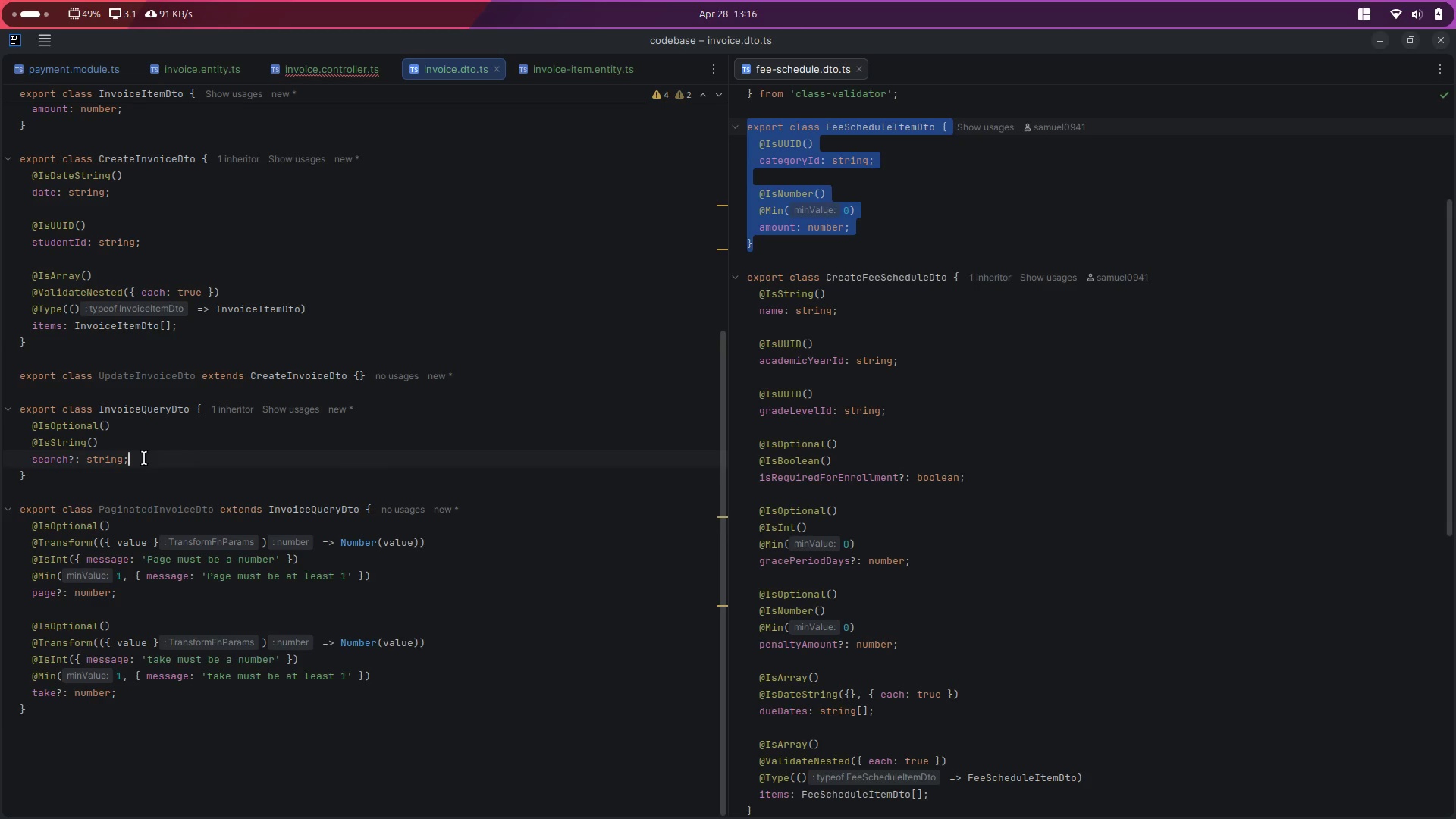 
key(Enter)
 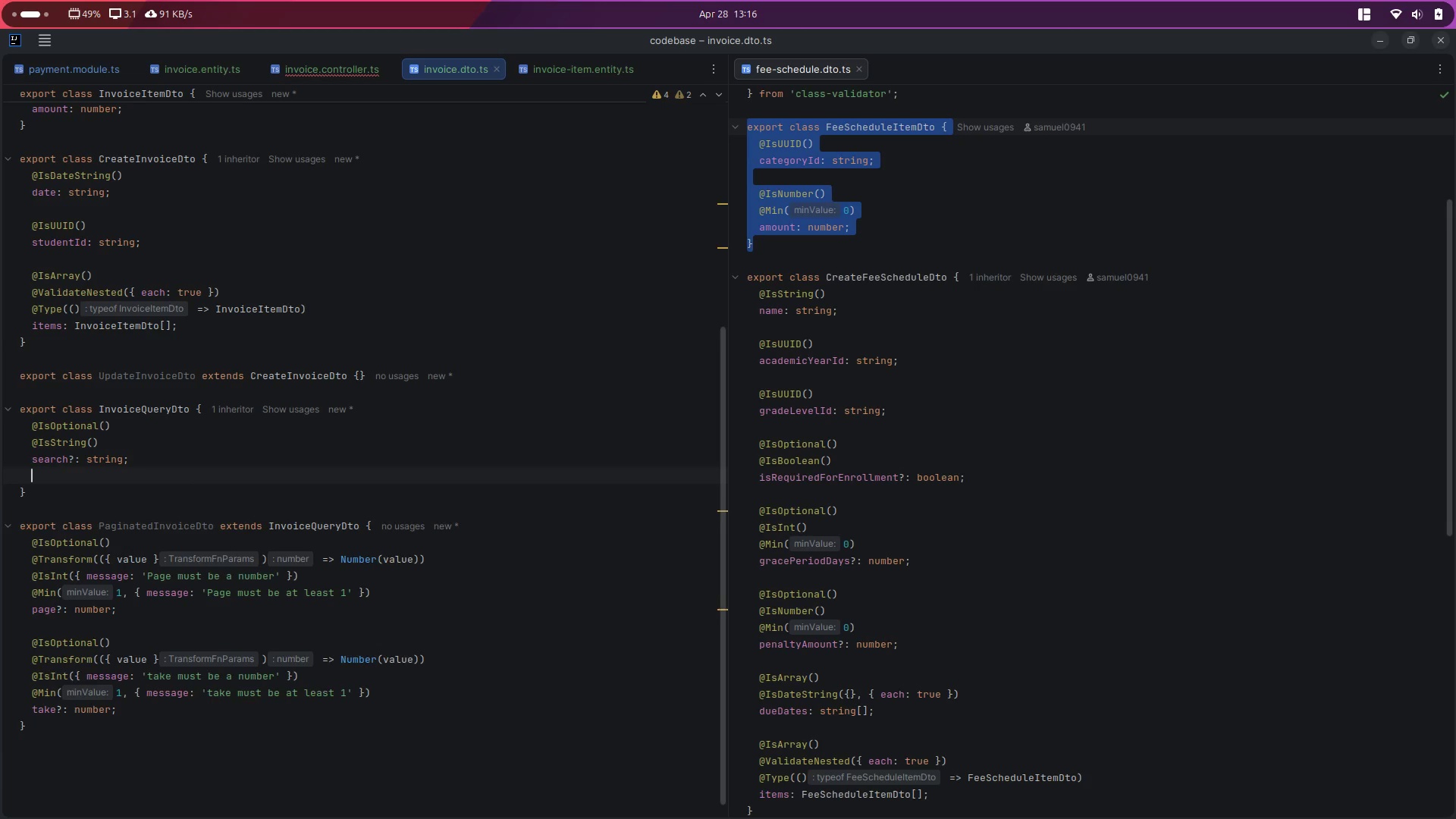 
key(Enter)
 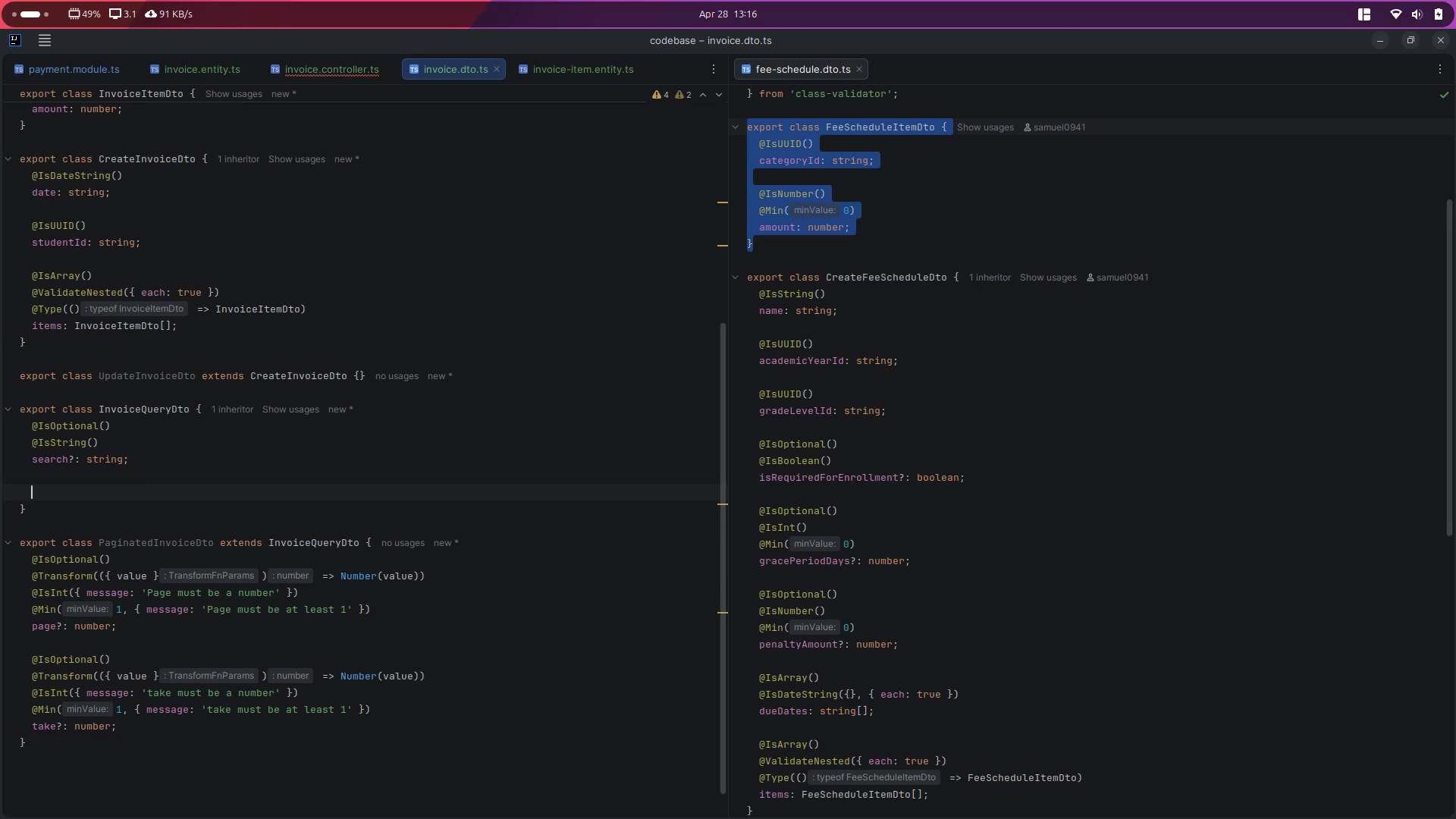 
key(Control+V)
 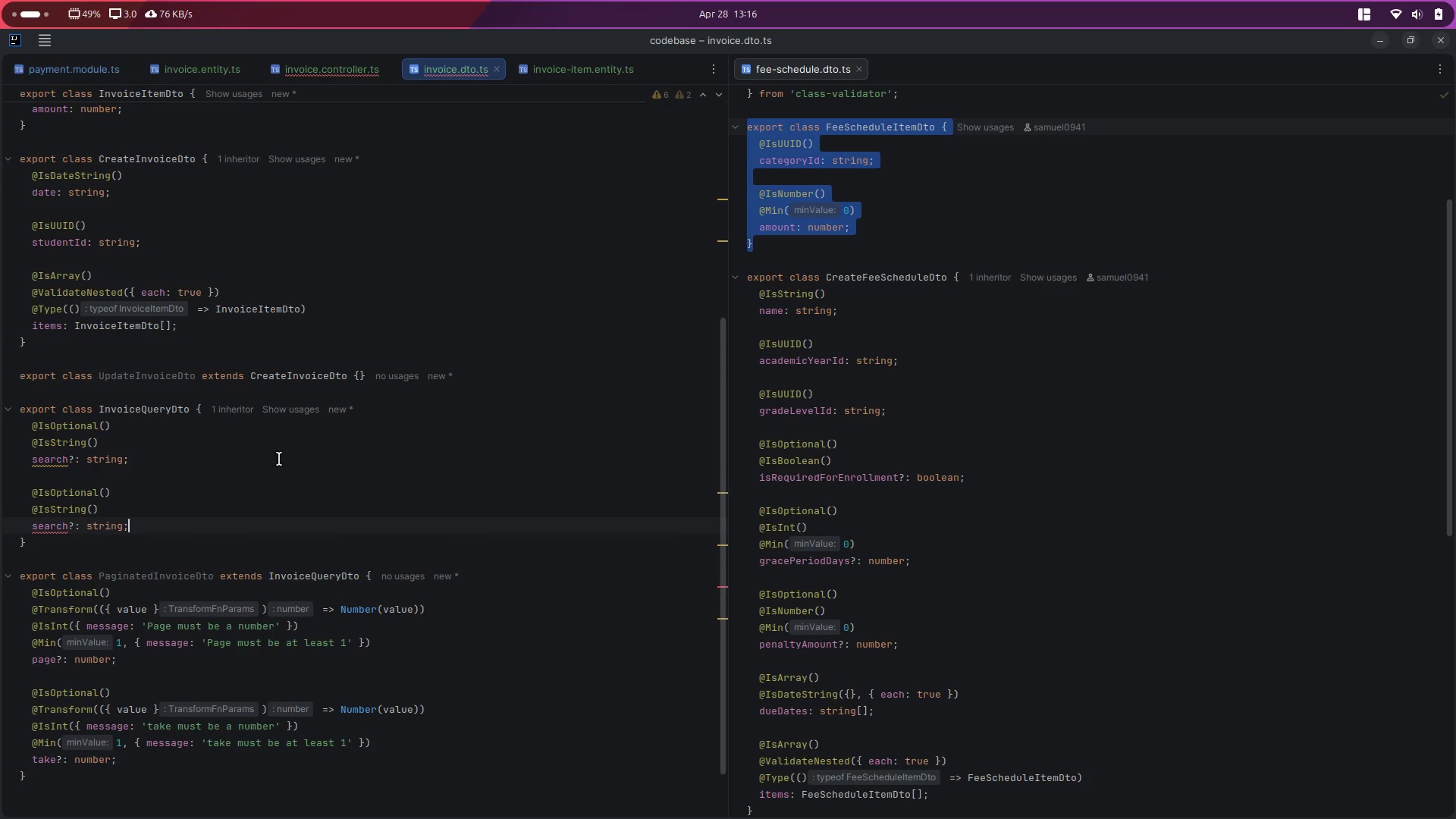 
scroll: coordinate [233, 544], scroll_direction: up, amount: 3.0
 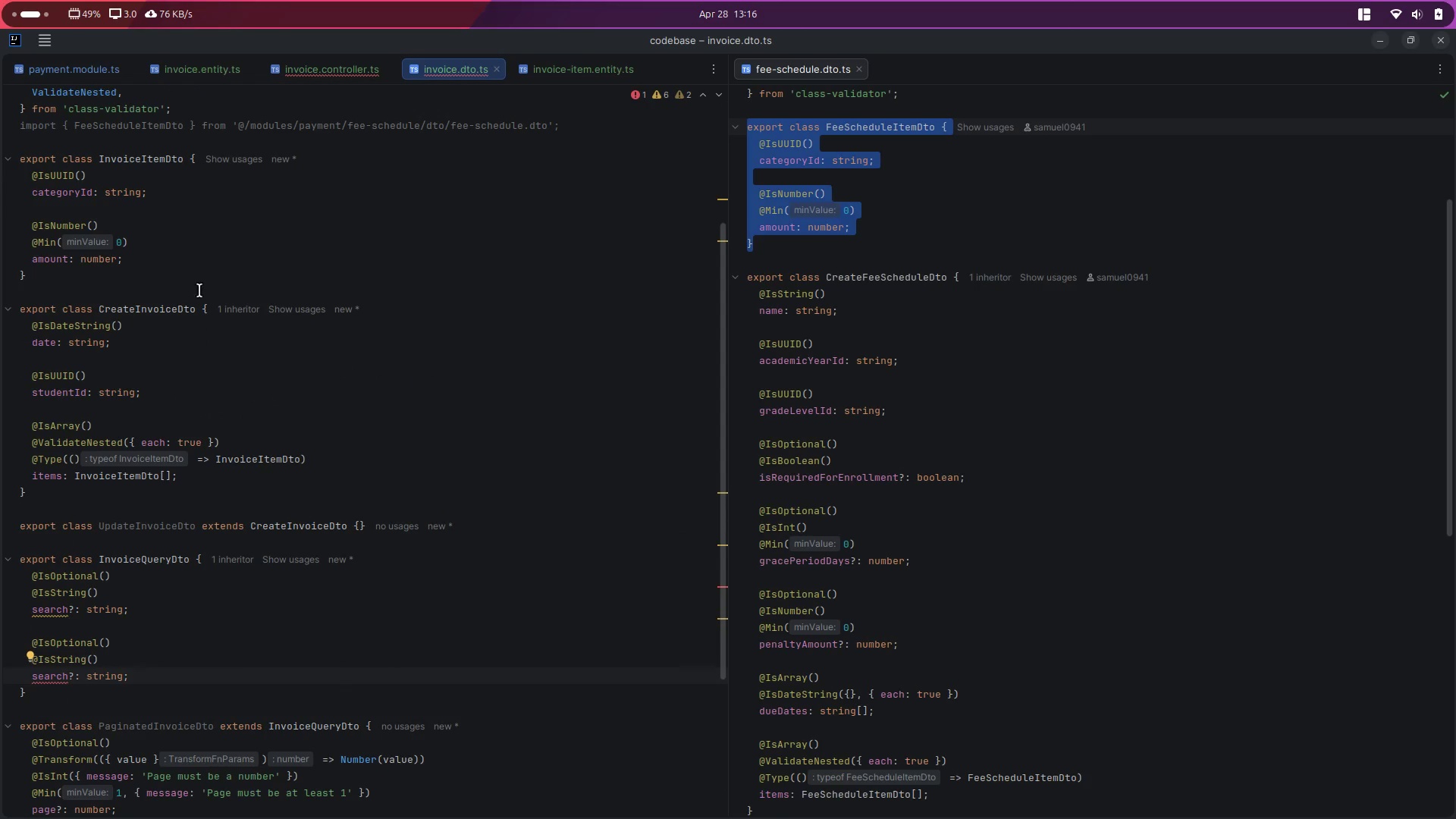 
double_click([129, 309])
 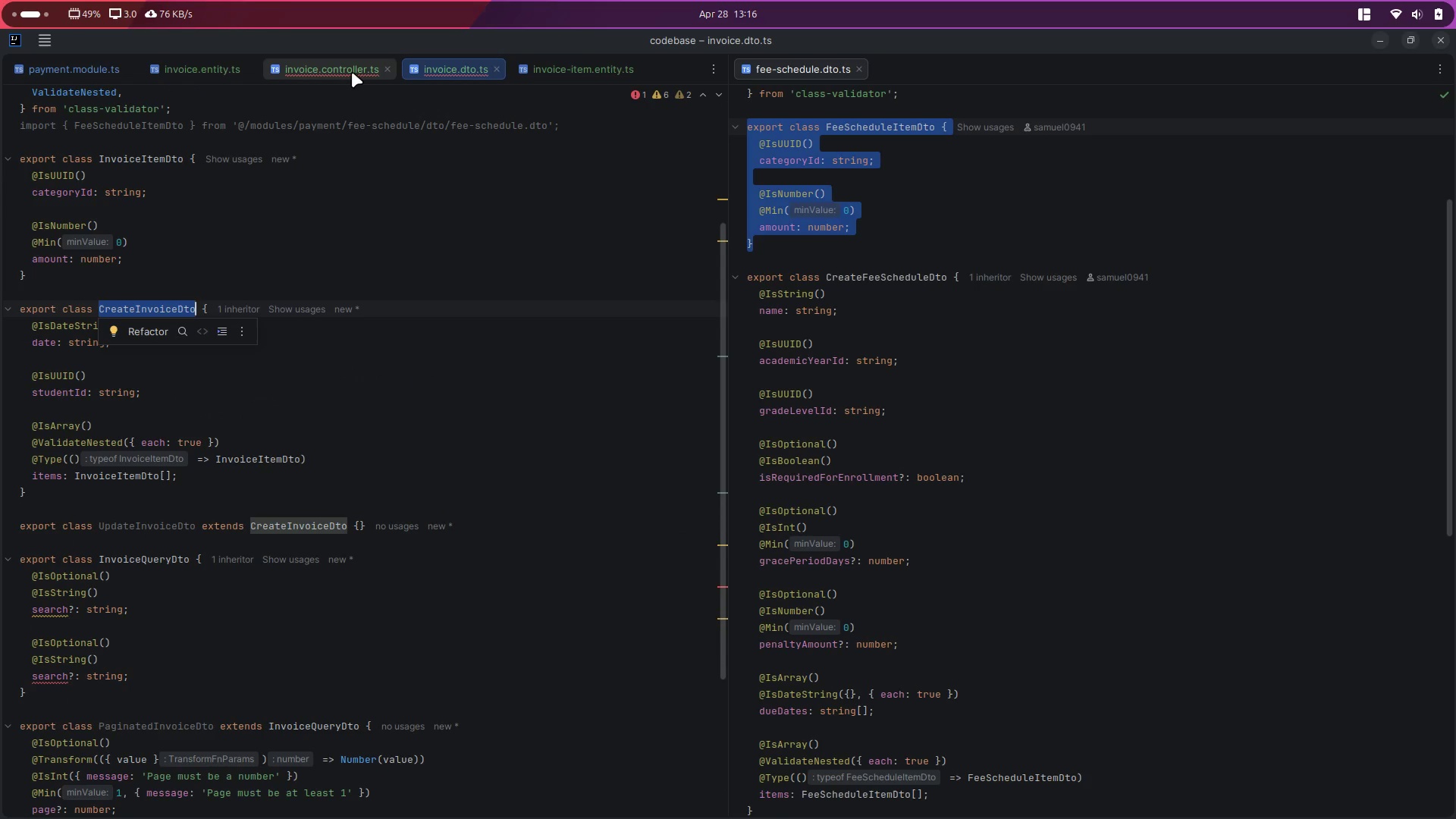 
left_click([337, 70])
 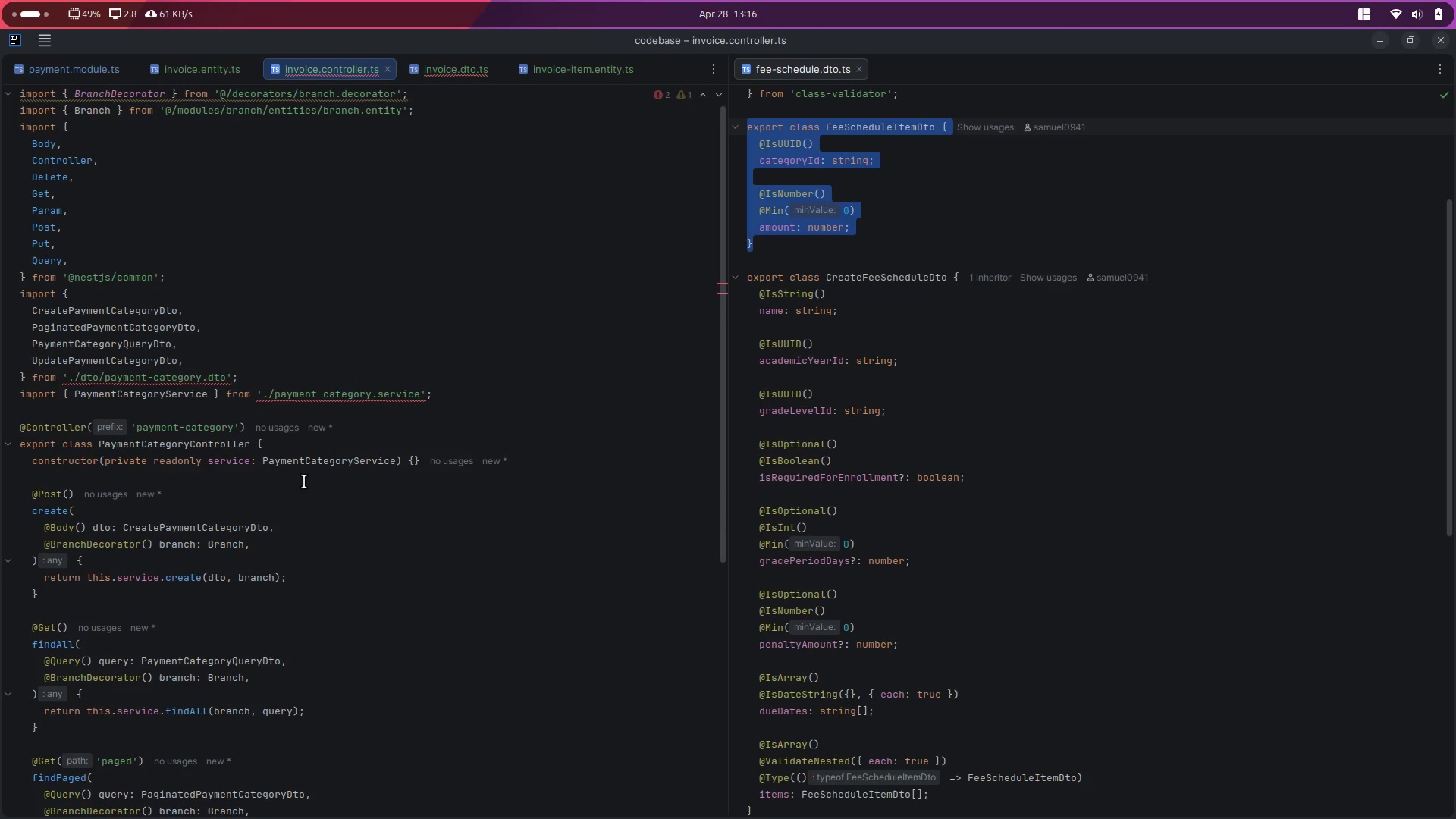 
left_click([360, 483])
 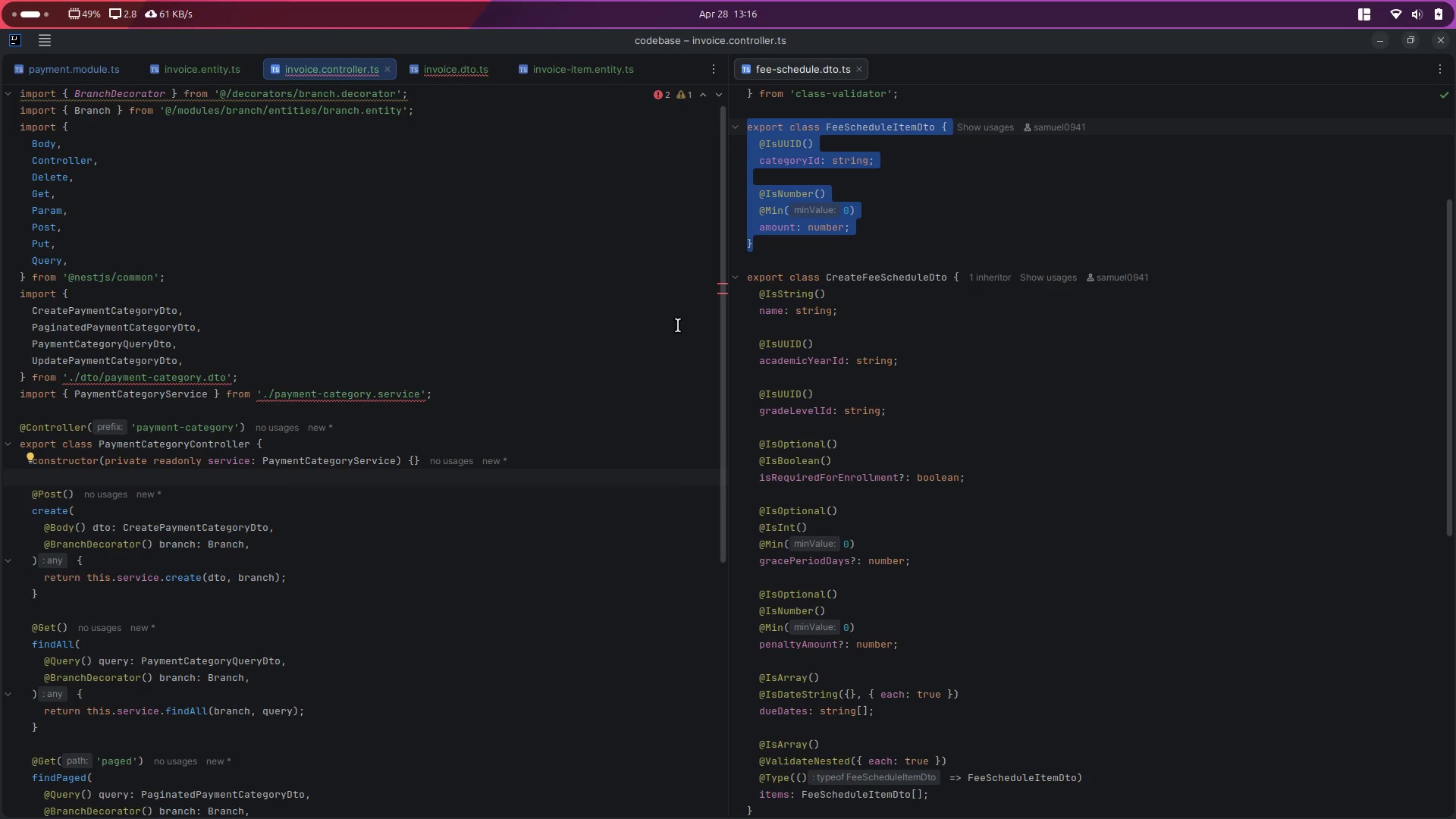 
left_click([446, 74])
 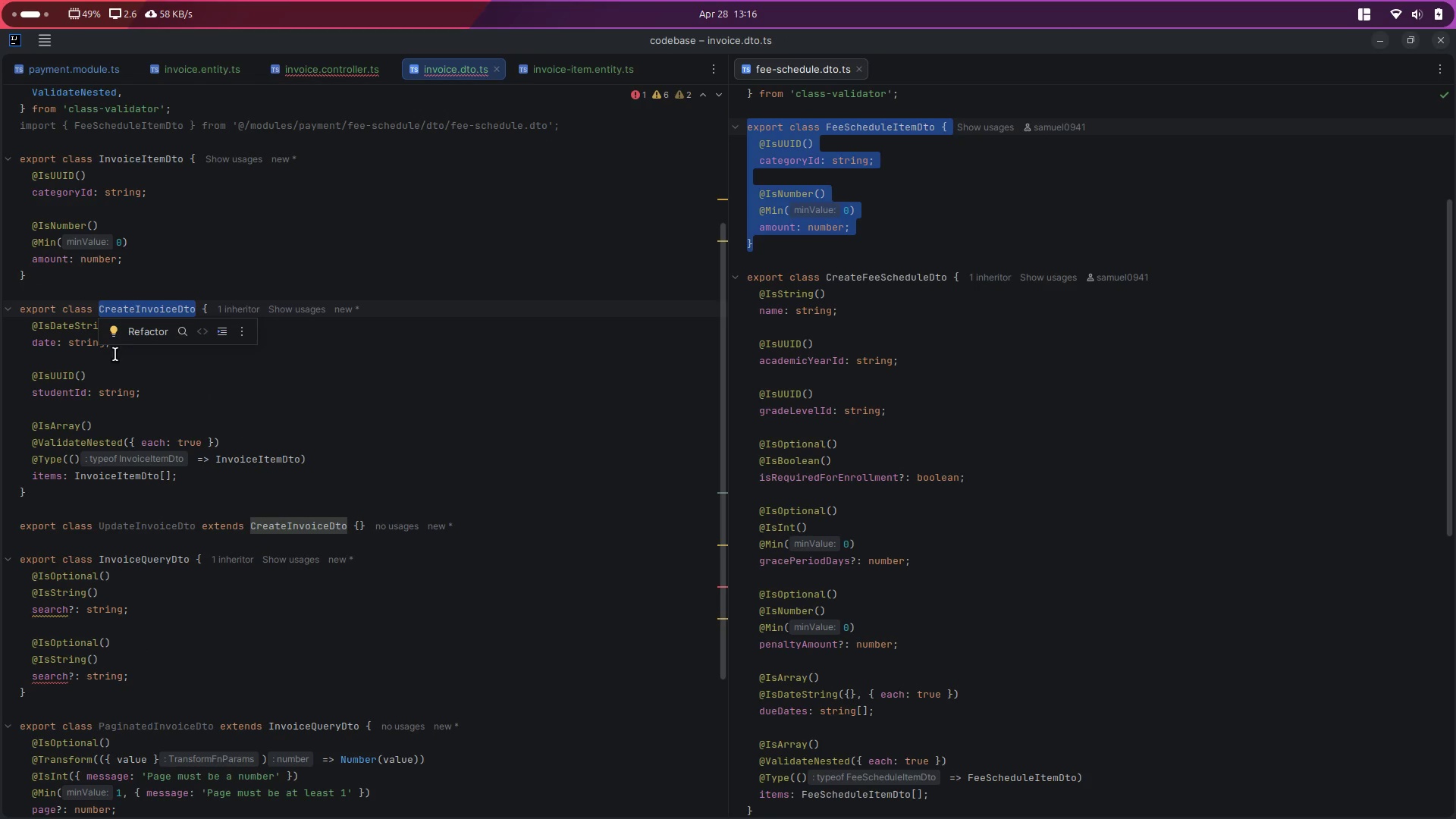 
double_click([67, 198])
 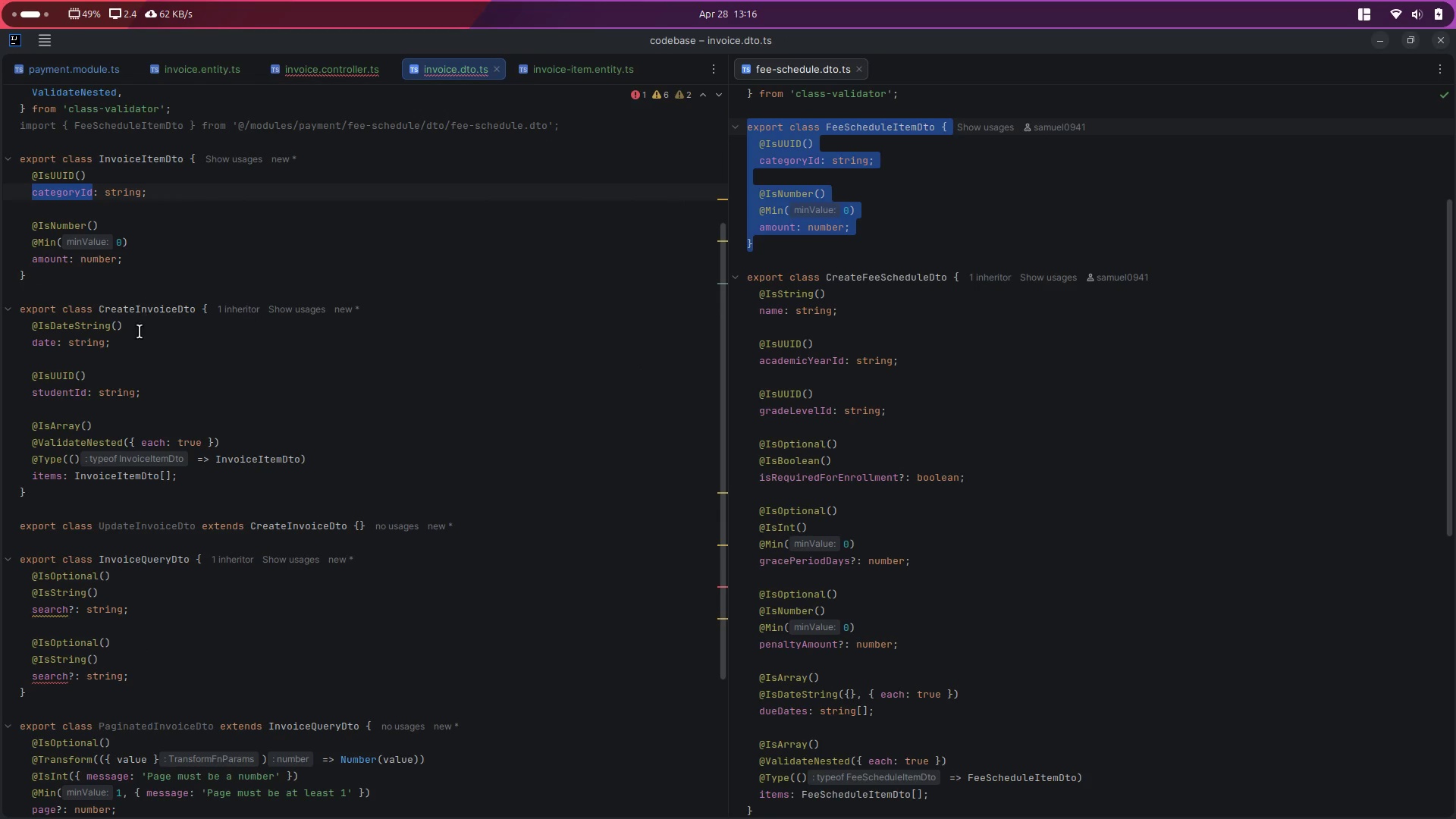 
double_click([54, 172])
 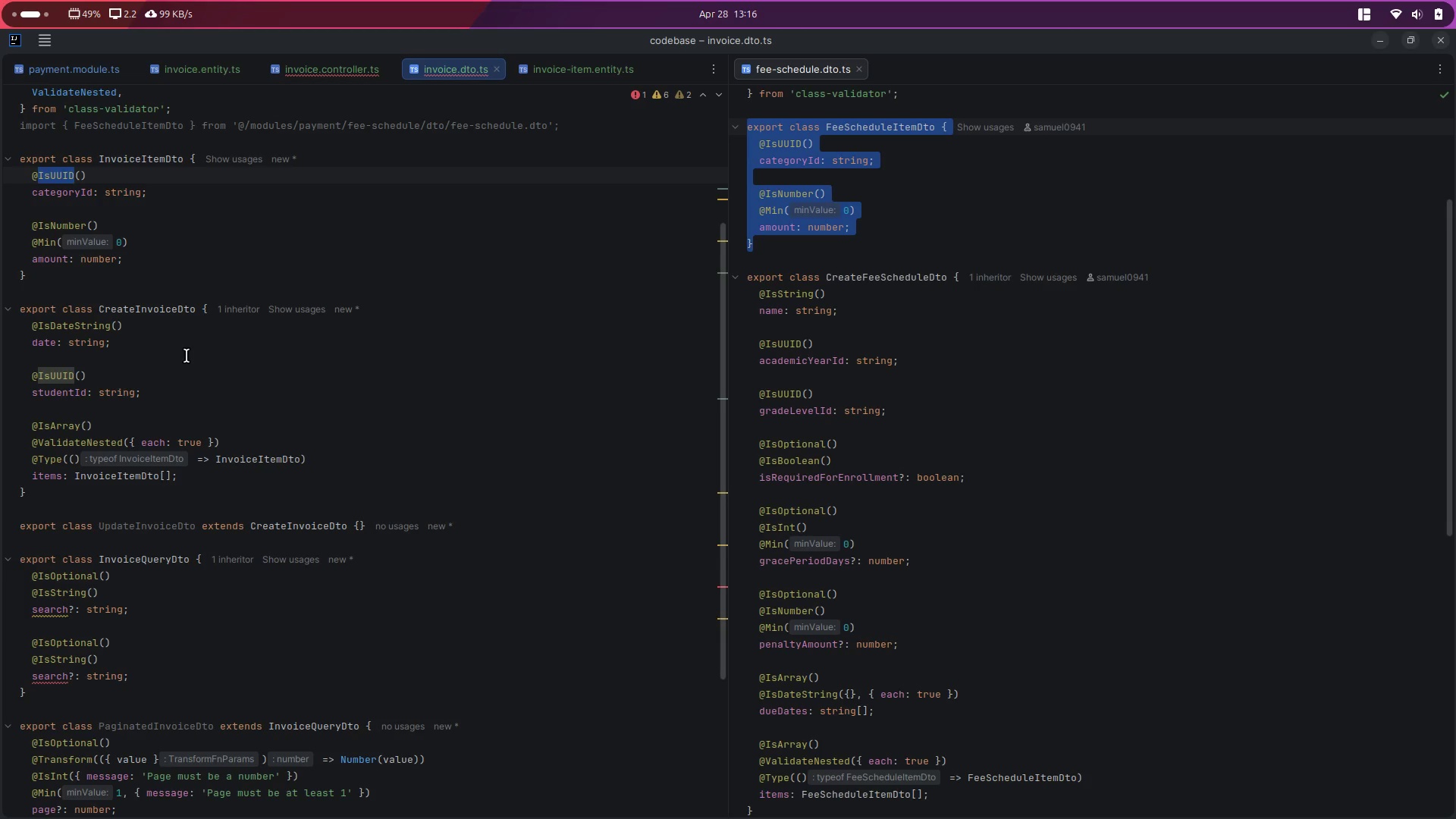 
scroll: coordinate [219, 447], scroll_direction: down, amount: 5.0
 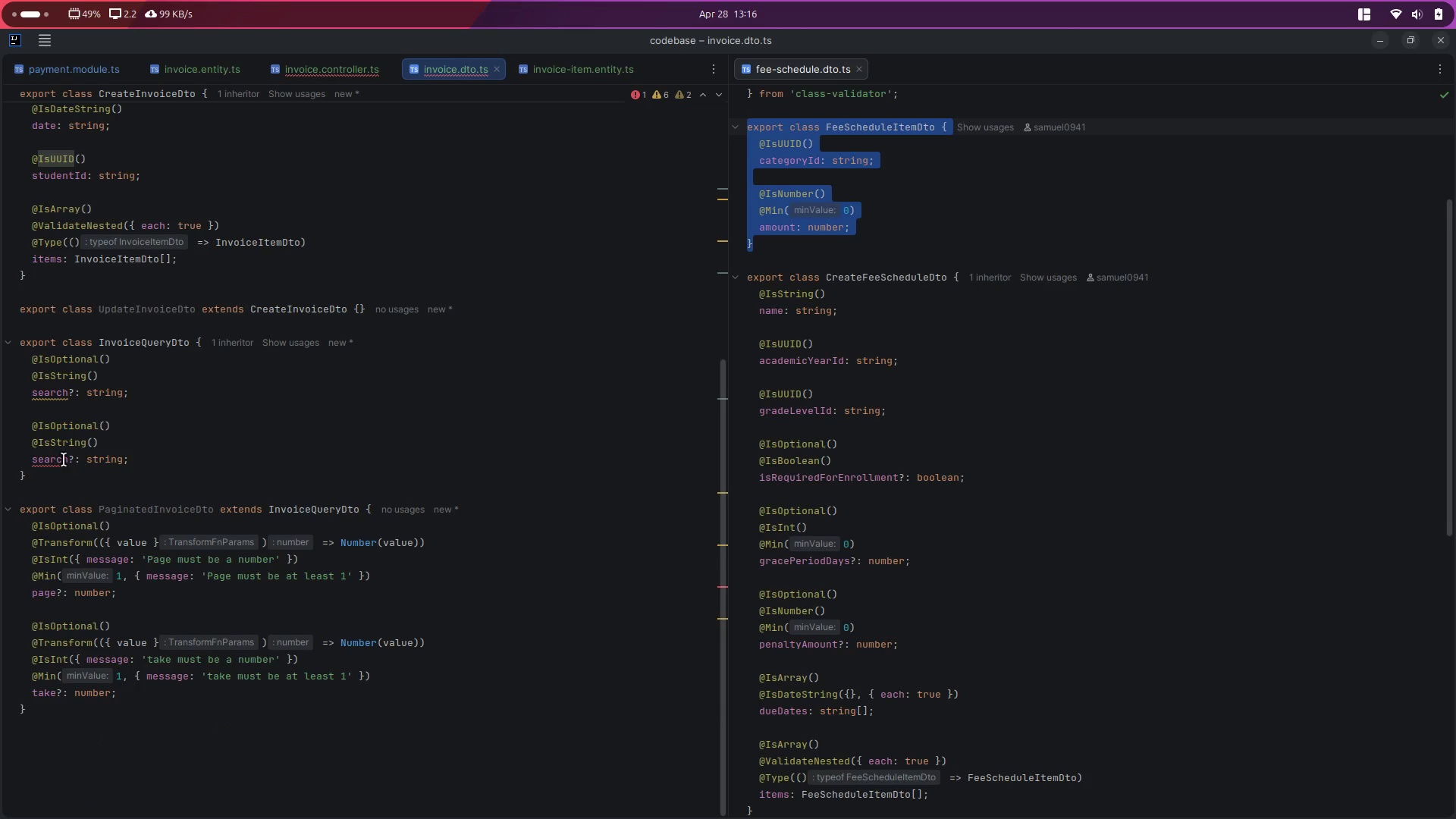 
double_click([54, 460])
 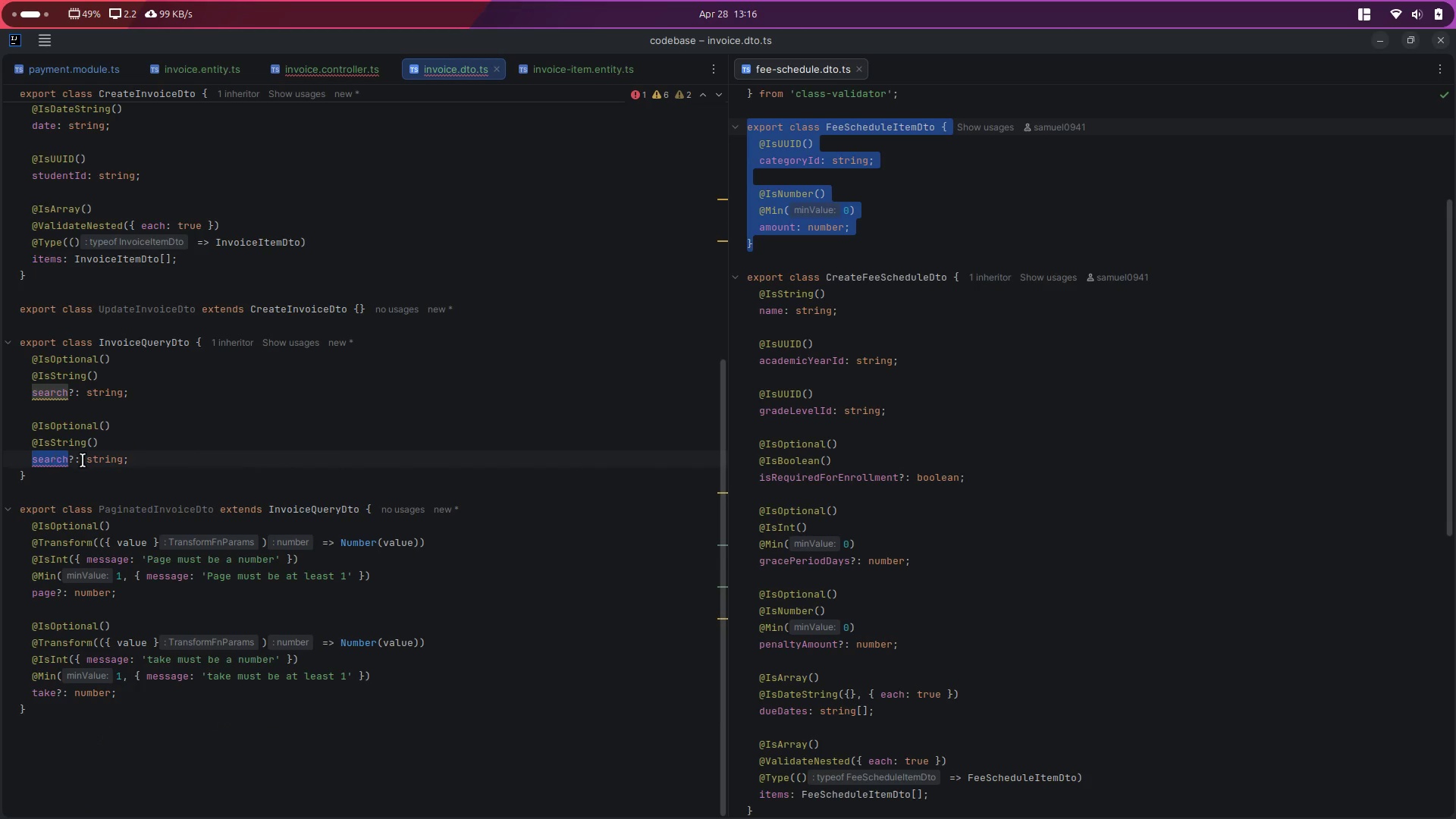 
left_click([162, 459])
 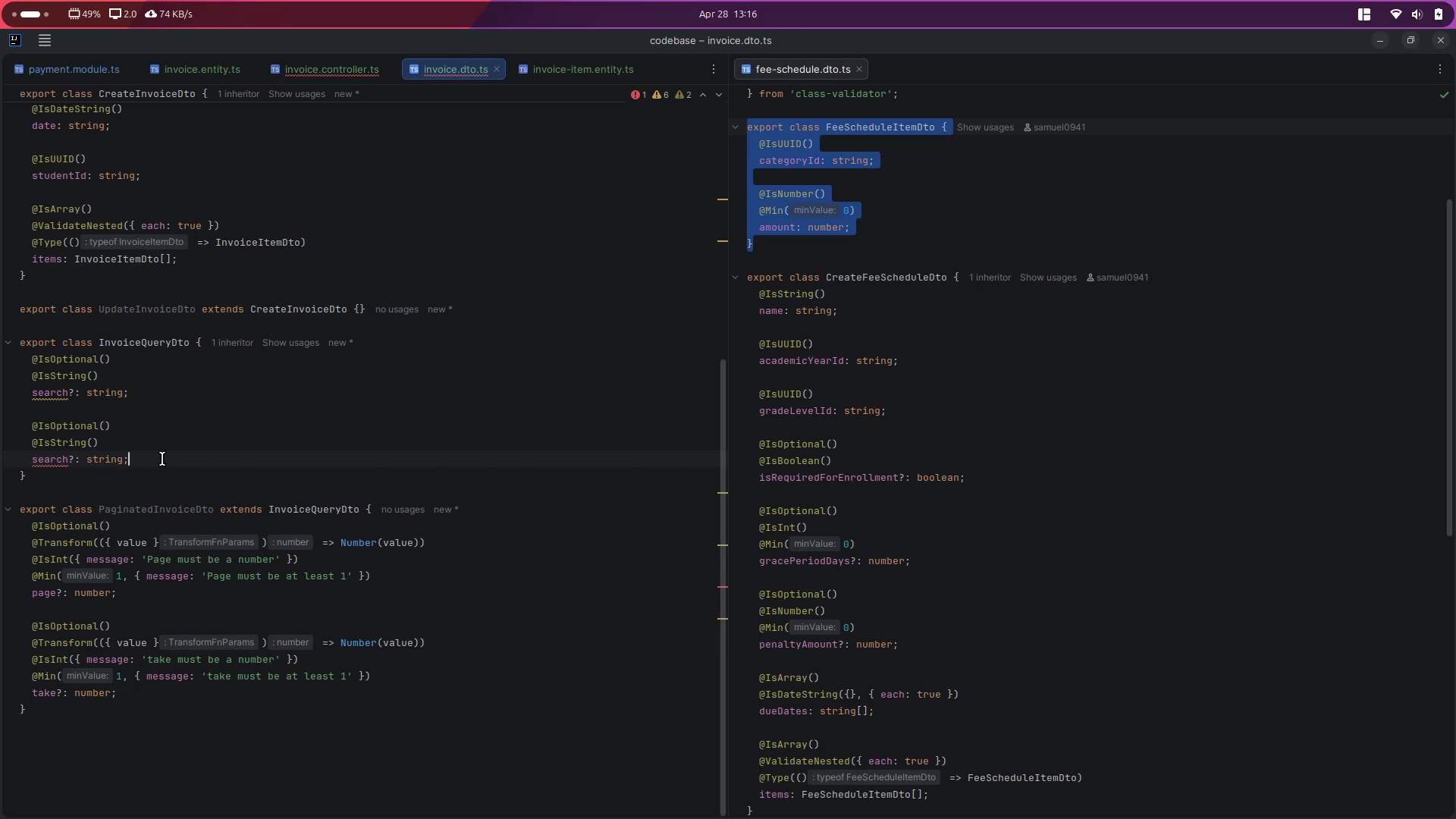 
key(Shift+ArrowUp)
 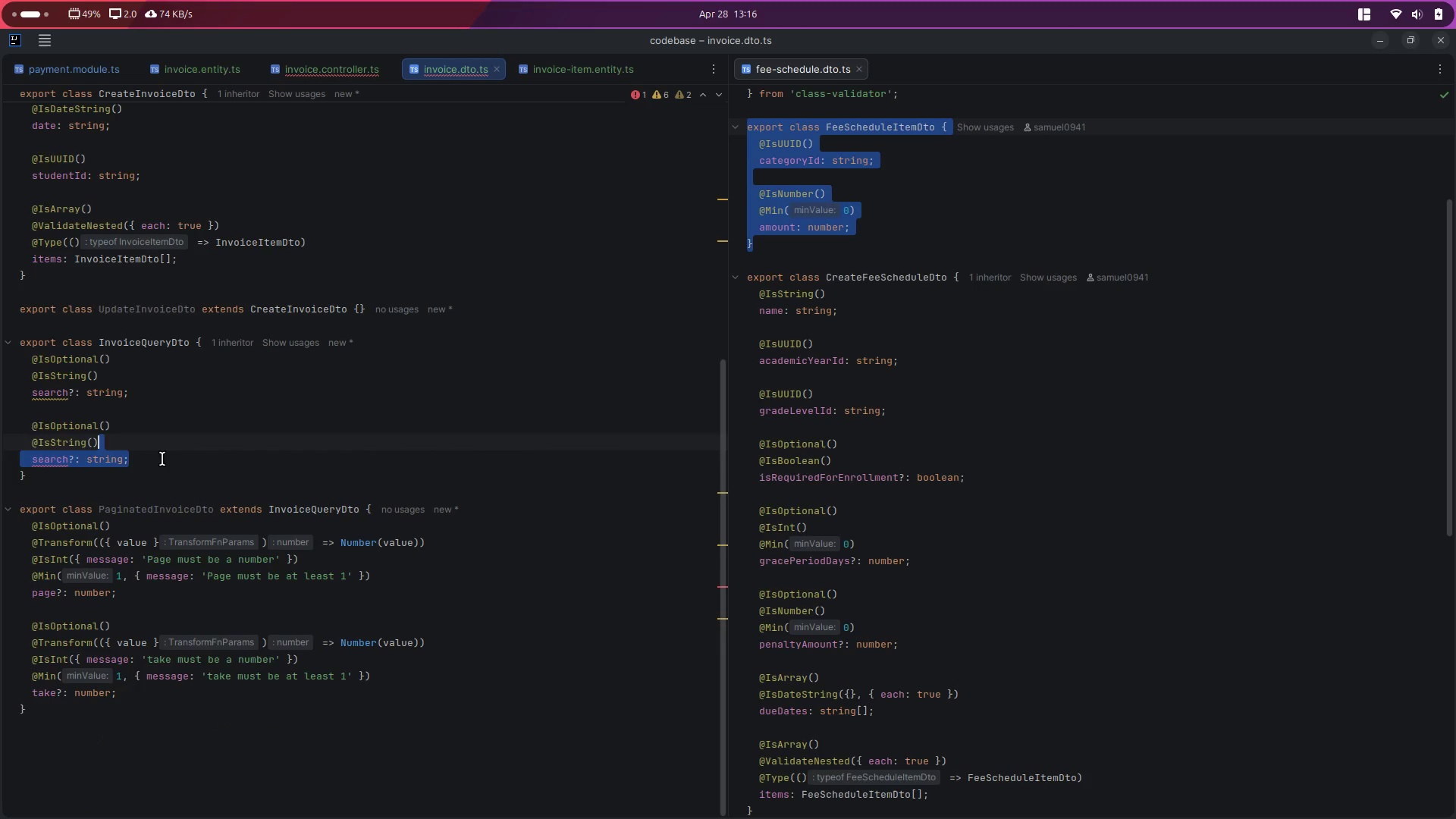 
key(Shift+ArrowUp)
 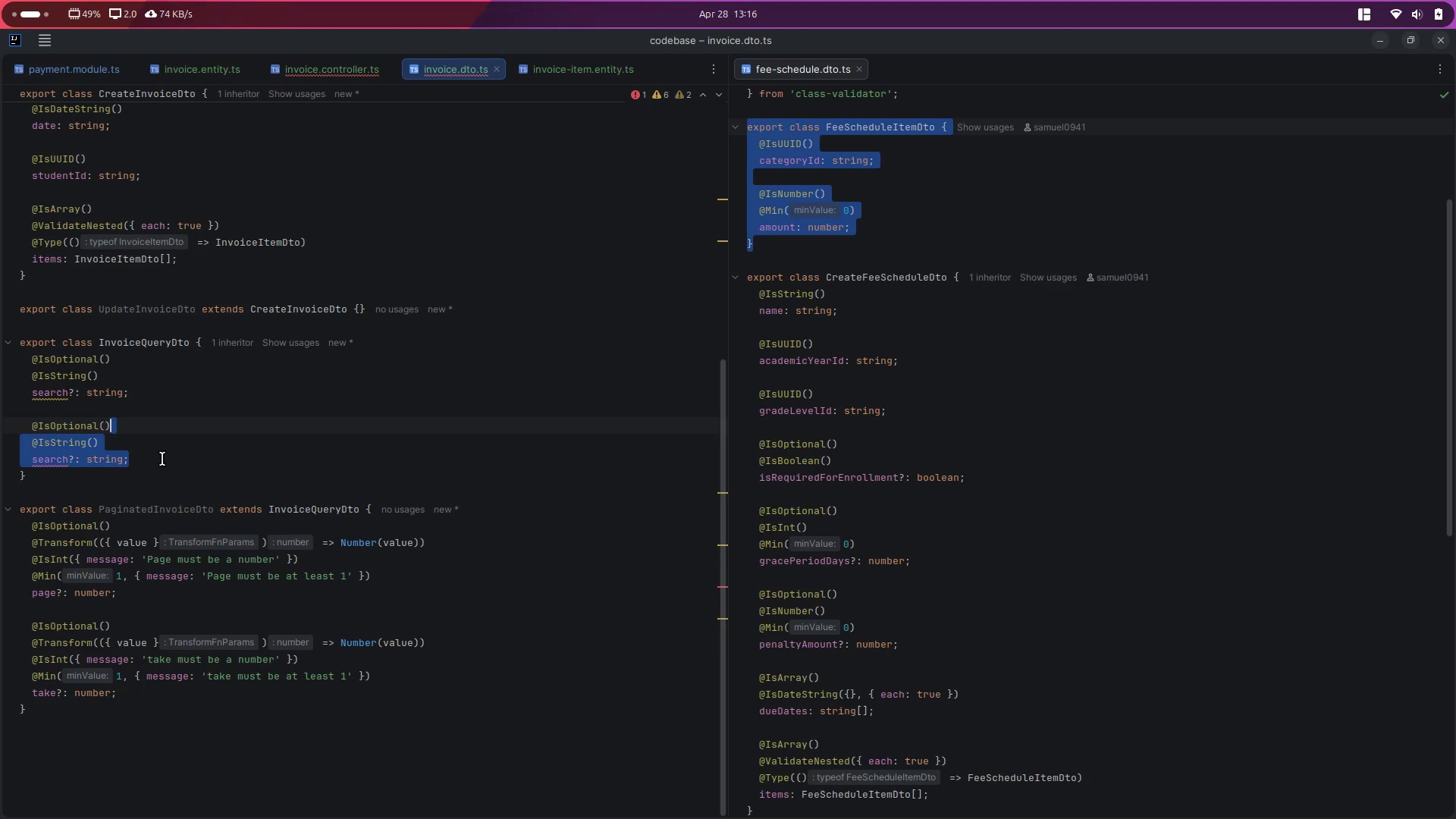 
key(Shift+ArrowUp)
 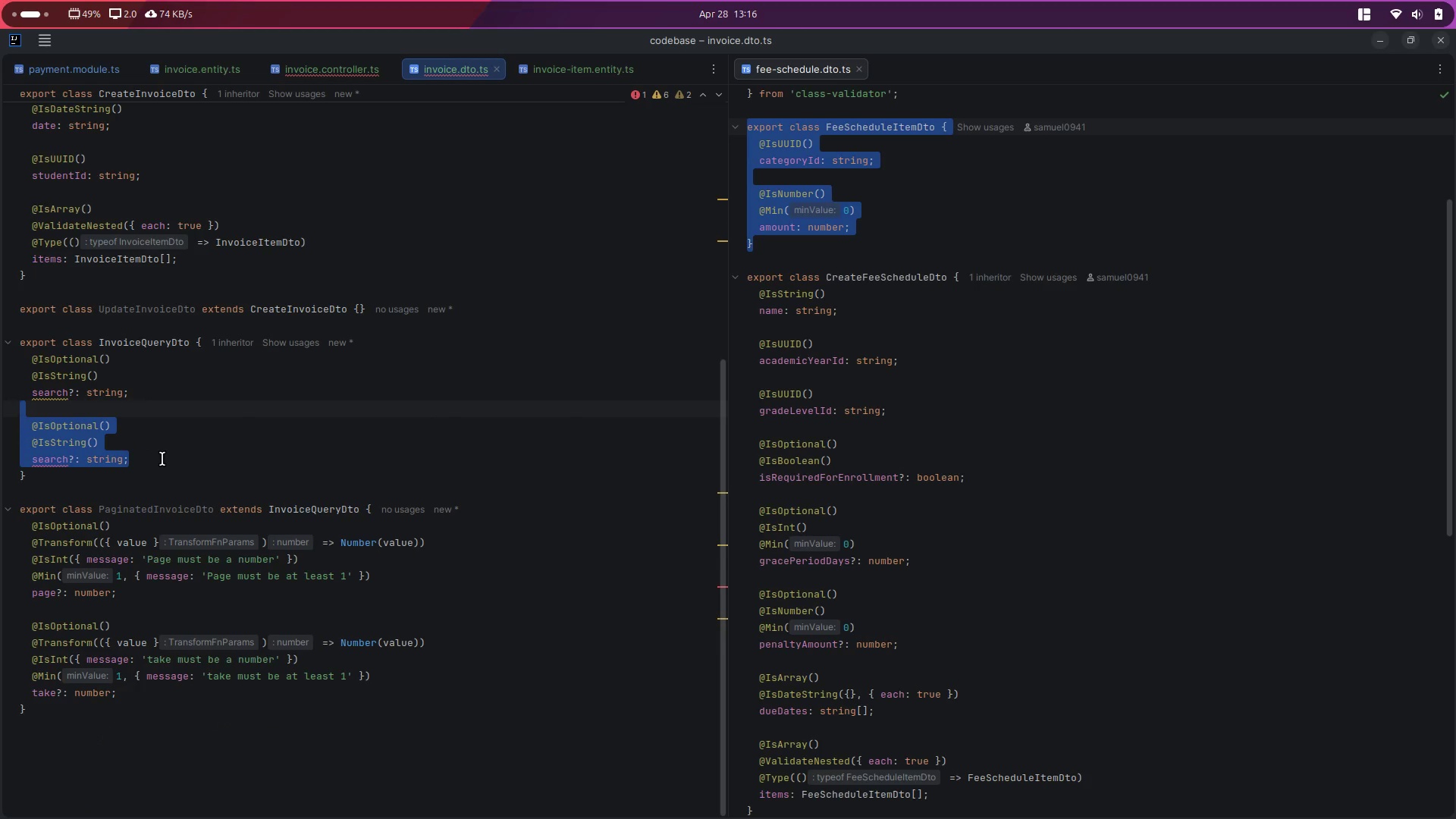 
key(Backspace)
 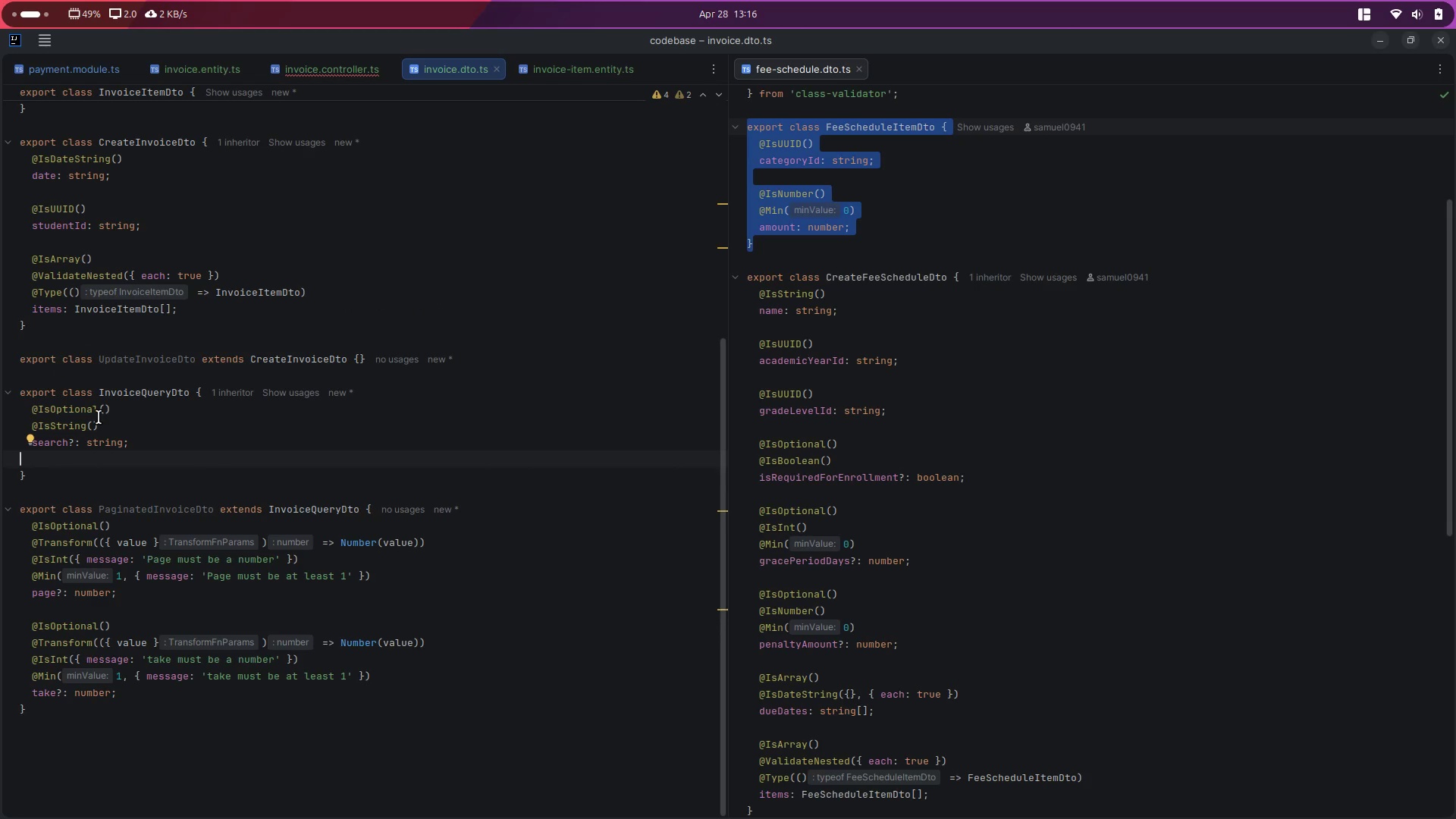 
double_click([49, 438])
 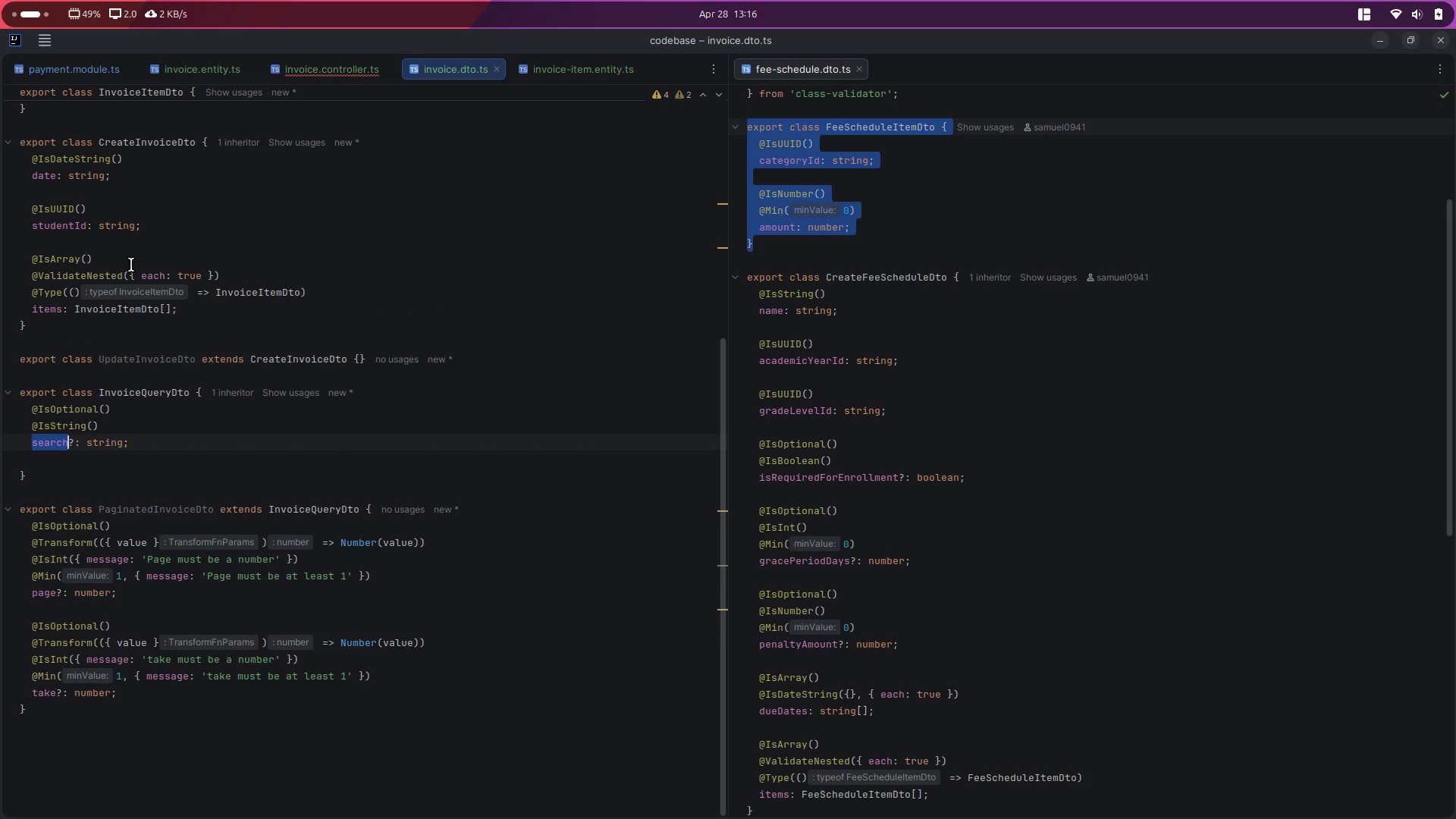 
scroll: coordinate [113, 358], scroll_direction: up, amount: 9.0
 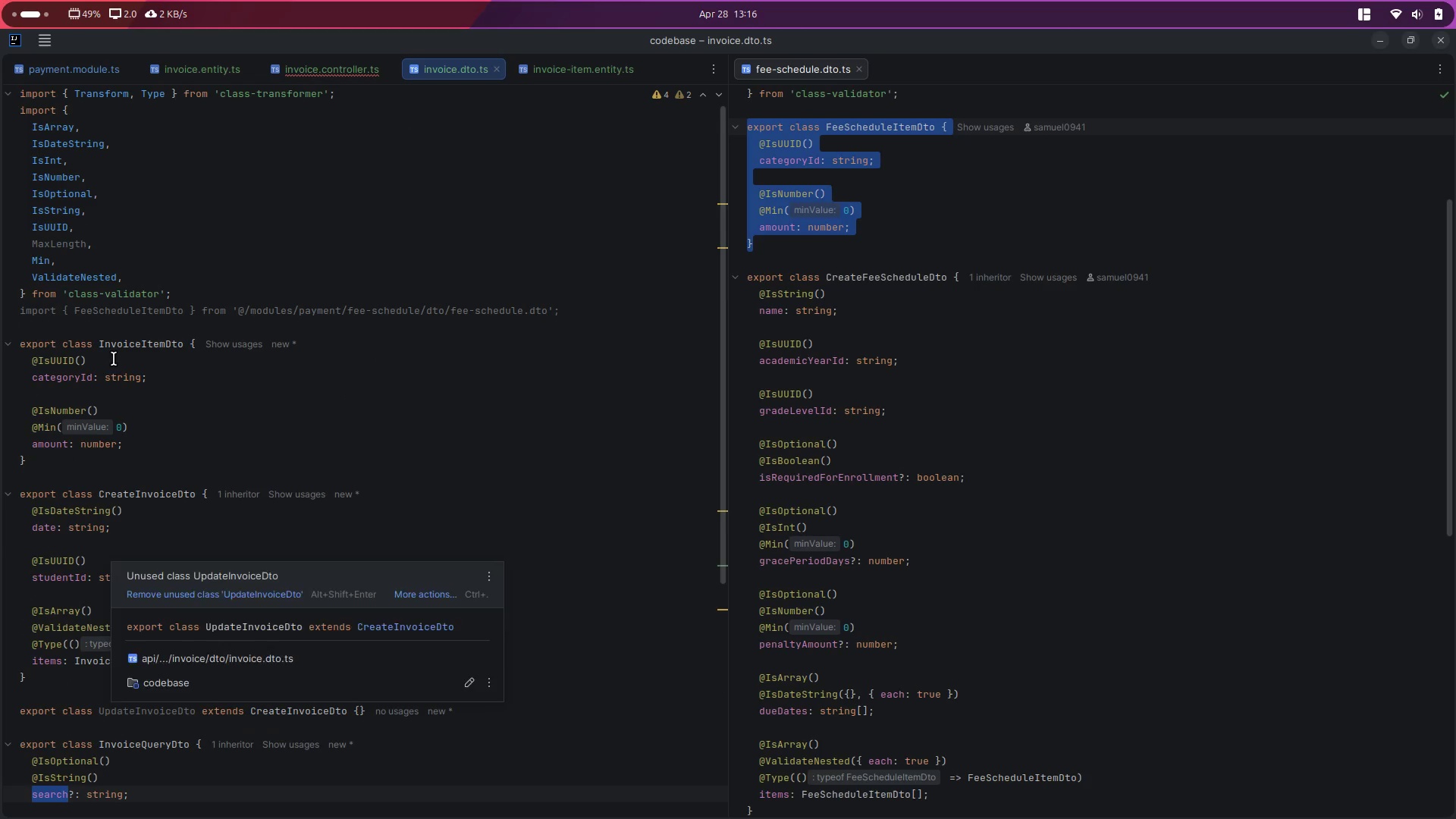 
left_click([382, 492])
 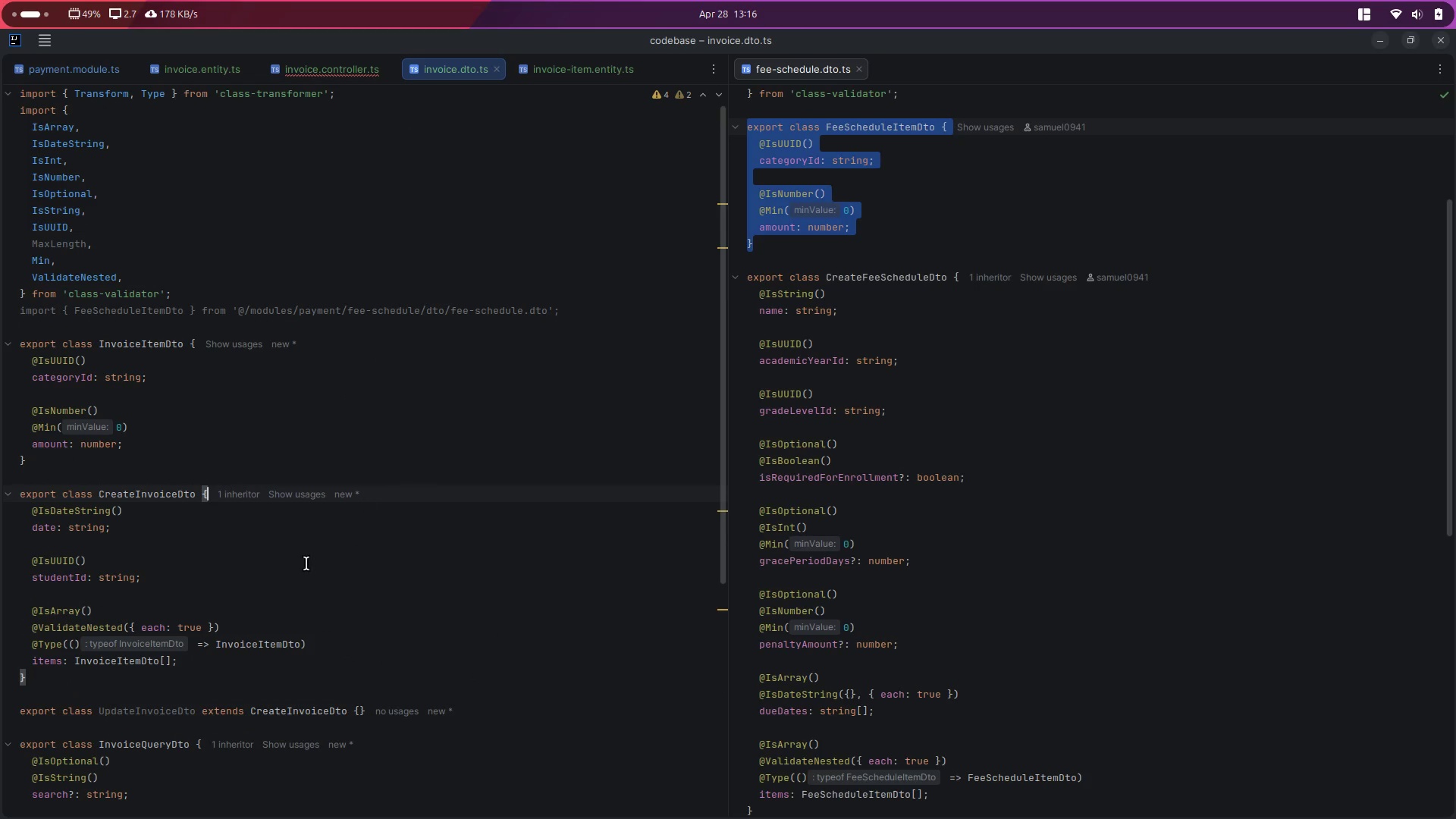 
scroll: coordinate [289, 609], scroll_direction: down, amount: 4.0
 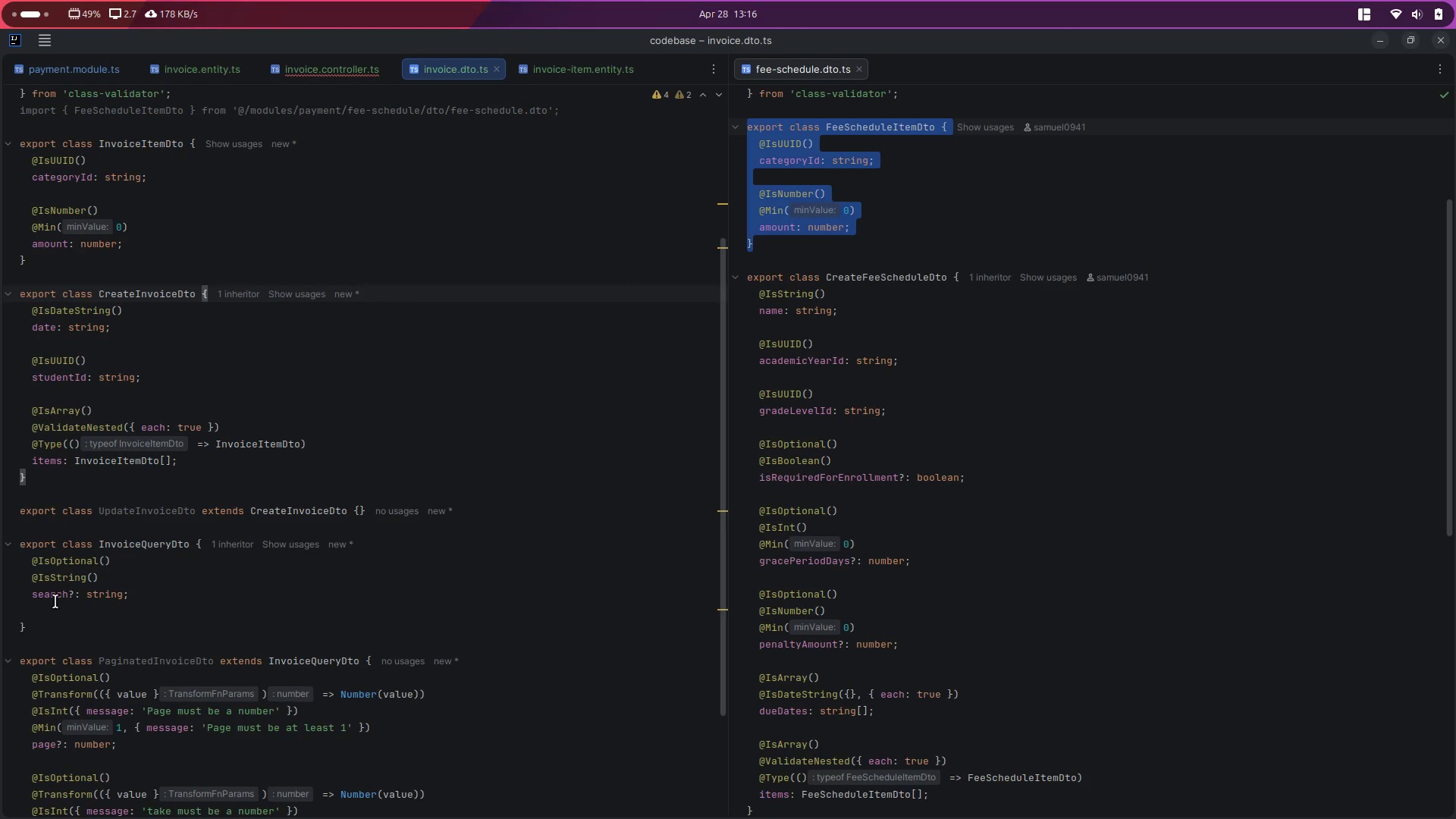 
left_click([49, 609])
 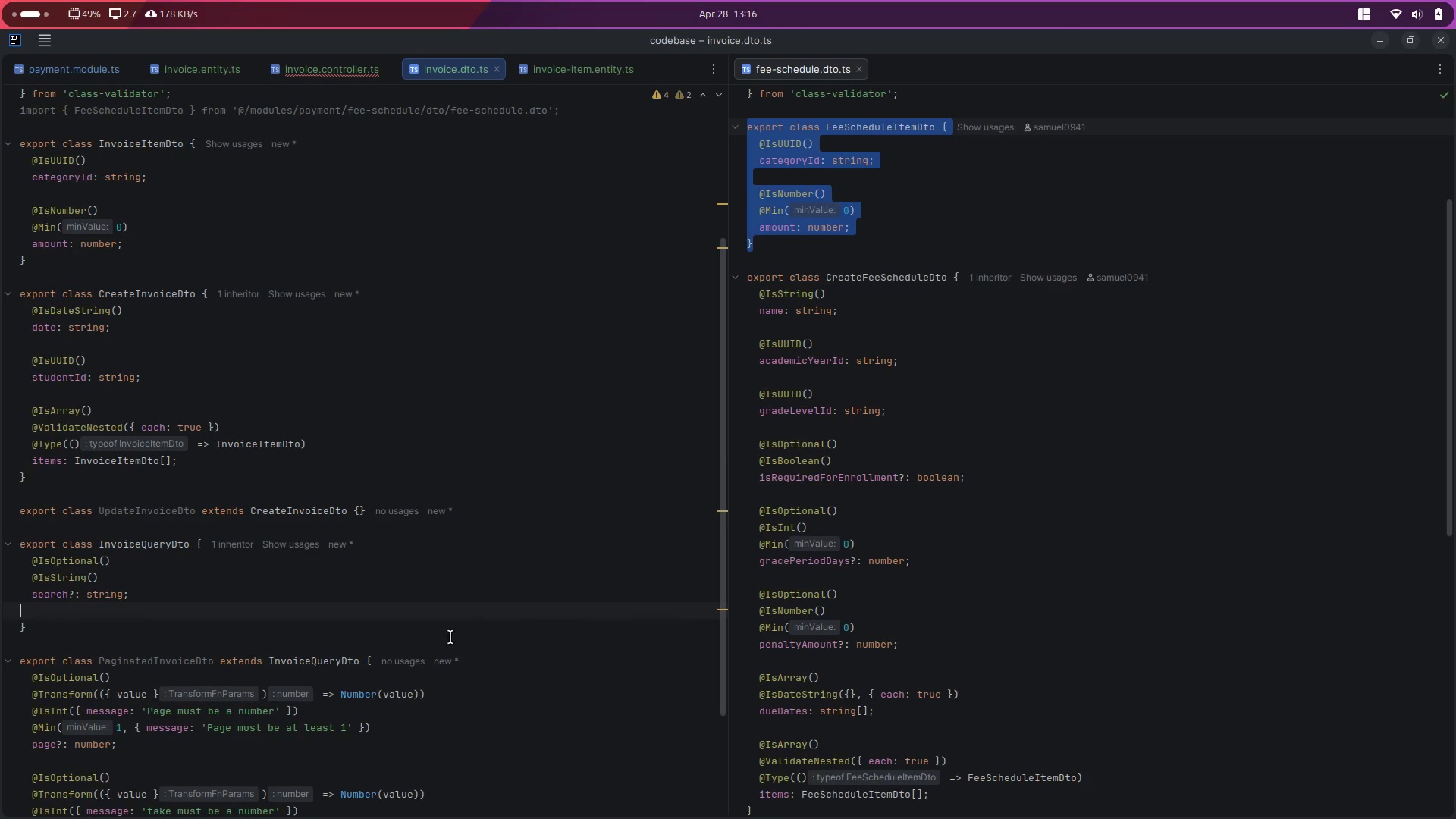 
key(Control+X)
 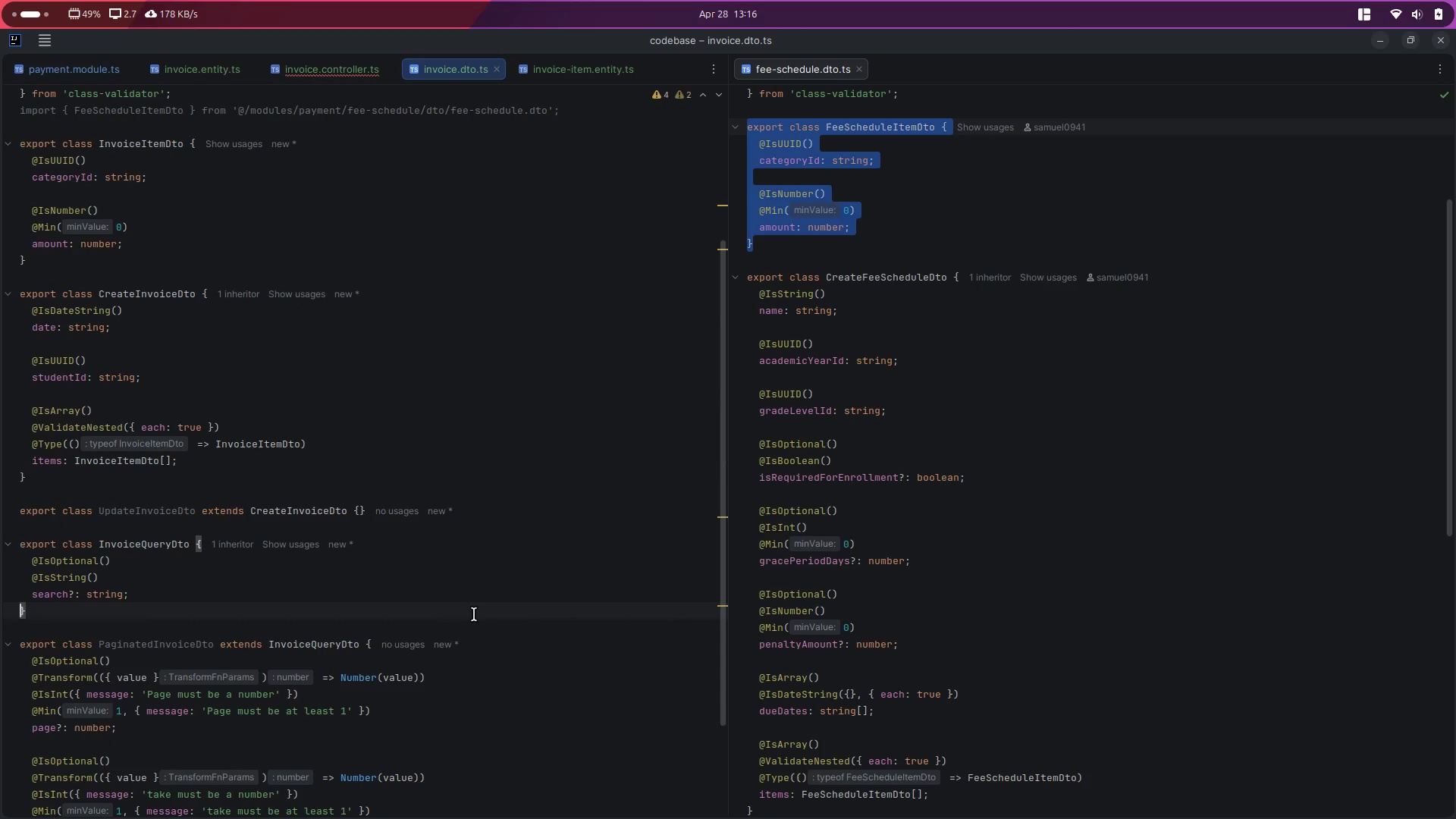 
key(Control+S)
 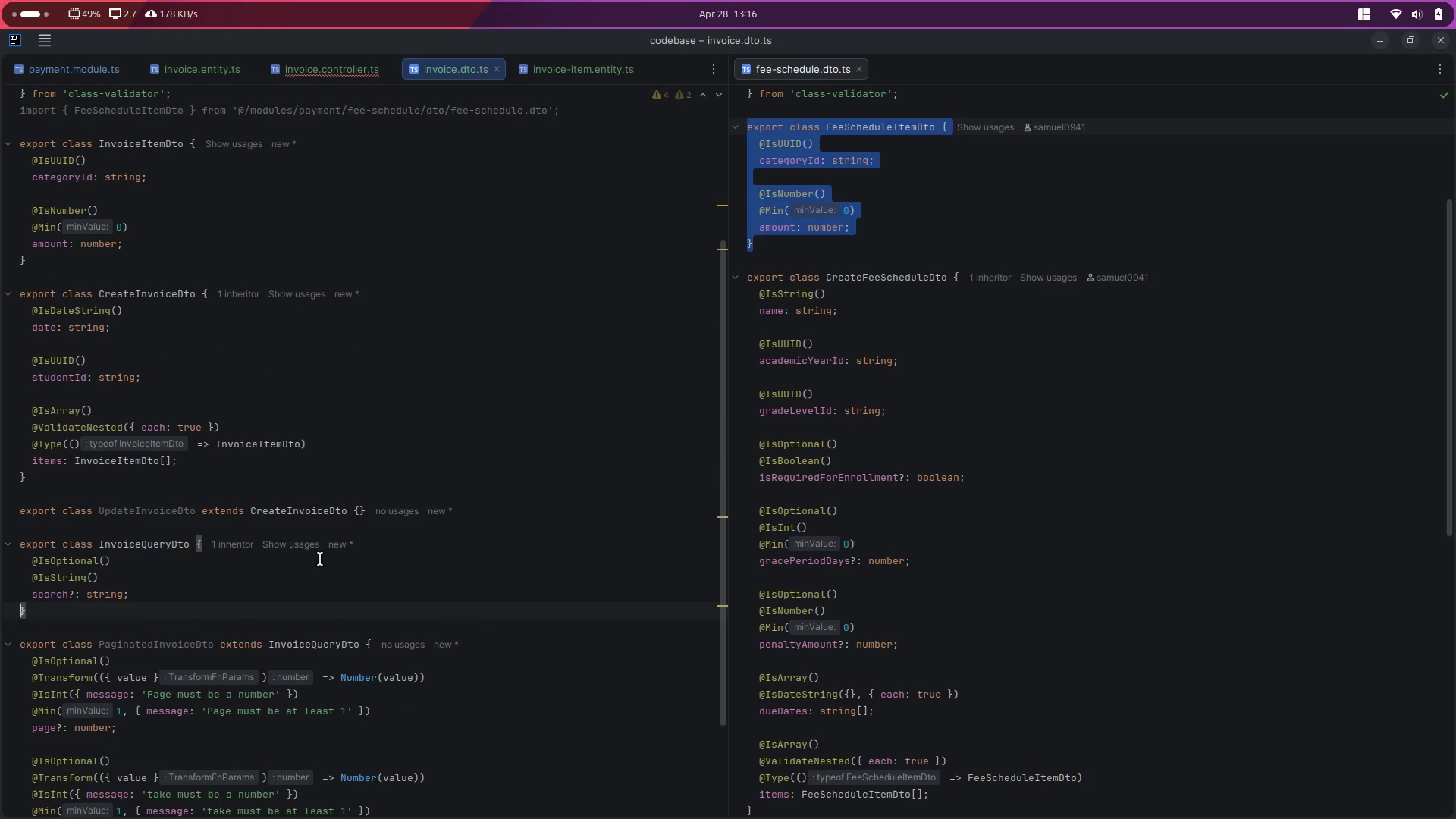 
scroll: coordinate [348, 503], scroll_direction: up, amount: 8.0
 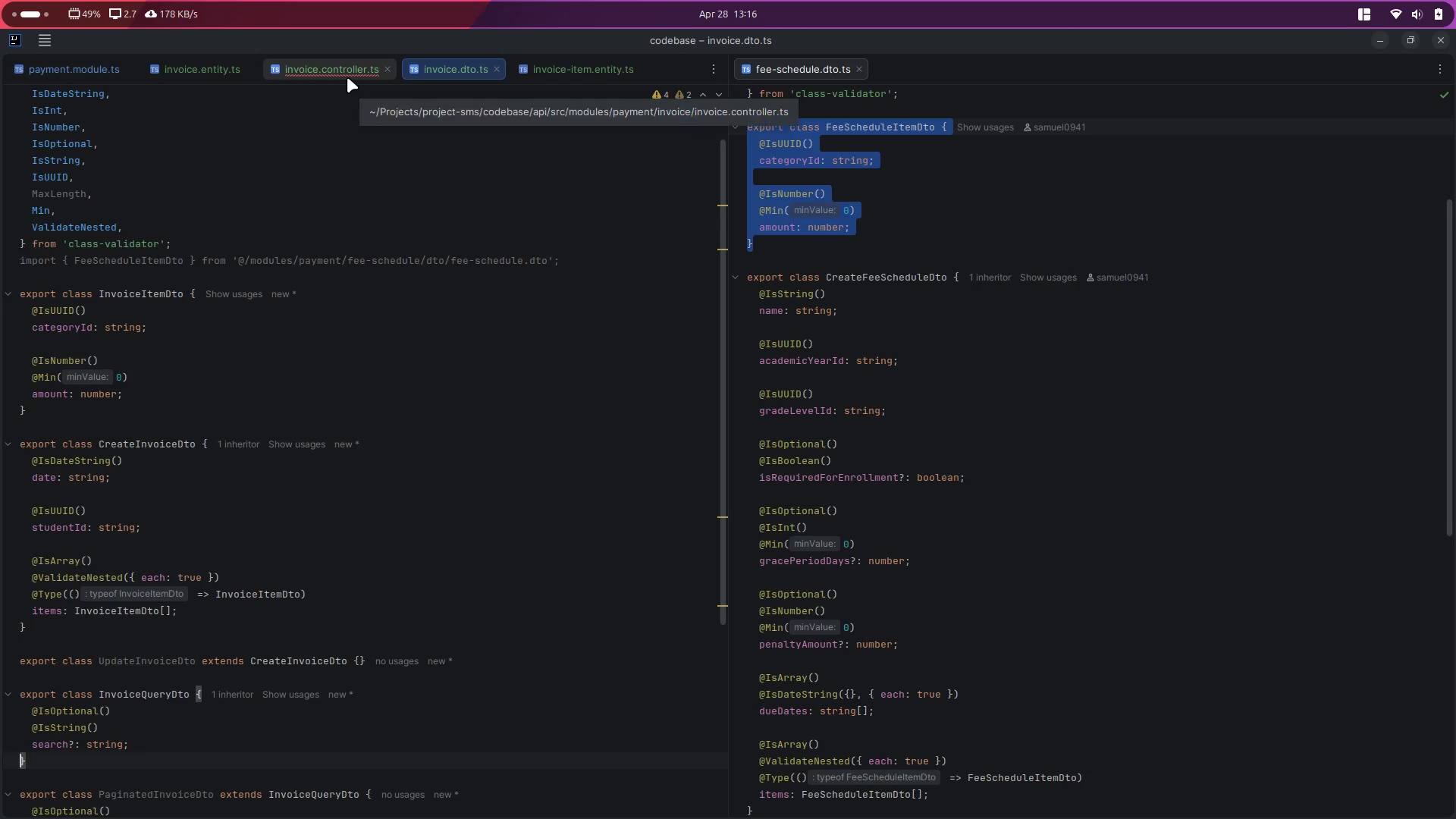 
scroll: coordinate [297, 431], scroll_direction: down, amount: 3.0
 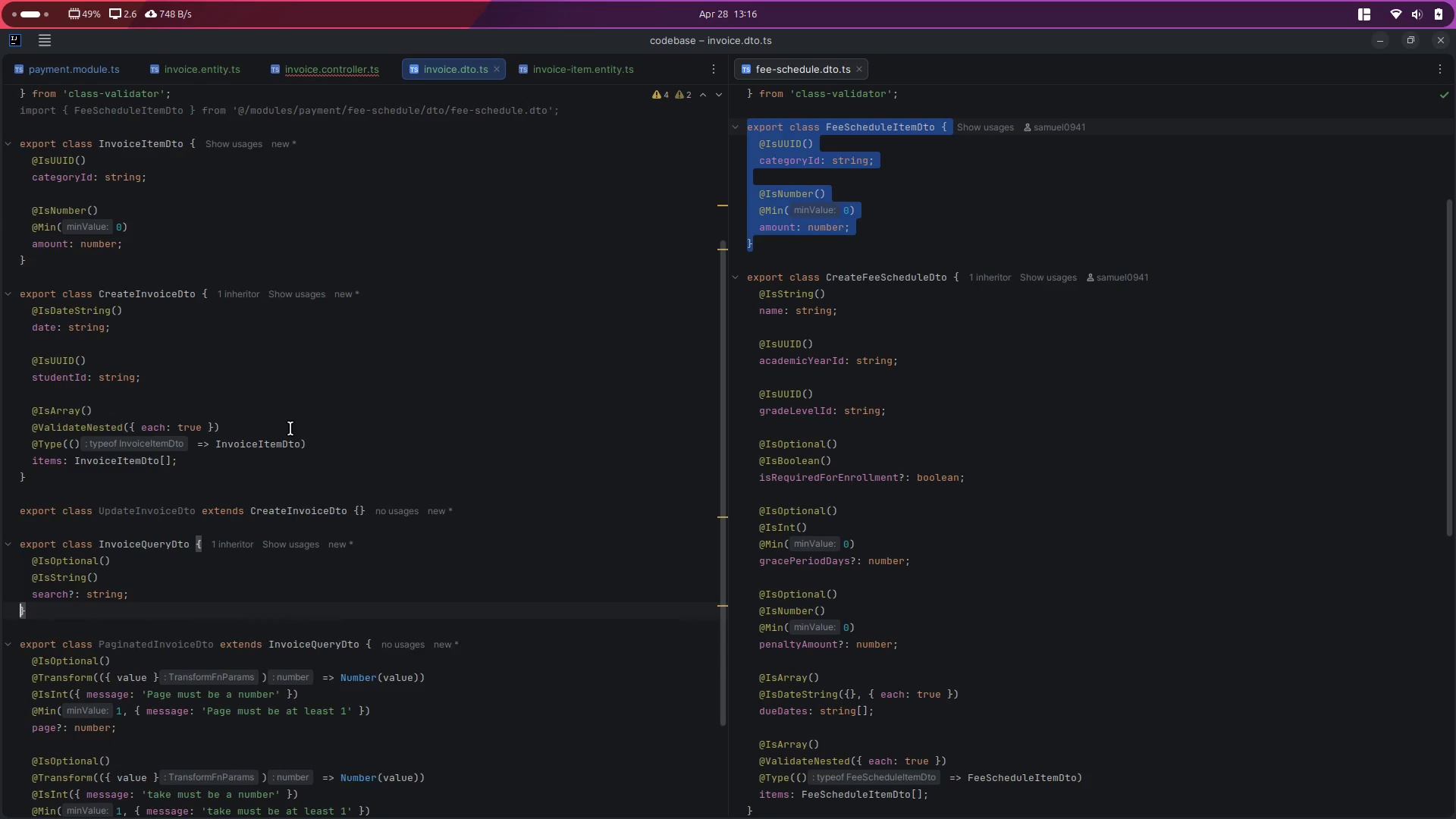 
left_click([399, 391])
 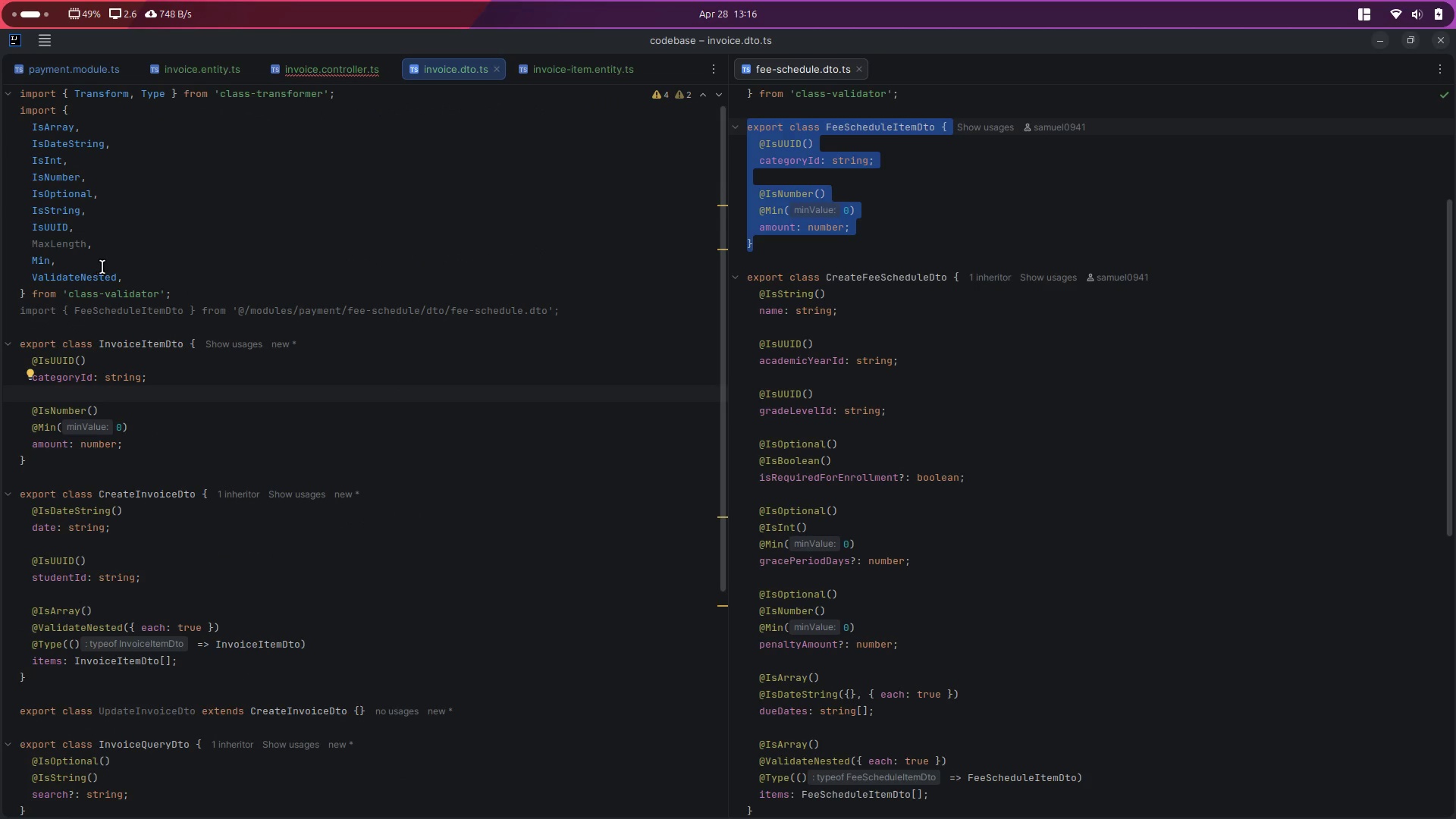 
scroll: coordinate [290, 428], scroll_direction: up, amount: 5.0
 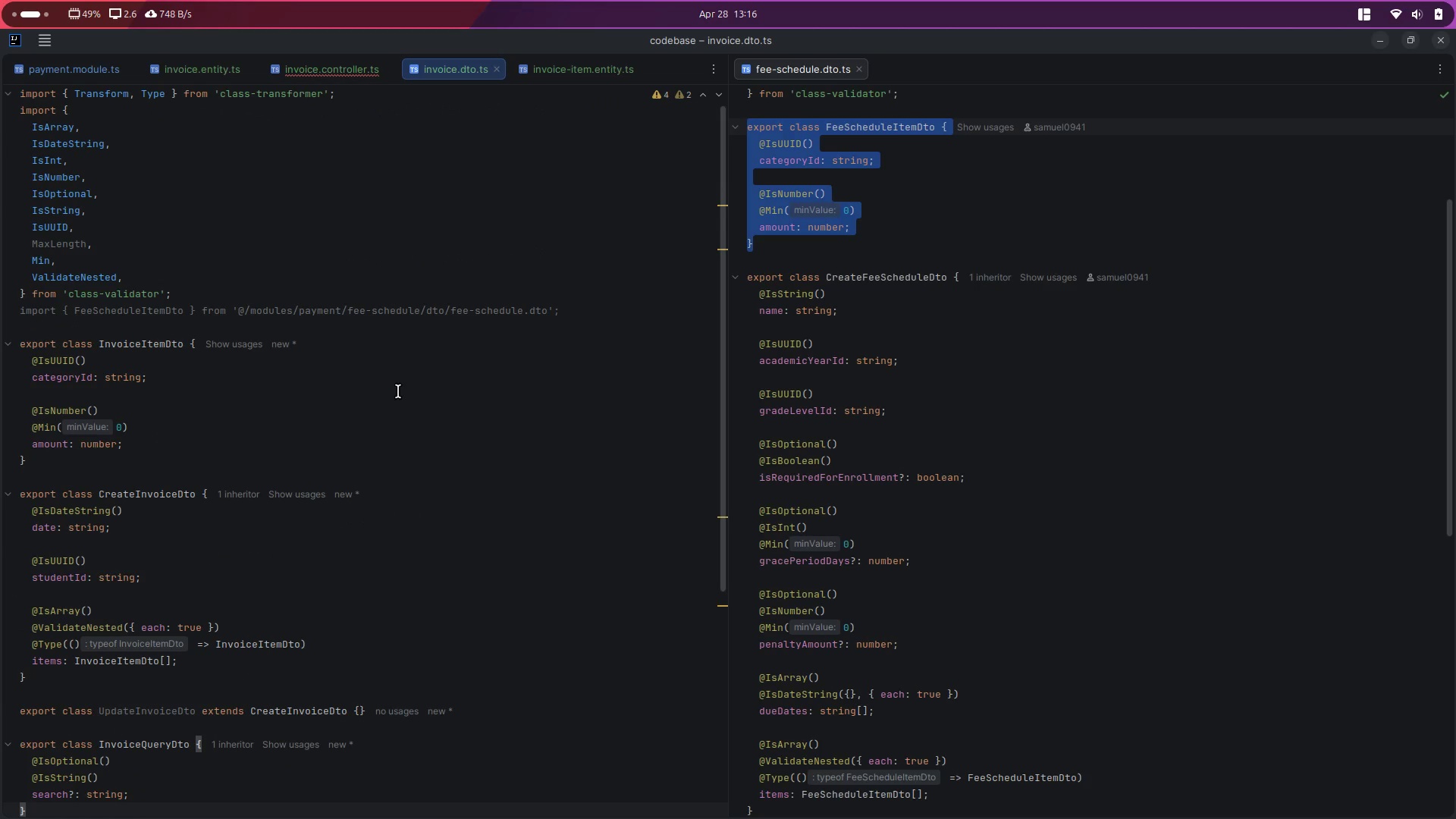 
key(Alt+Shift+O)
 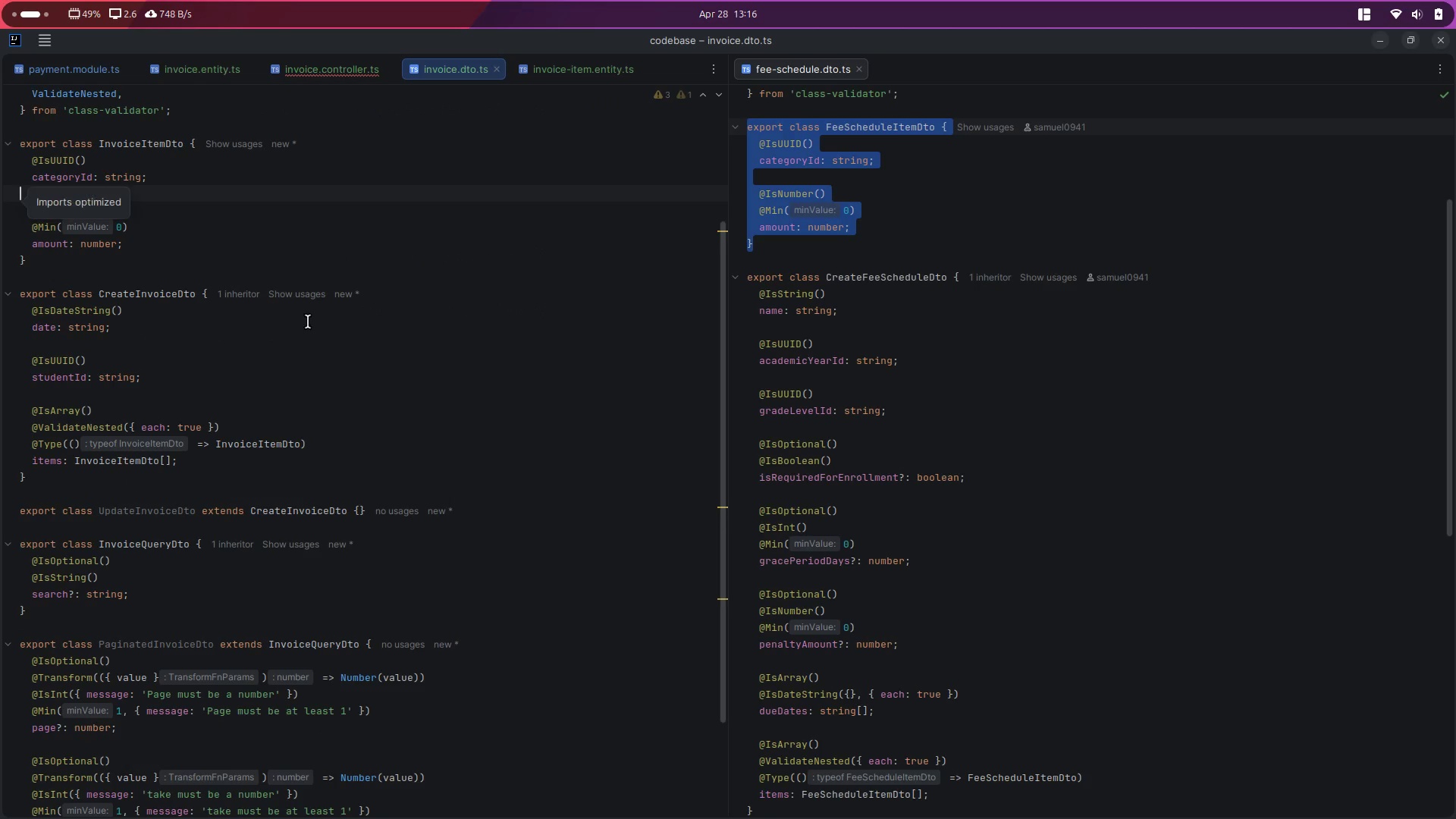 
scroll: coordinate [312, 426], scroll_direction: up, amount: 10.0
 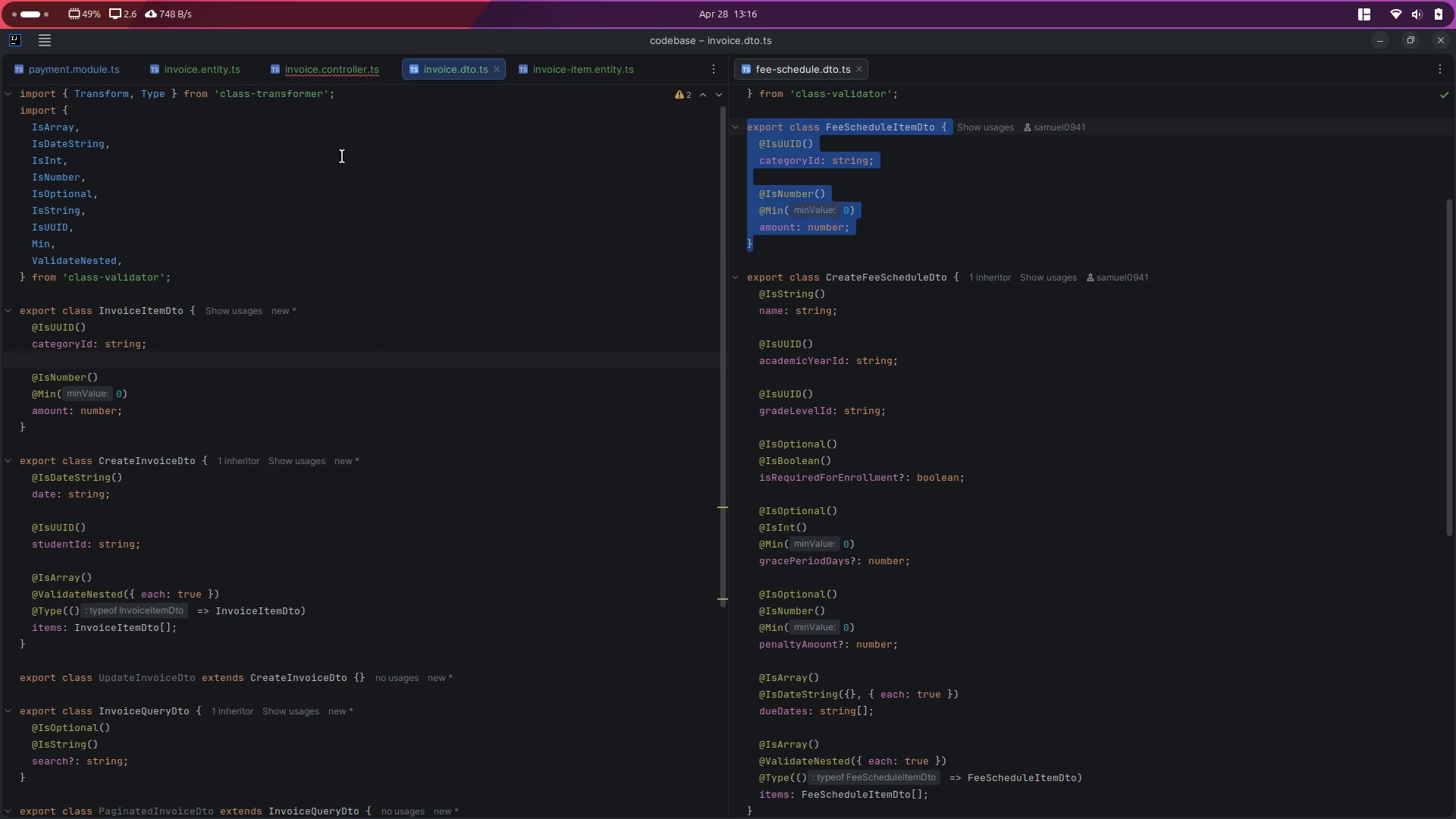 
key(Control+ControlLeft)
 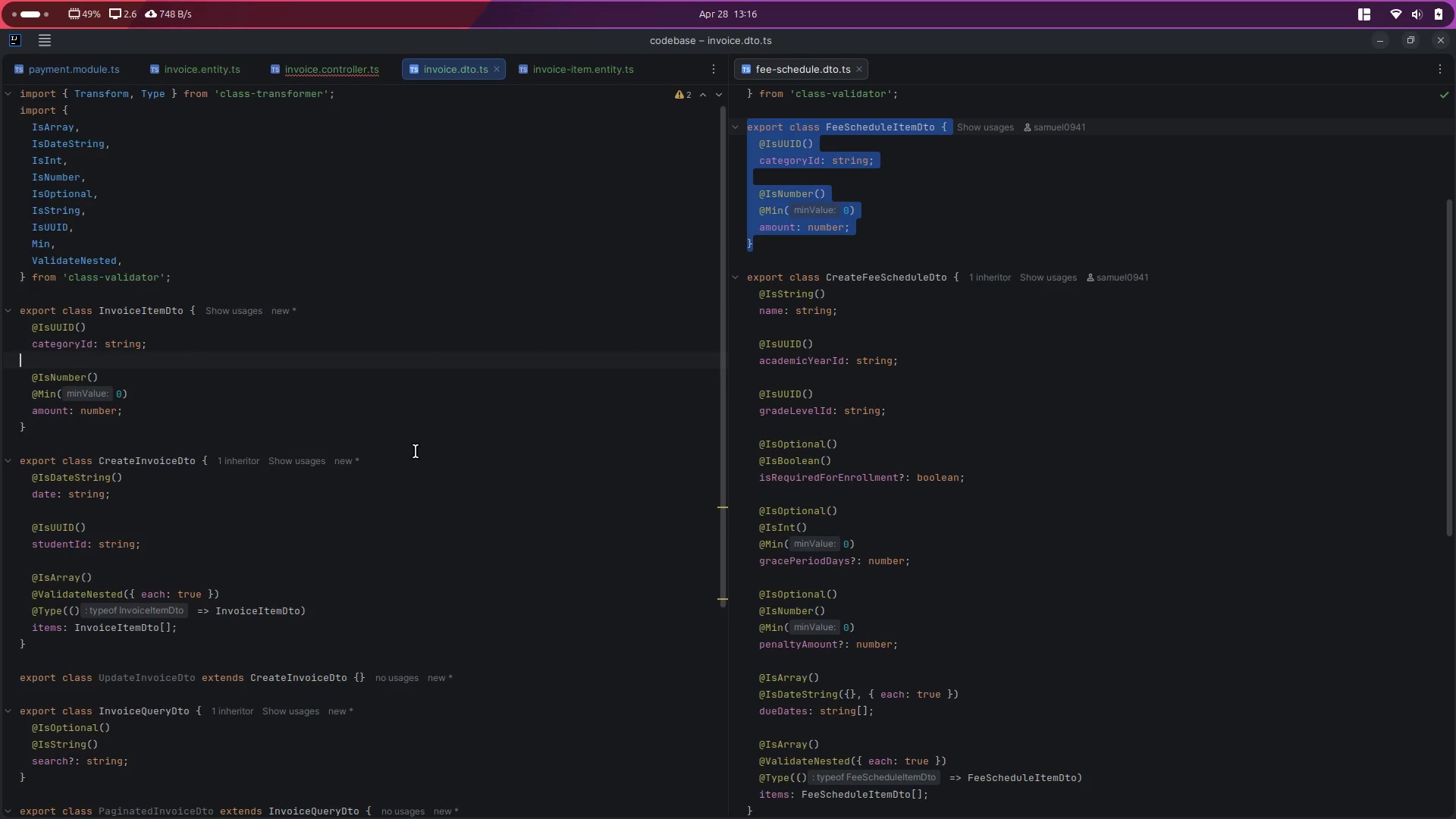 
scroll: coordinate [416, 454], scroll_direction: down, amount: 11.0
 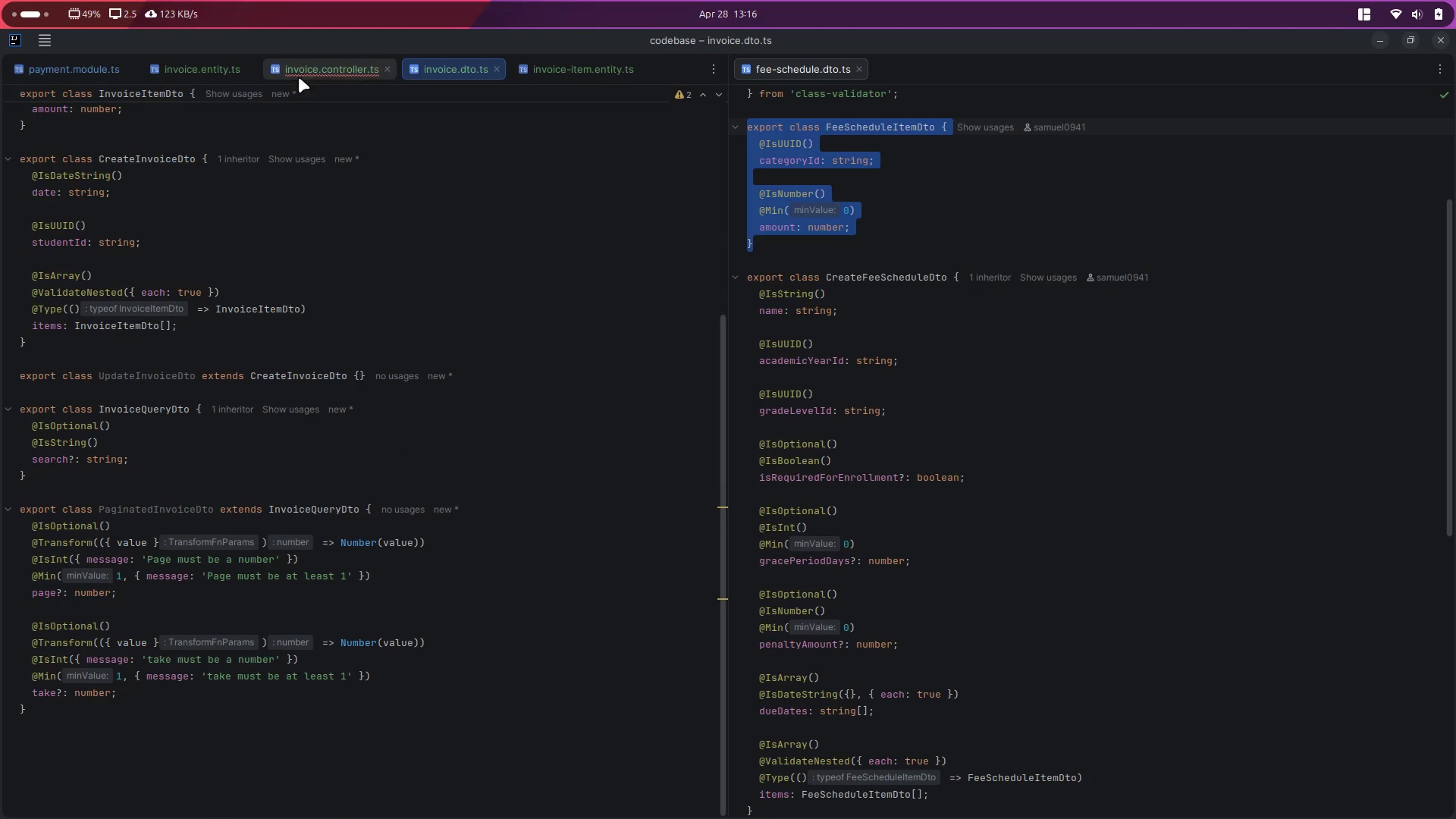 
left_click([305, 69])
 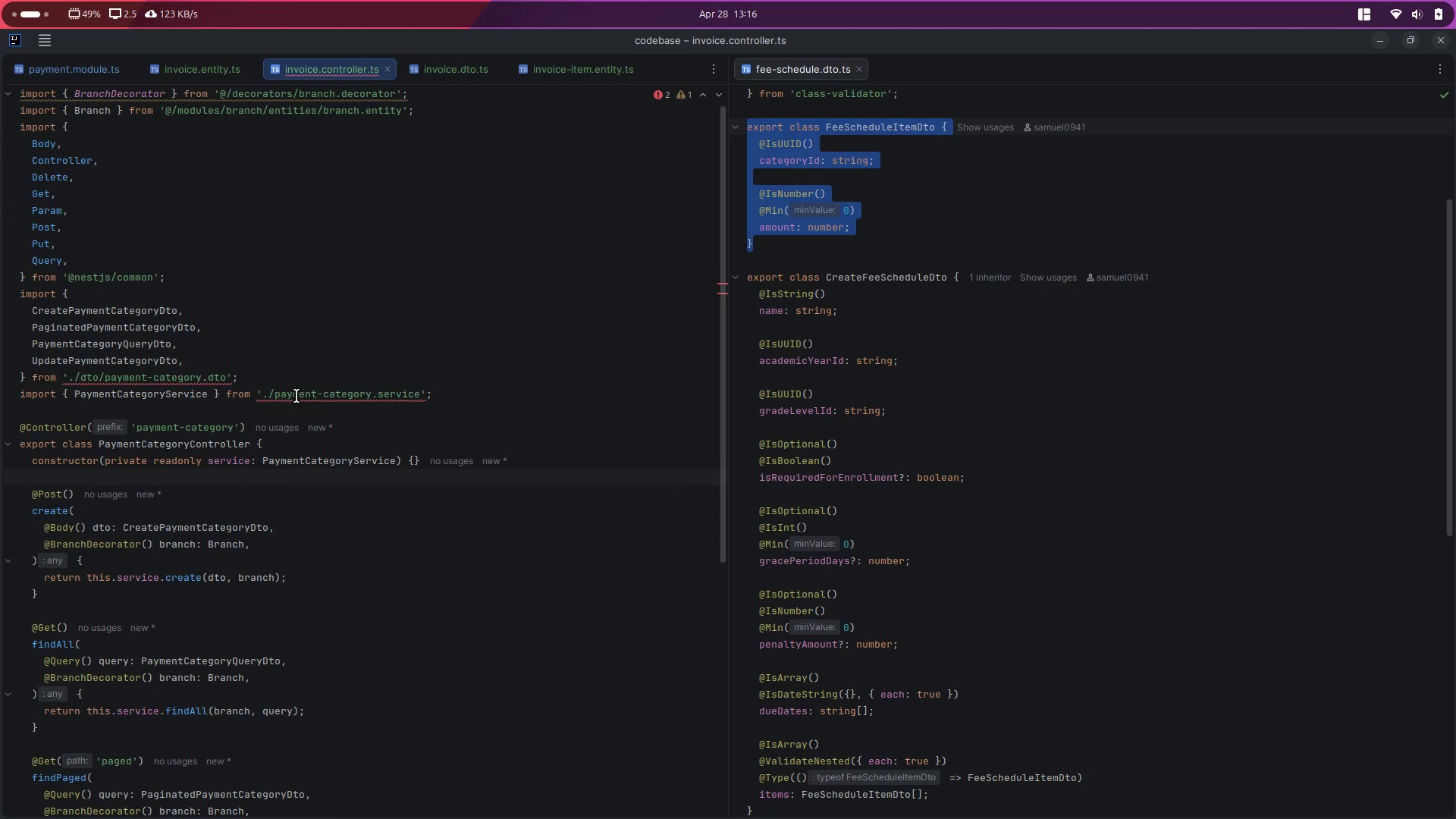 
left_click_drag(start_coordinate=[278, 397], to_coordinate=[373, 390])
 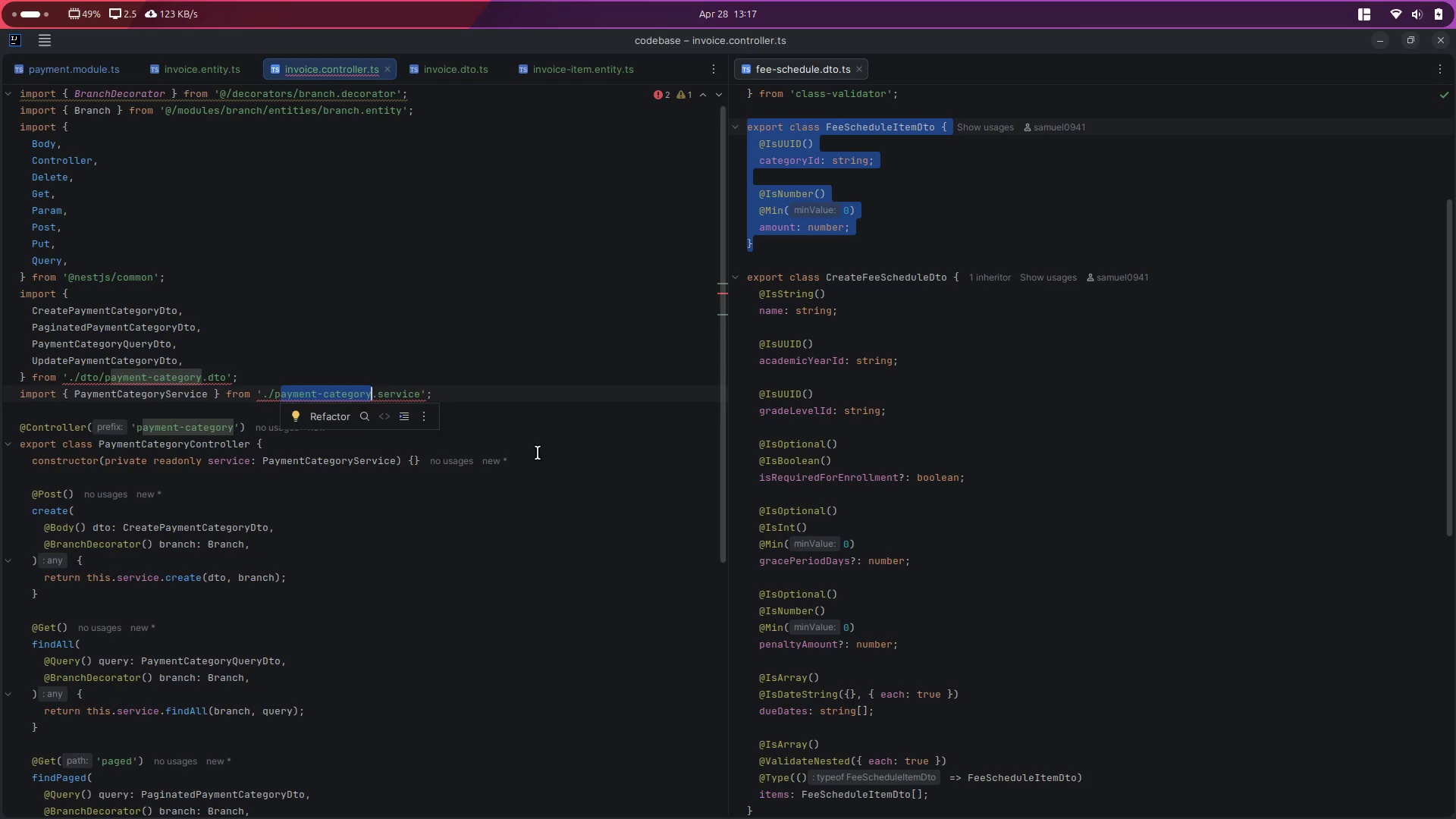 
key(Control+D)
 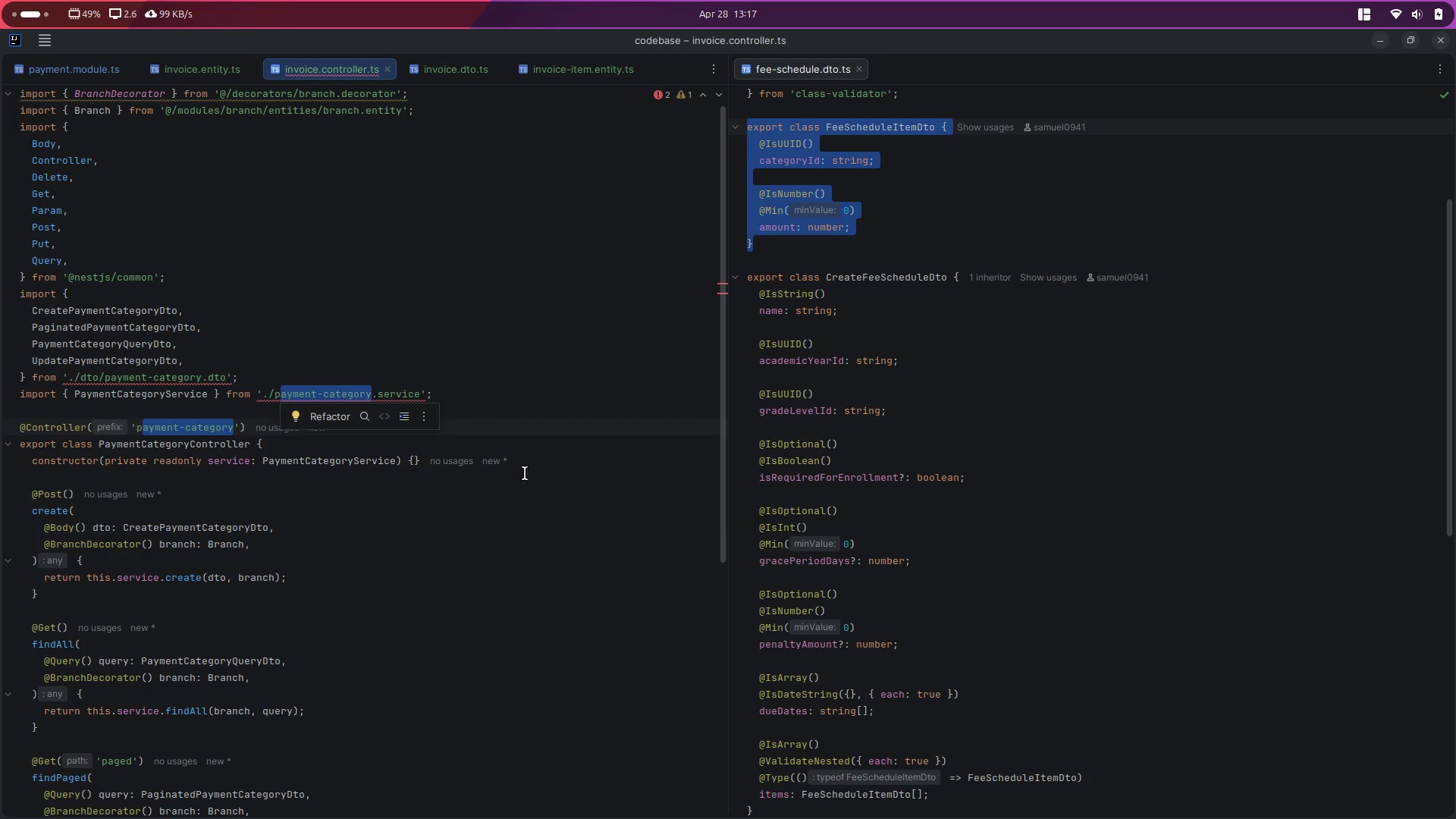 
left_click([237, 286])
 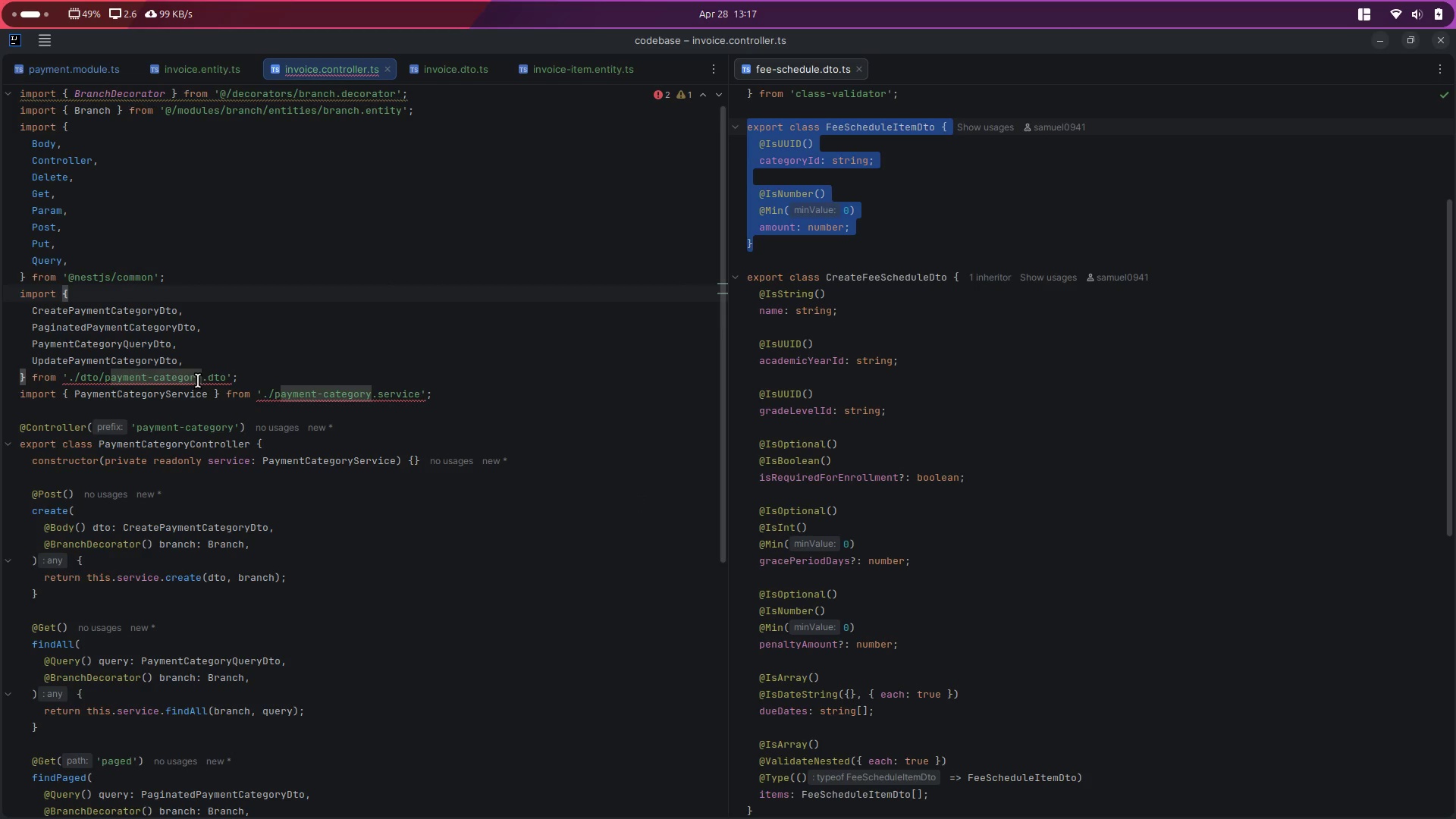 
left_click([201, 377])
 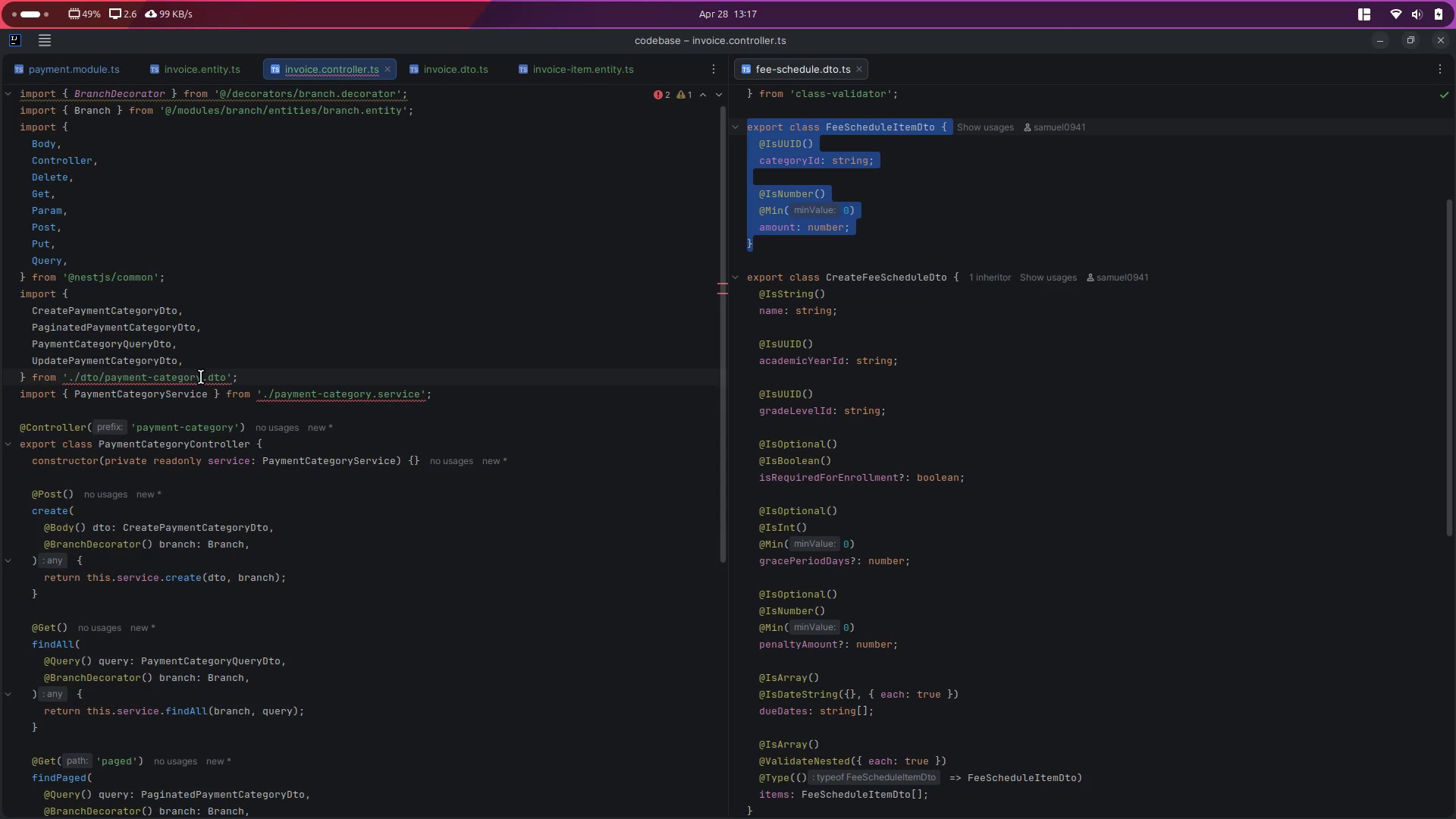 
left_click_drag(start_coordinate=[201, 377], to_coordinate=[104, 382])
 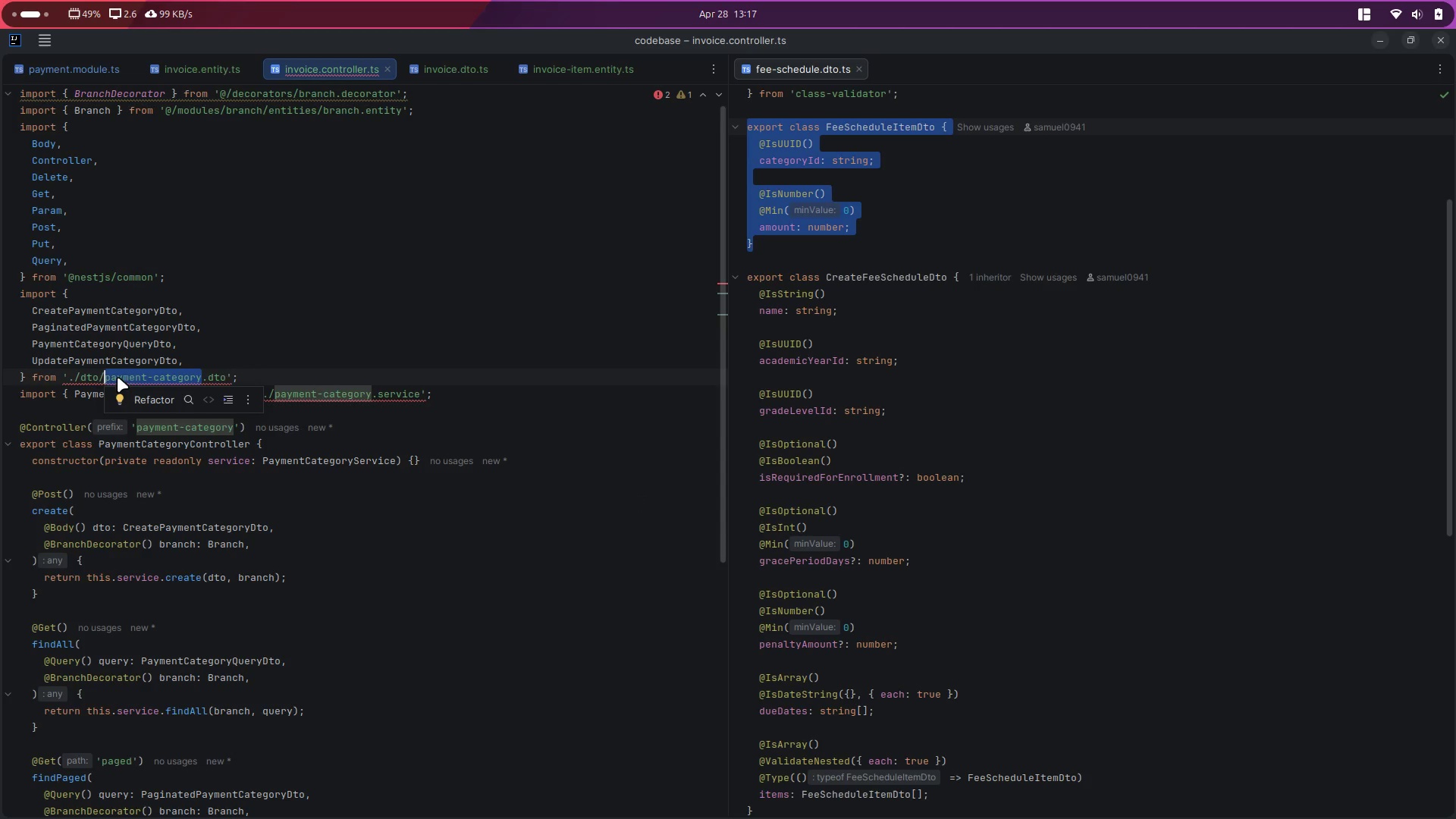 
hold_key(key=ControlLeft, duration=1.39)
 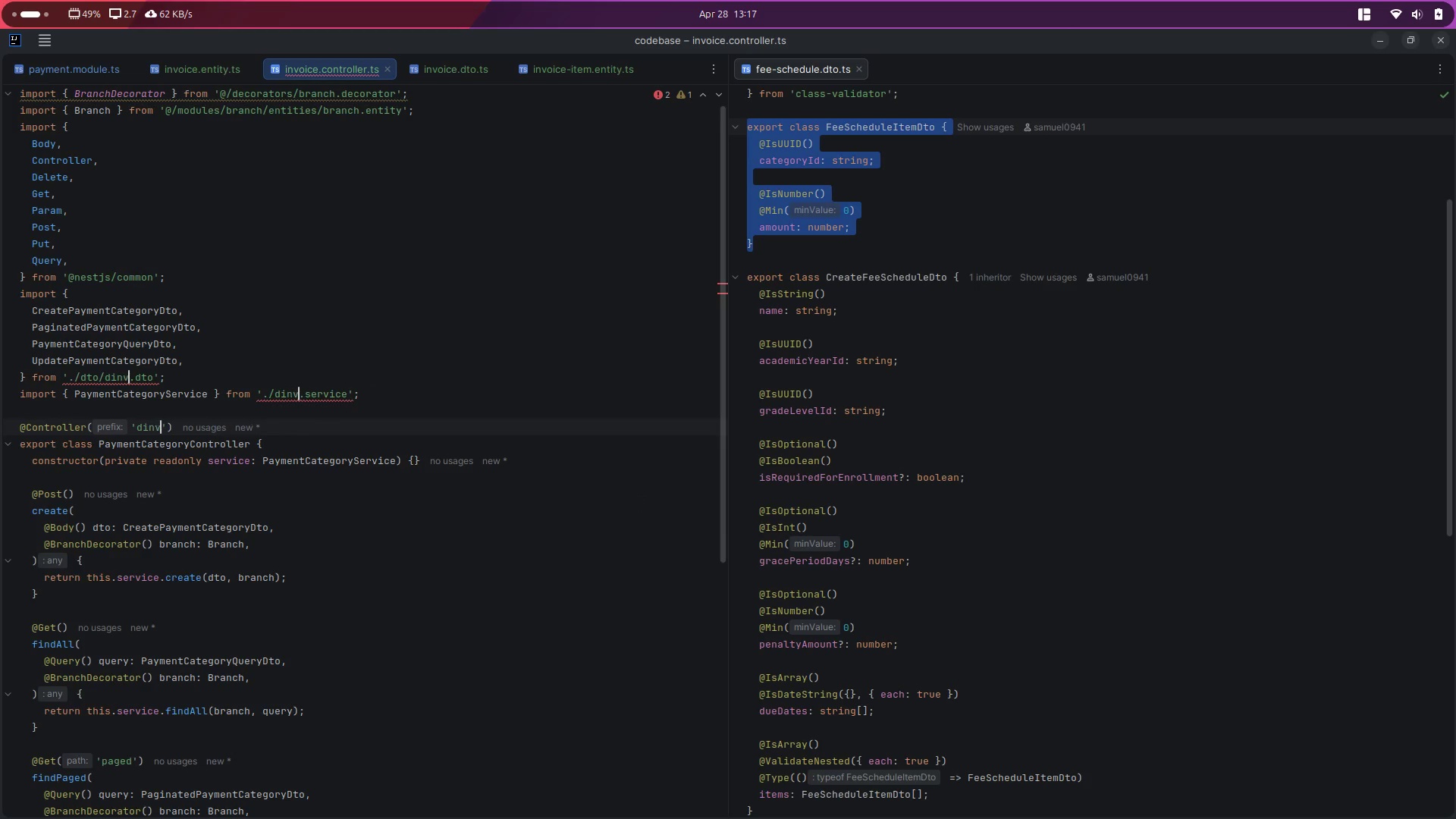 
hold_key(key=D, duration=1.24)
 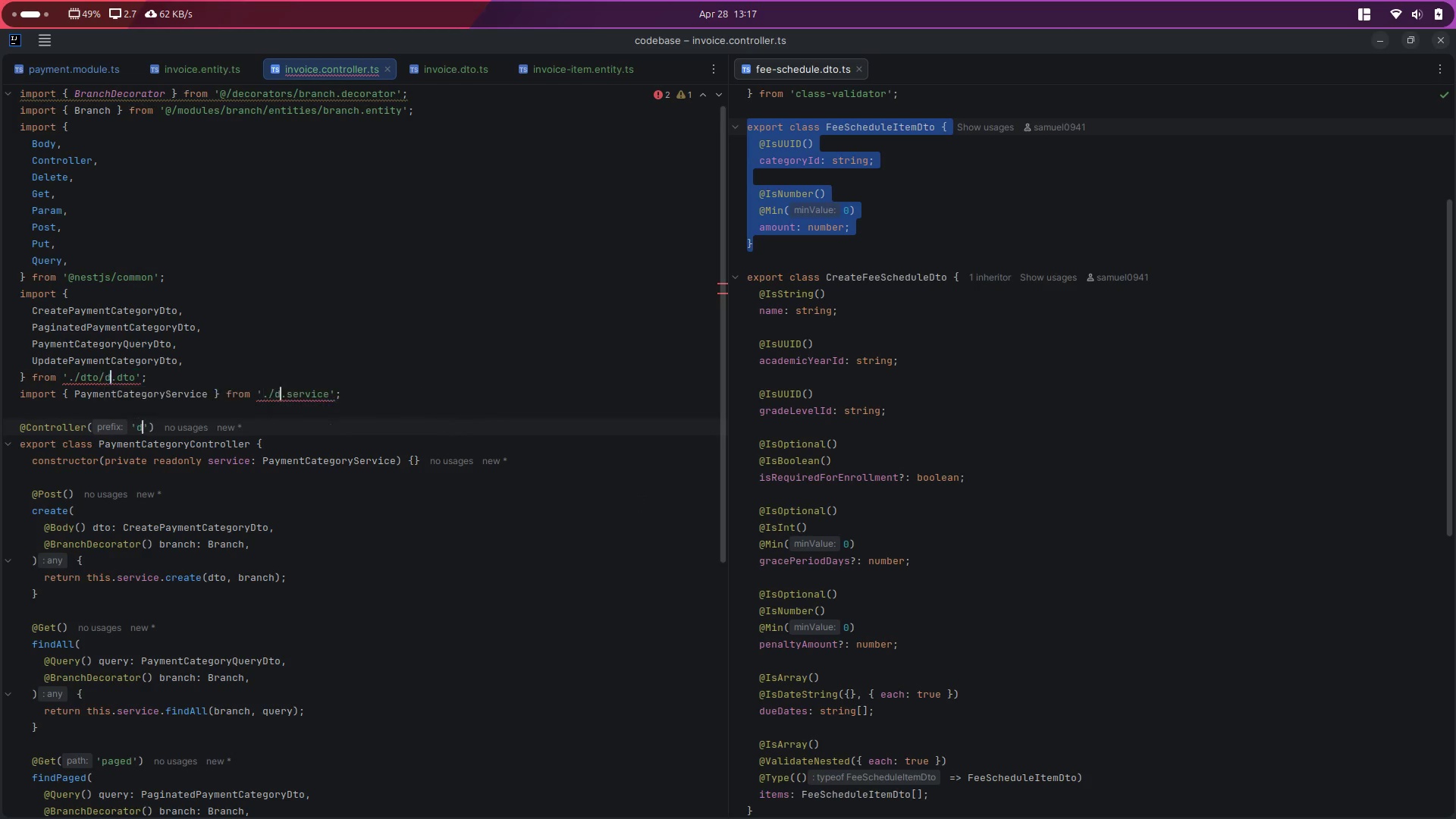 
type(inv)
key(Backspace)
key(Backspace)
key(Backspace)
key(Backspace)
type(invoice)
 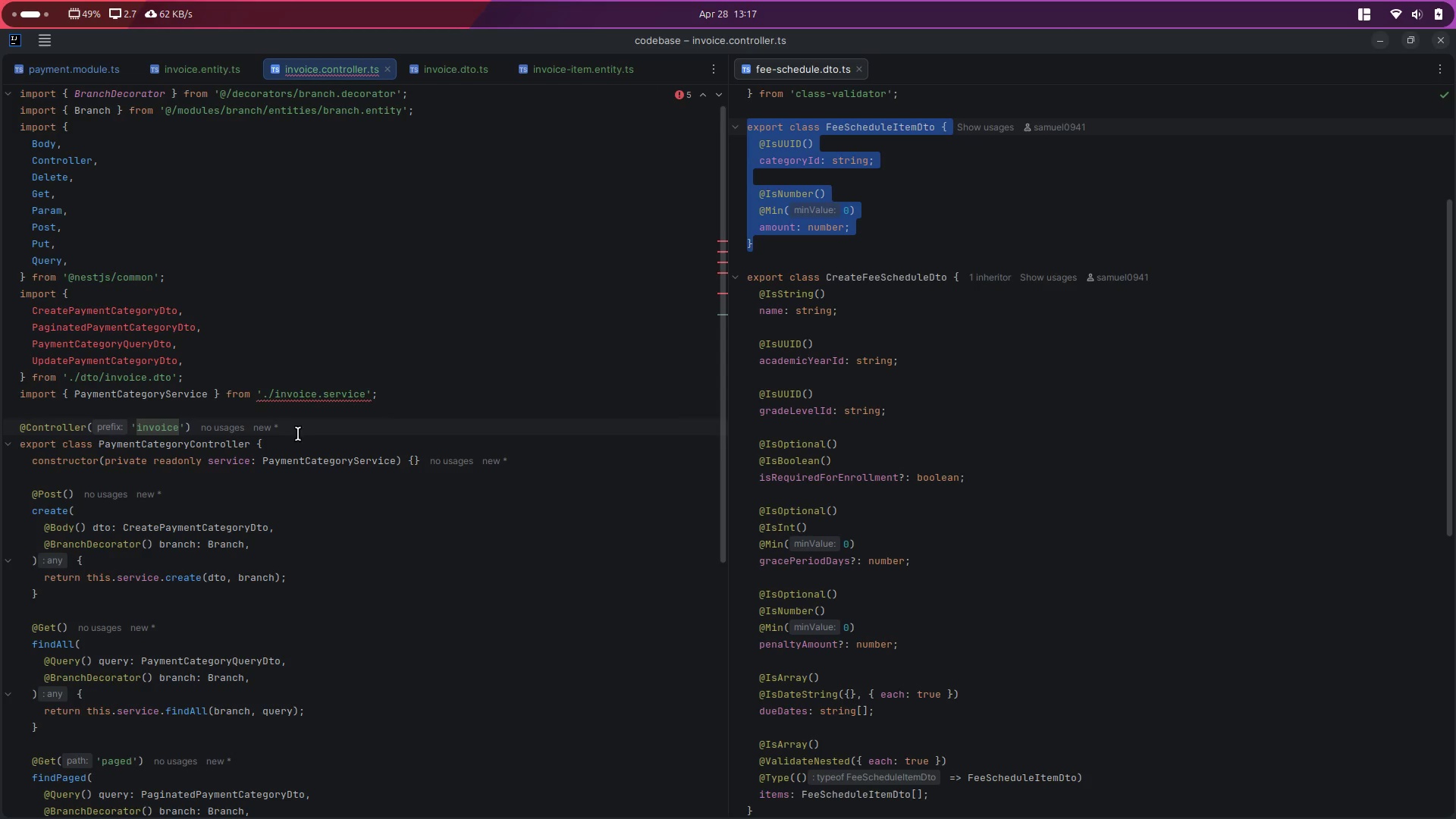 
left_click([220, 323])
 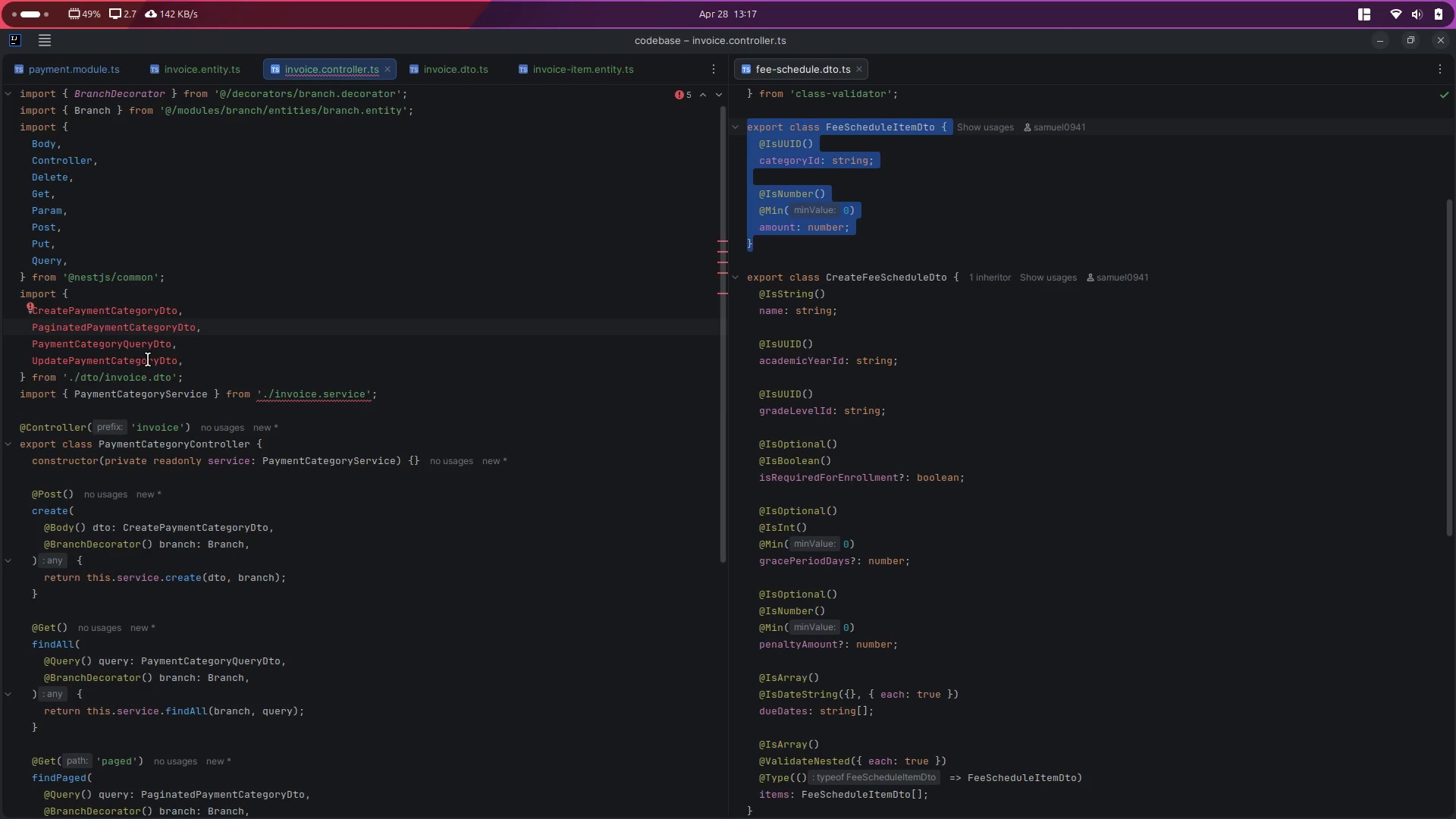 
double_click([111, 359])
 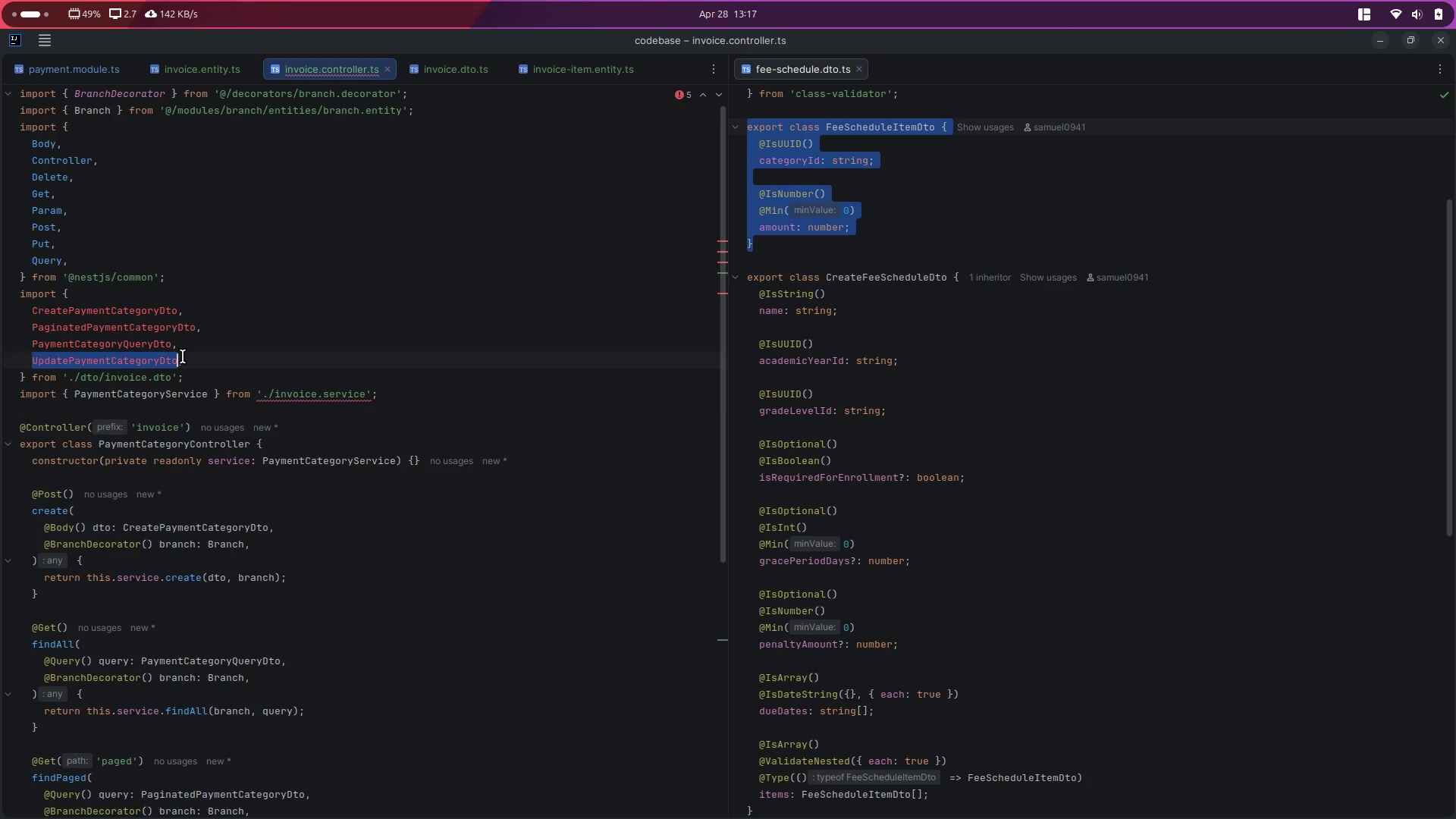 
left_click([184, 356])
 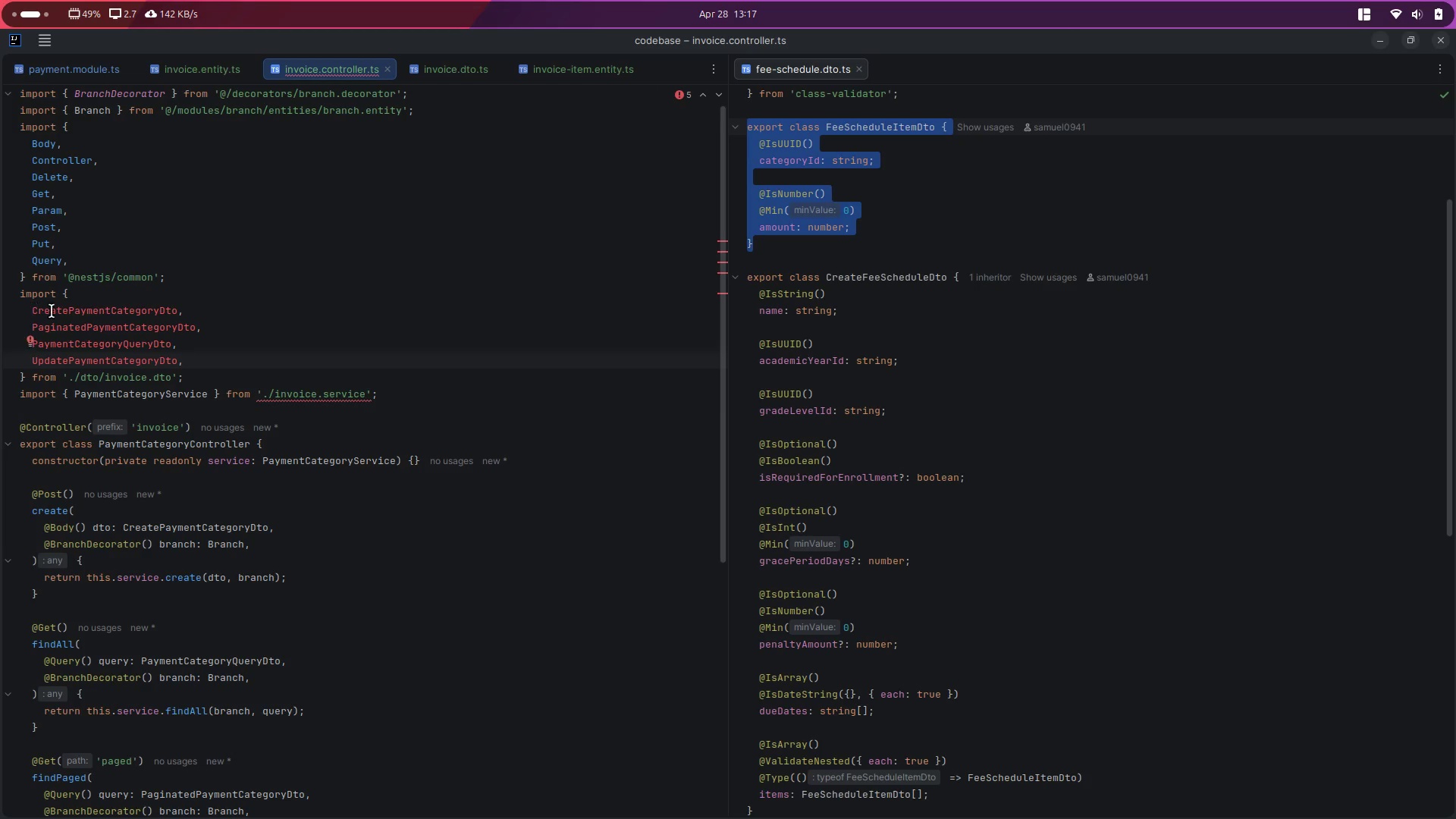 
left_click([71, 314])
 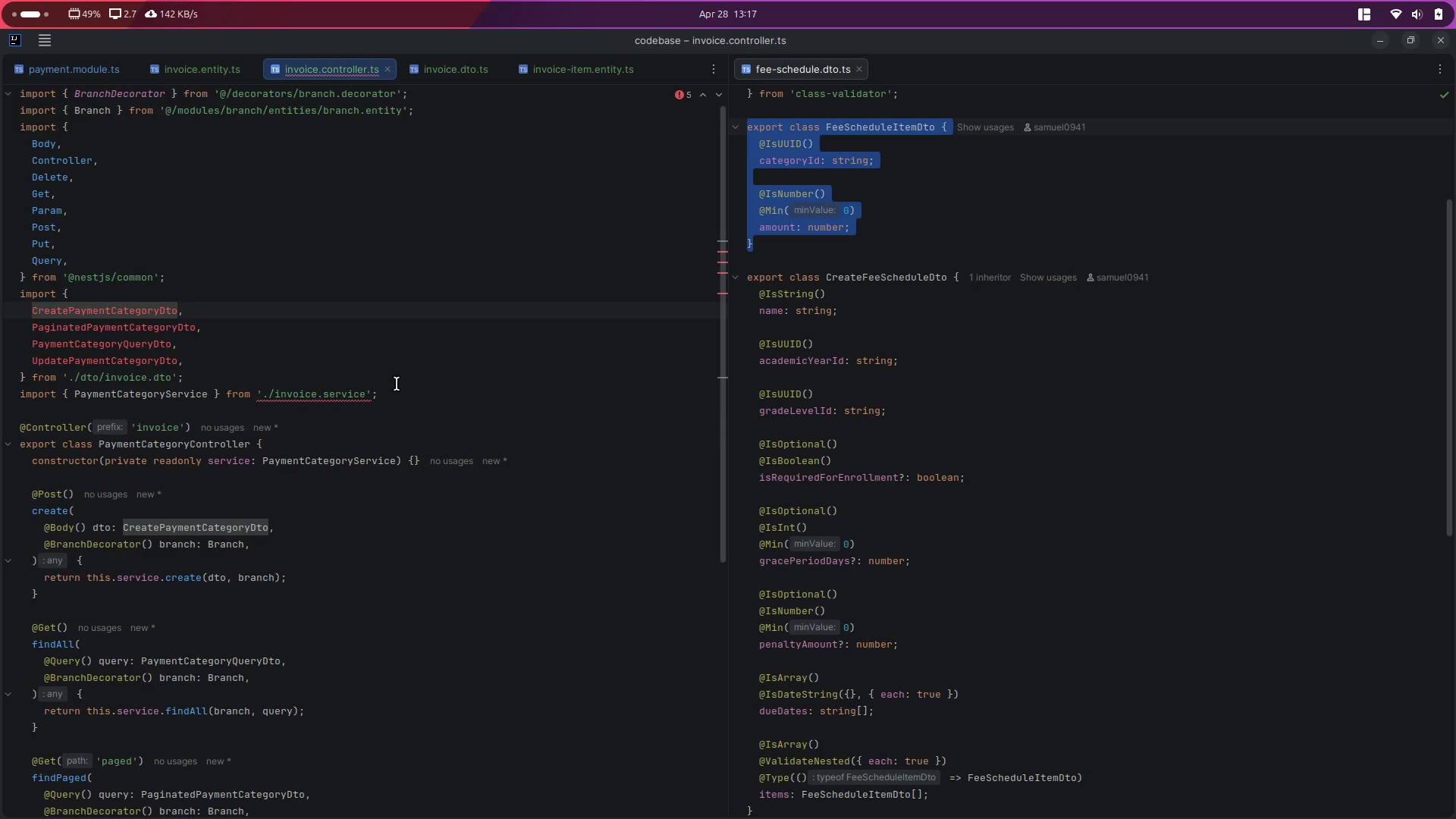 
hold_key(key=ArrowRight, duration=0.84)
 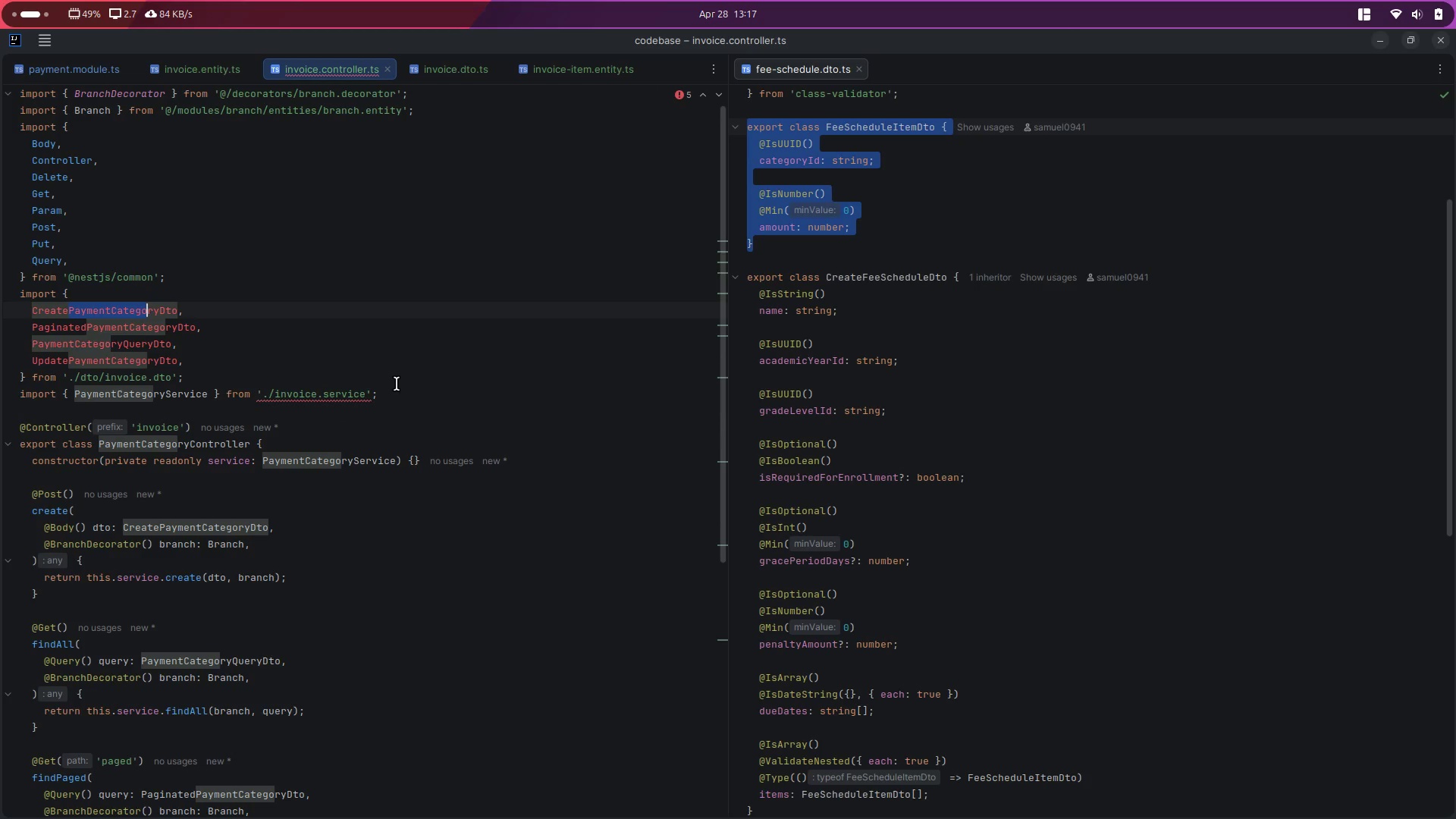 
key(Shift+ArrowRight)
 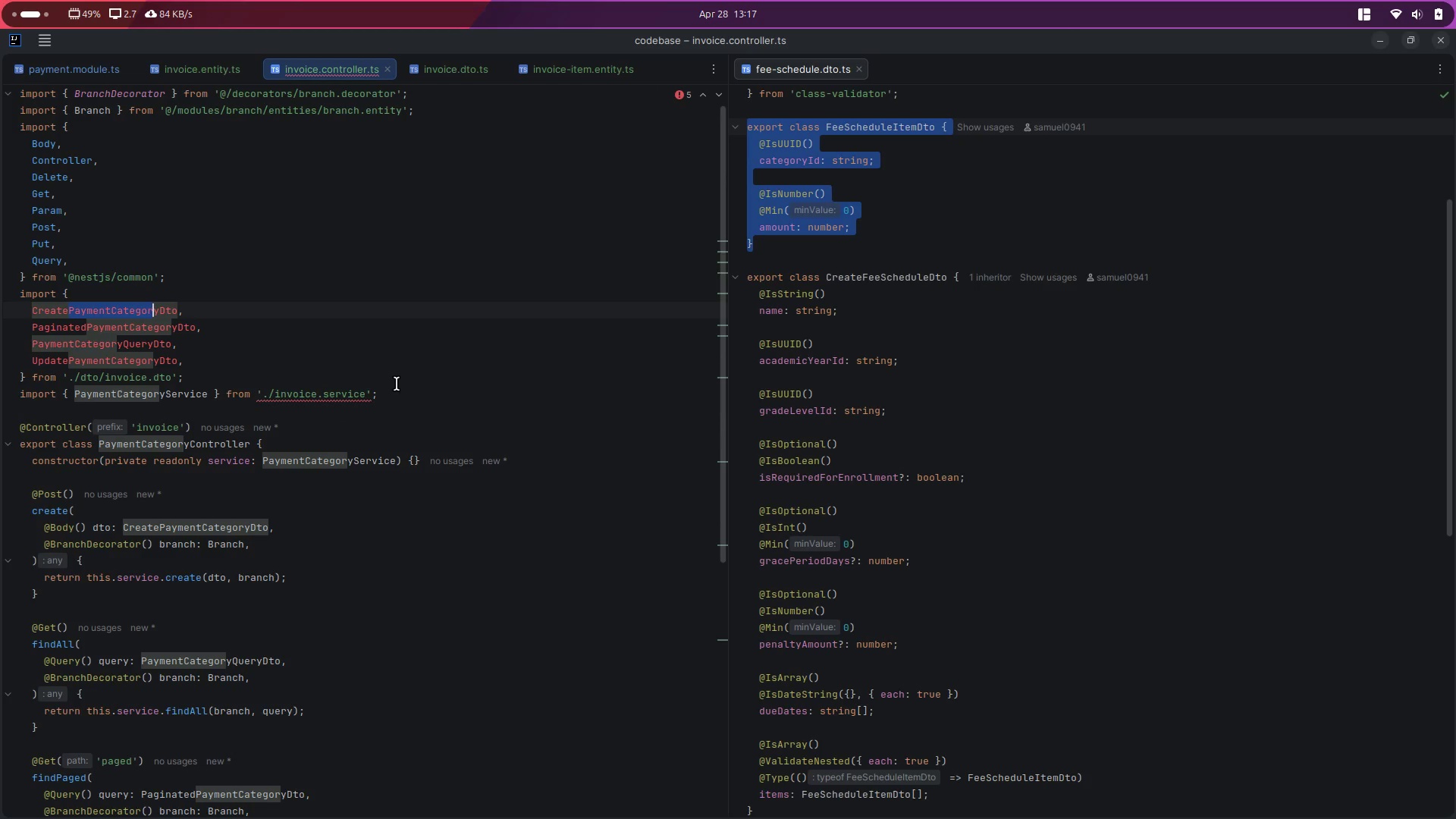 
key(Shift+ArrowRight)
 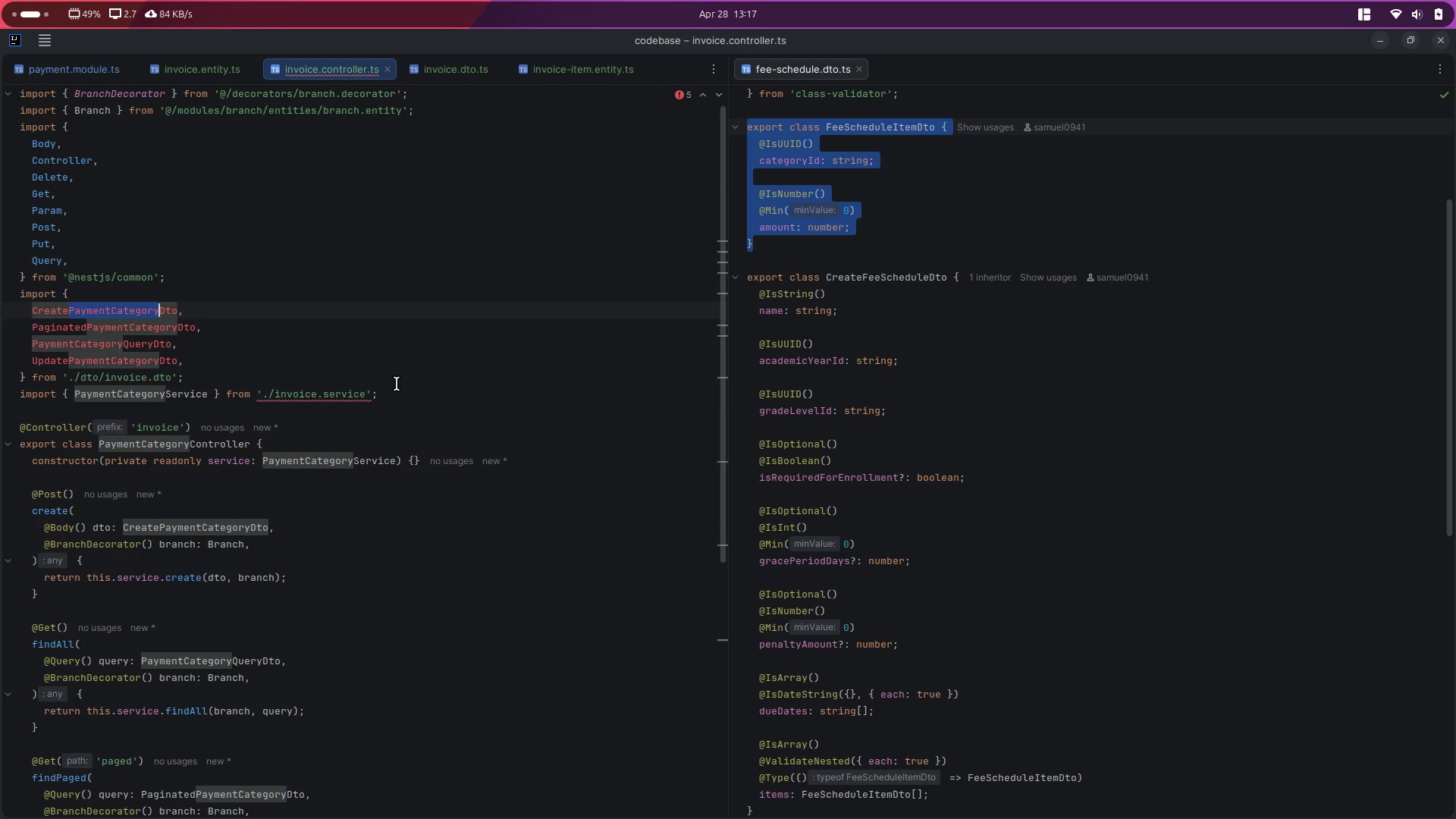 
hold_key(key=ControlLeft, duration=1.57)
 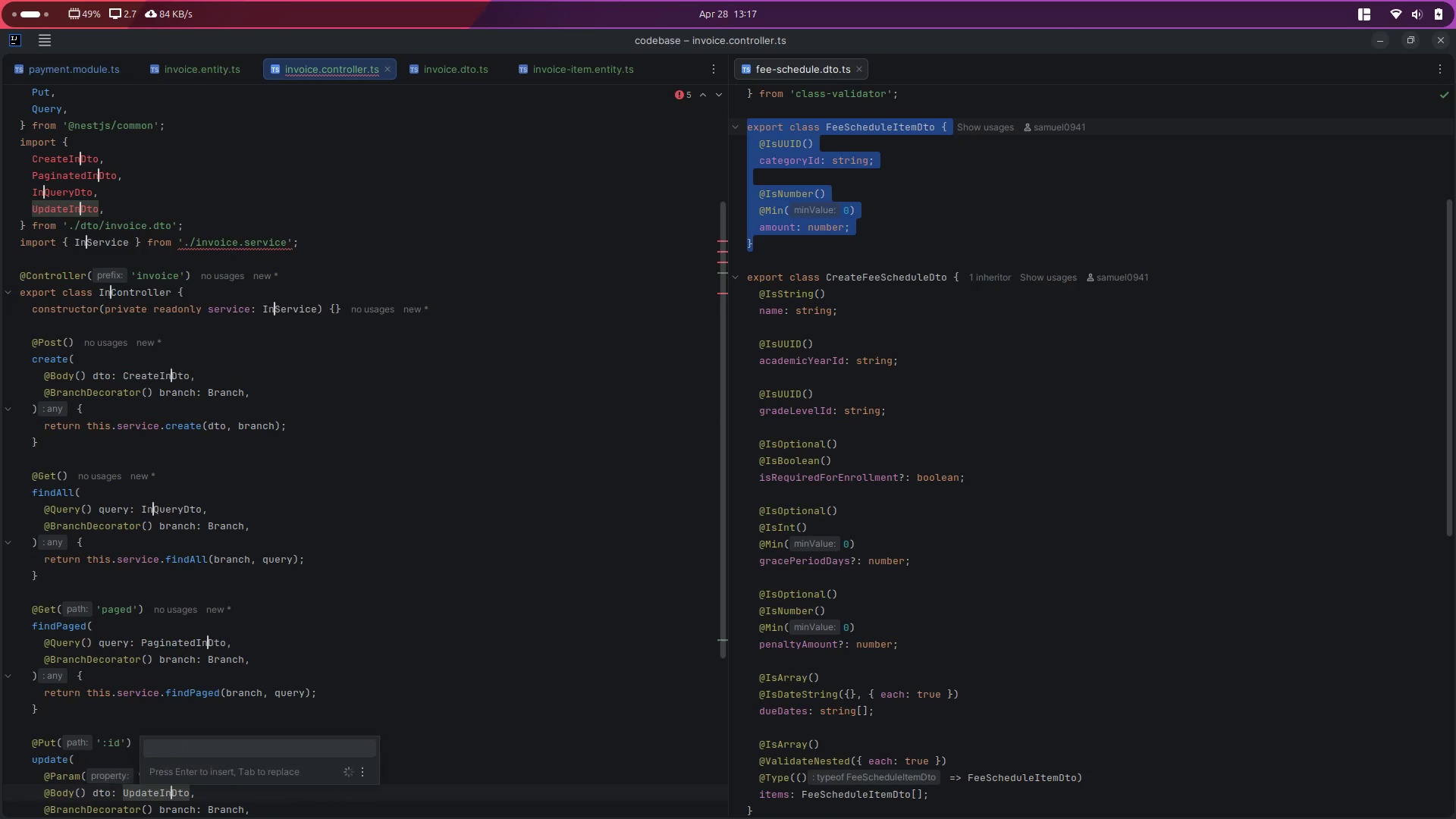 
hold_key(key=D, duration=1.48)
 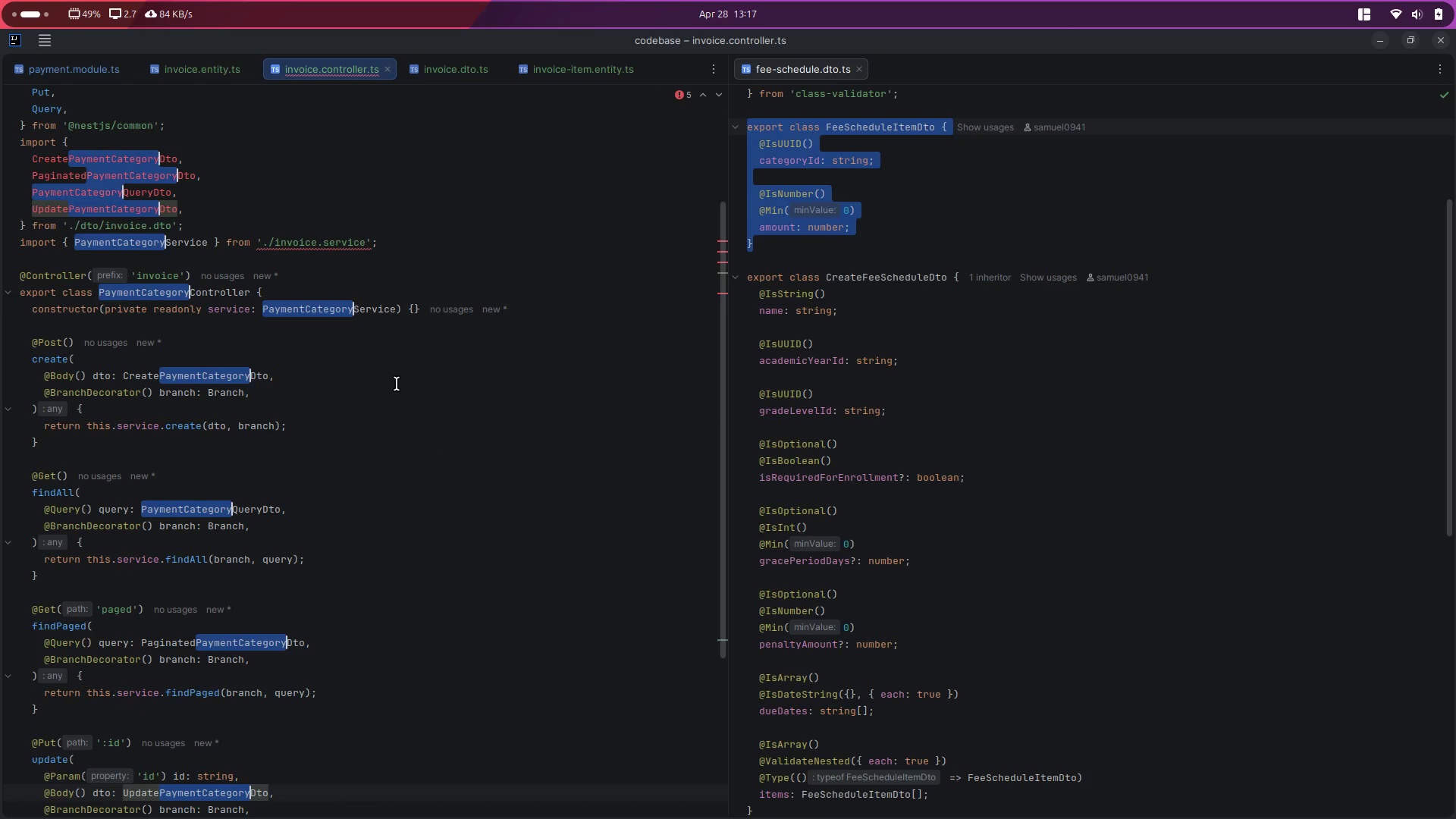 
type(Invoice)
 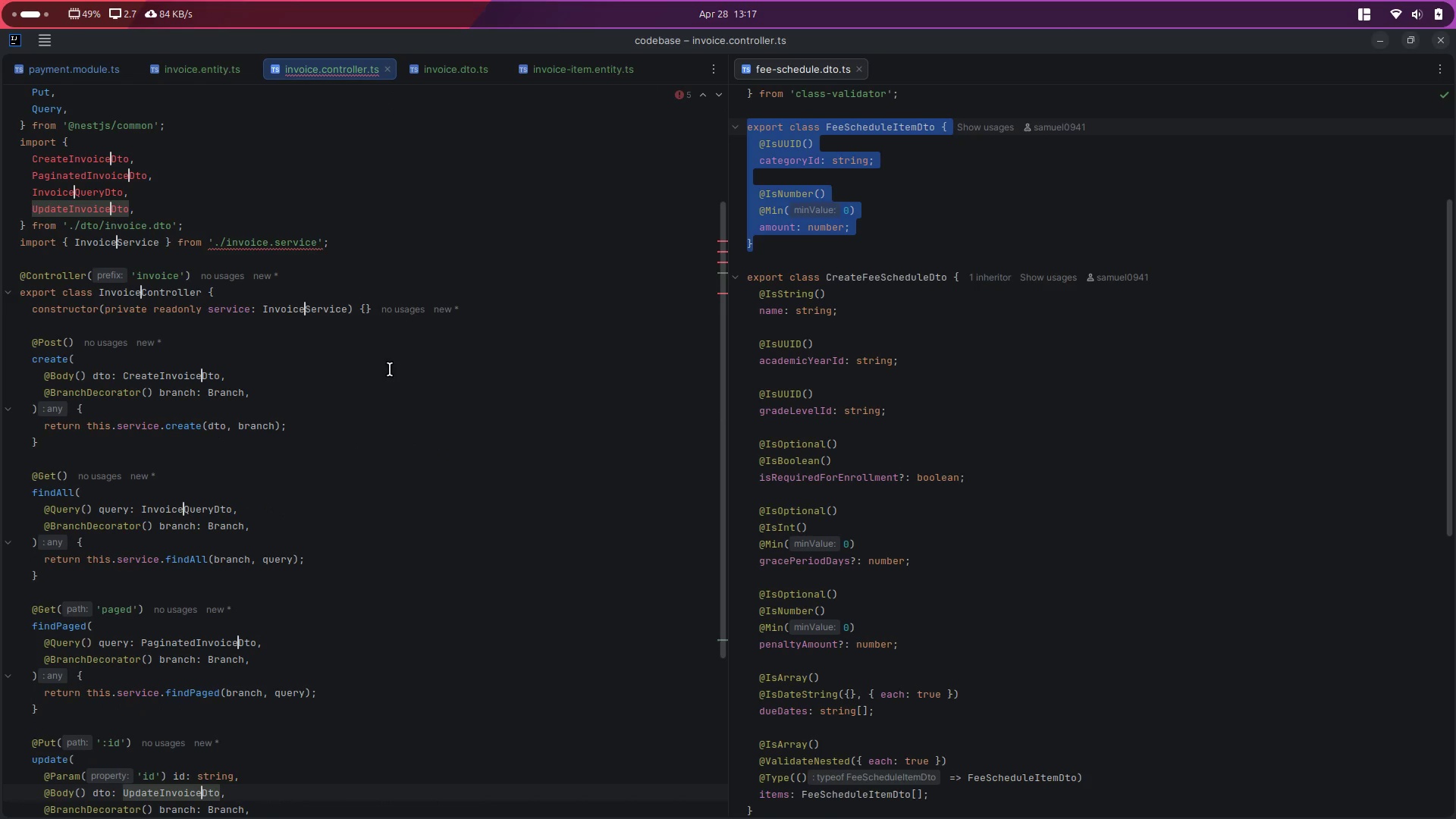 
left_click([428, 303])
 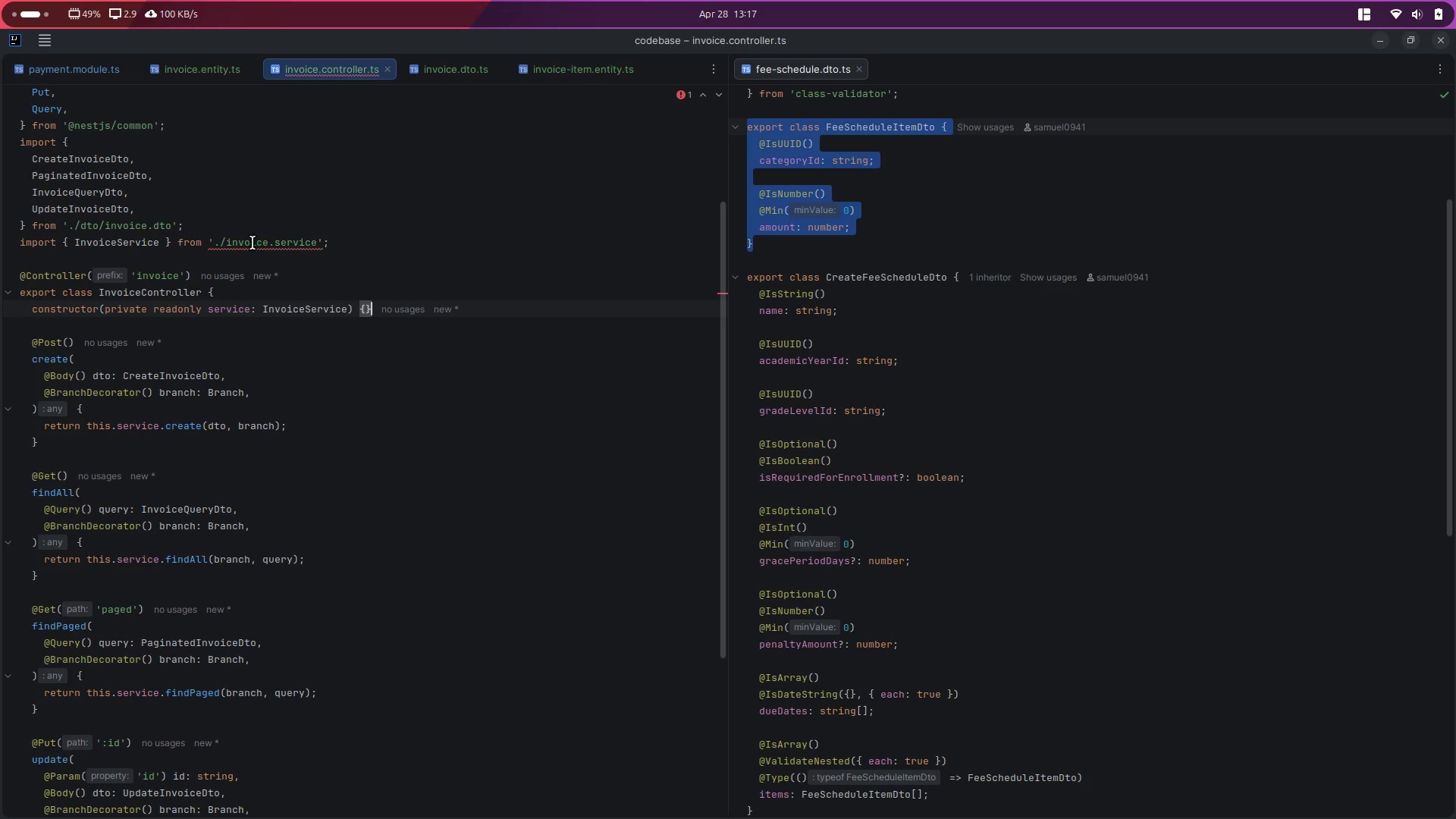 
double_click([253, 243])
 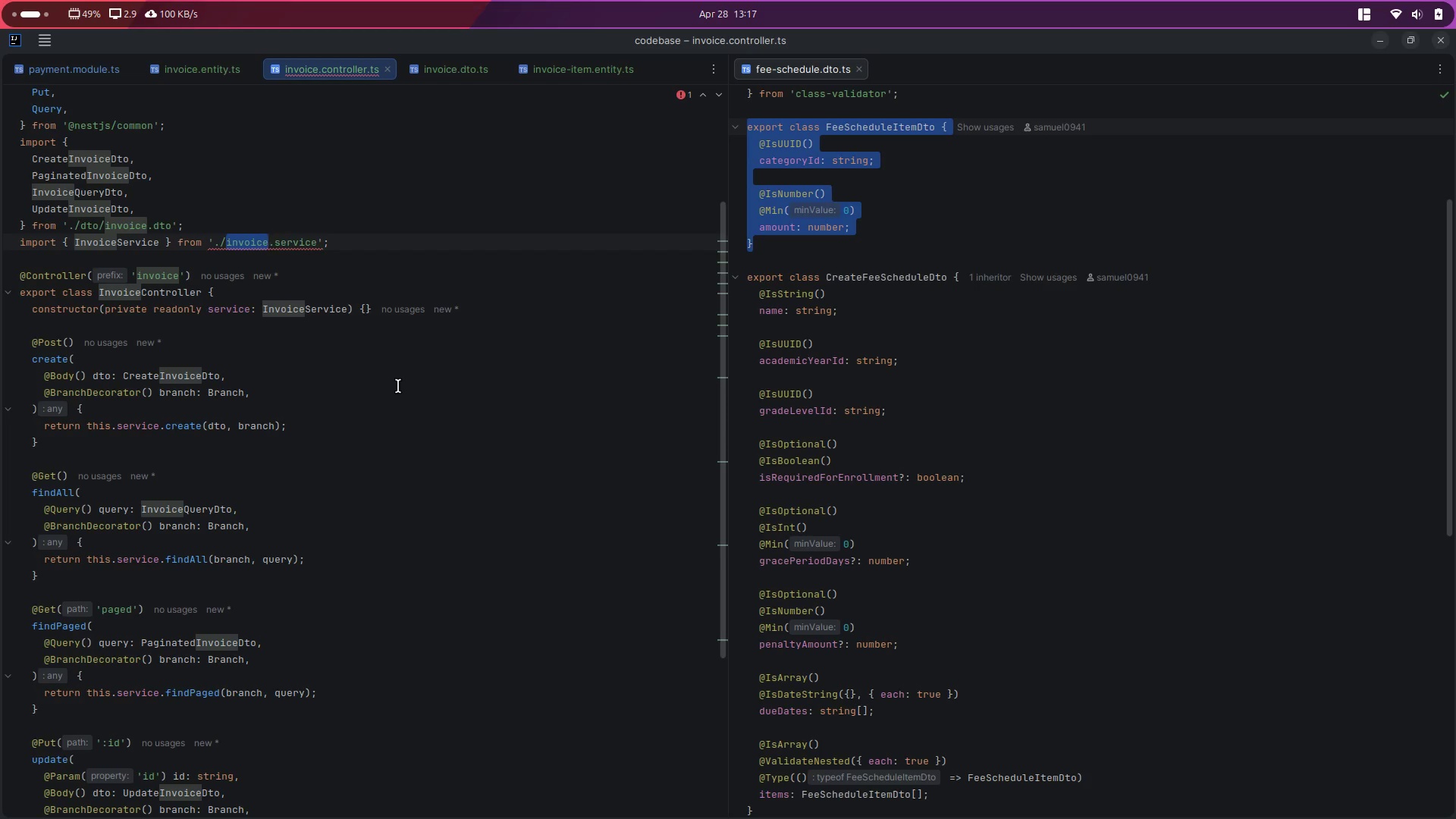 
left_click([405, 384])
 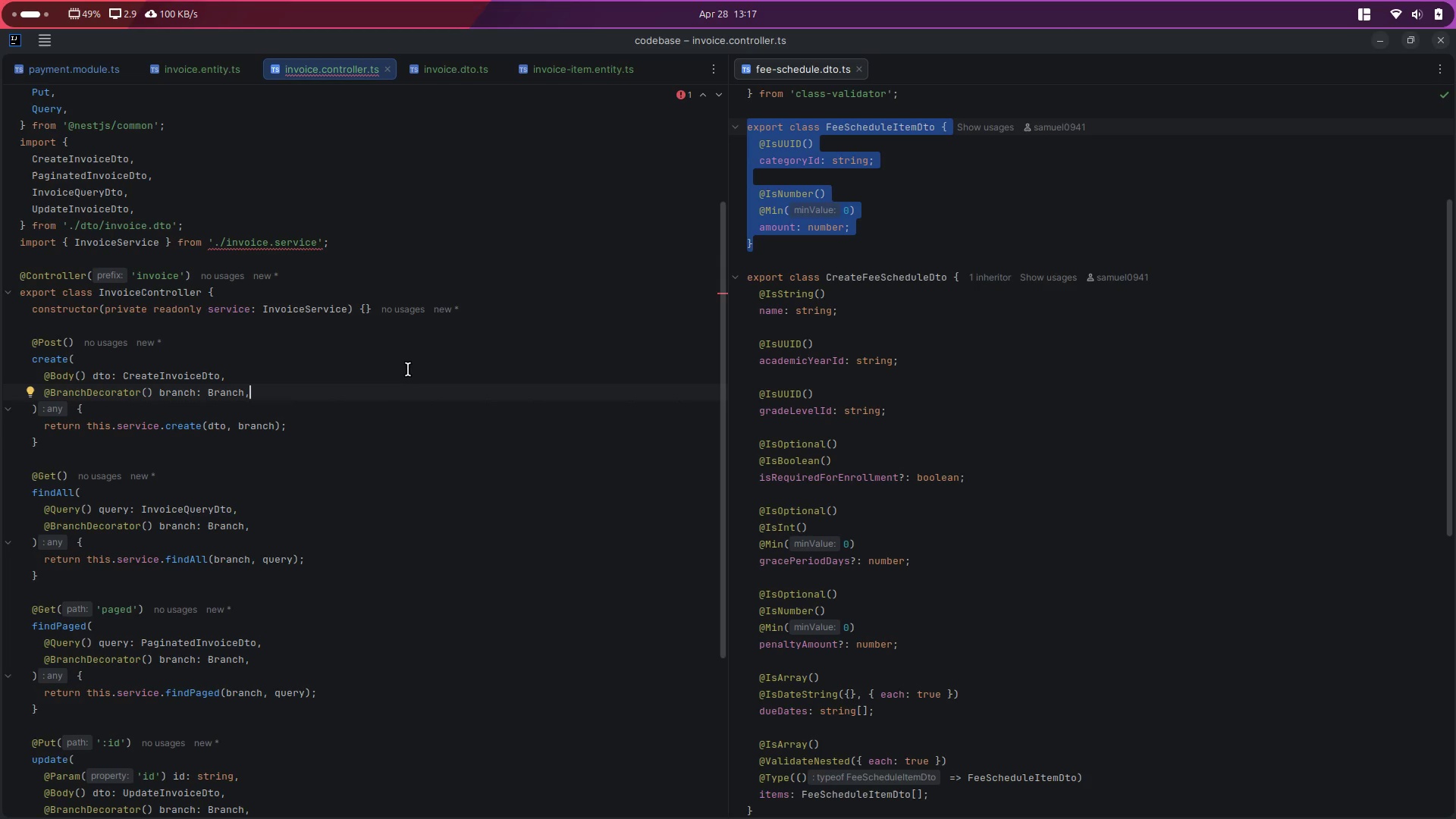 
scroll: coordinate [405, 372], scroll_direction: down, amount: 13.0
 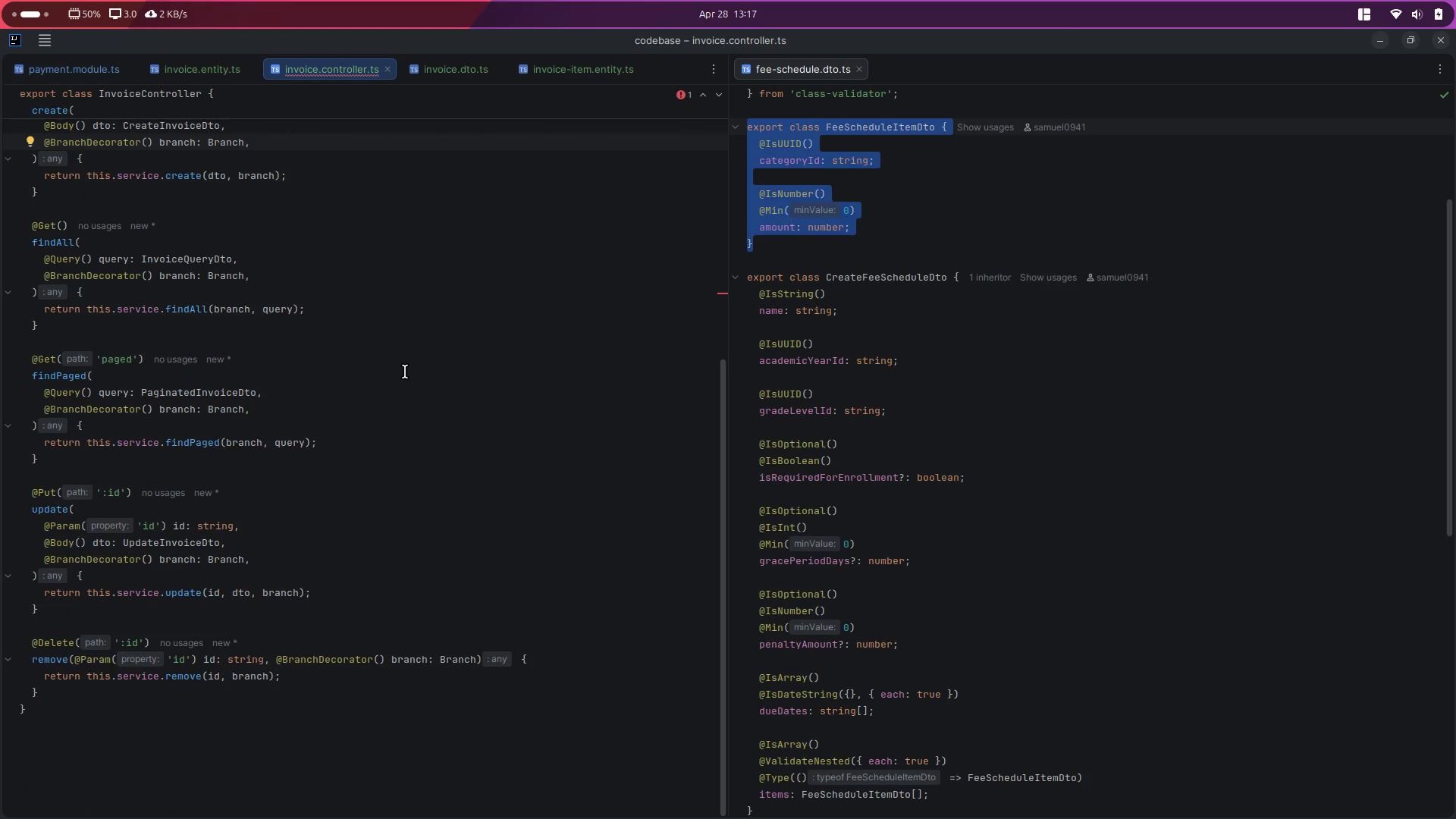 
scroll: coordinate [388, 388], scroll_direction: up, amount: 14.0
 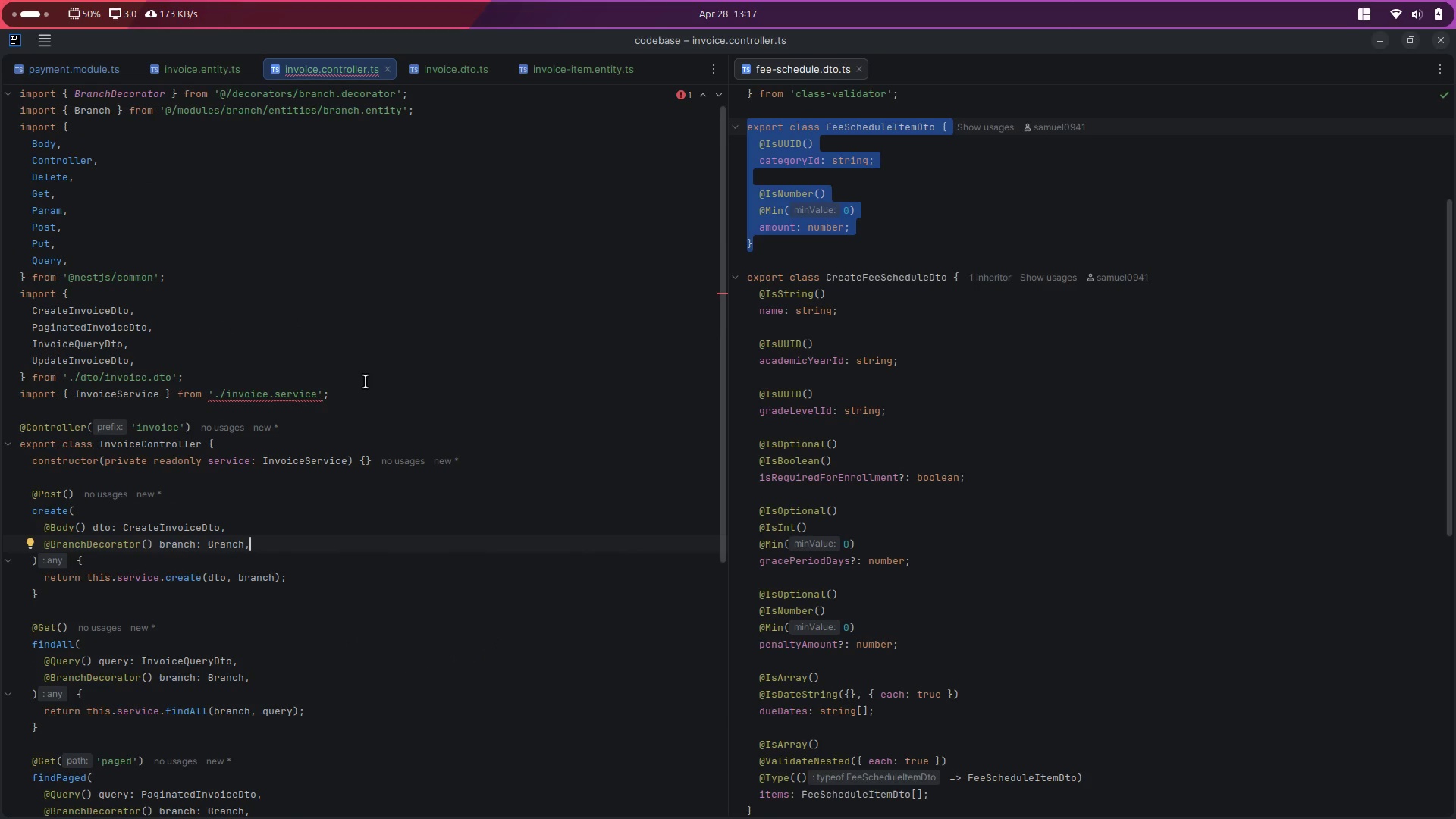 
key(Control+Shift+E)
 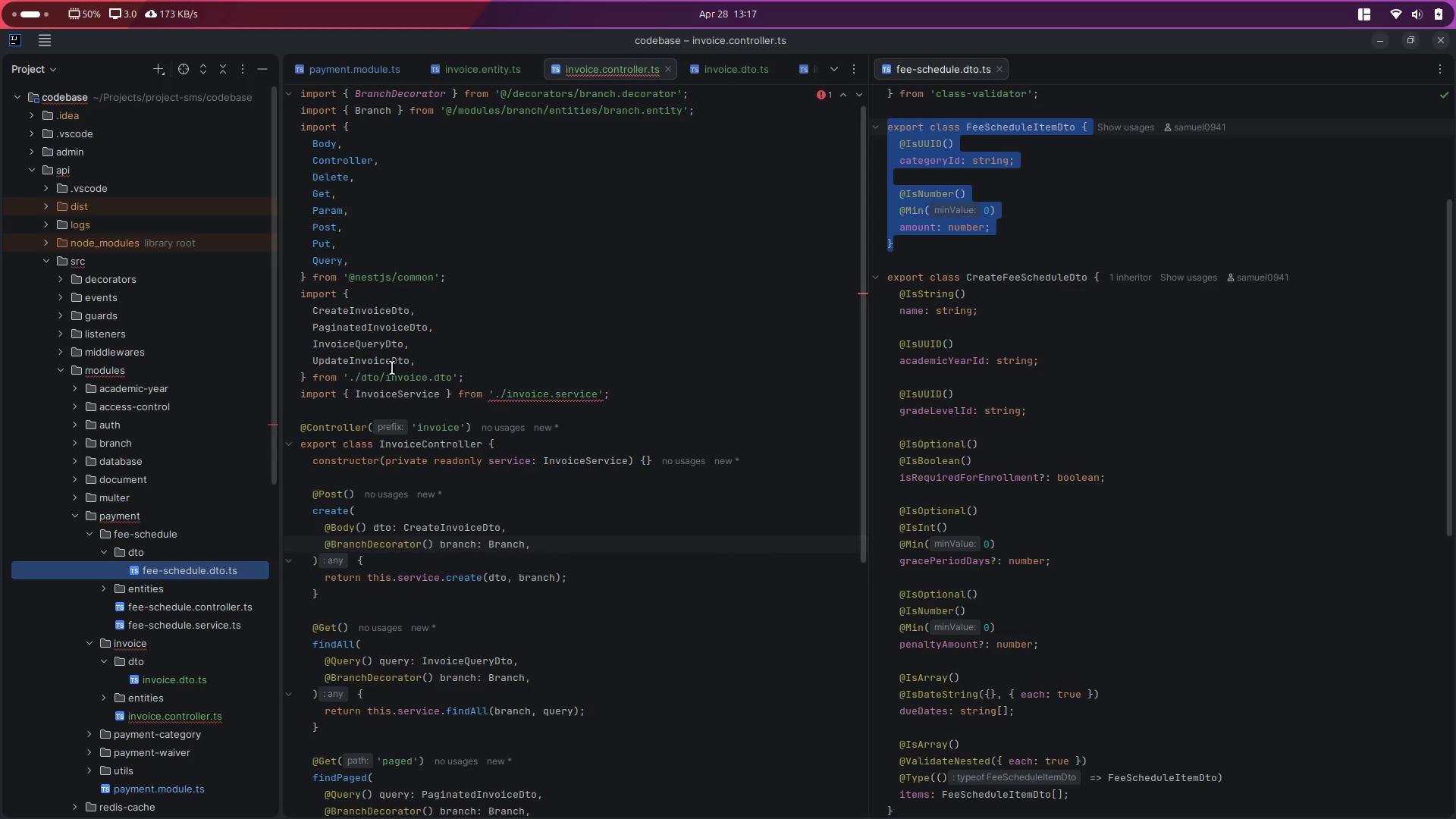 
left_click_drag(start_coordinate=[555, 225], to_coordinate=[554, 231])
 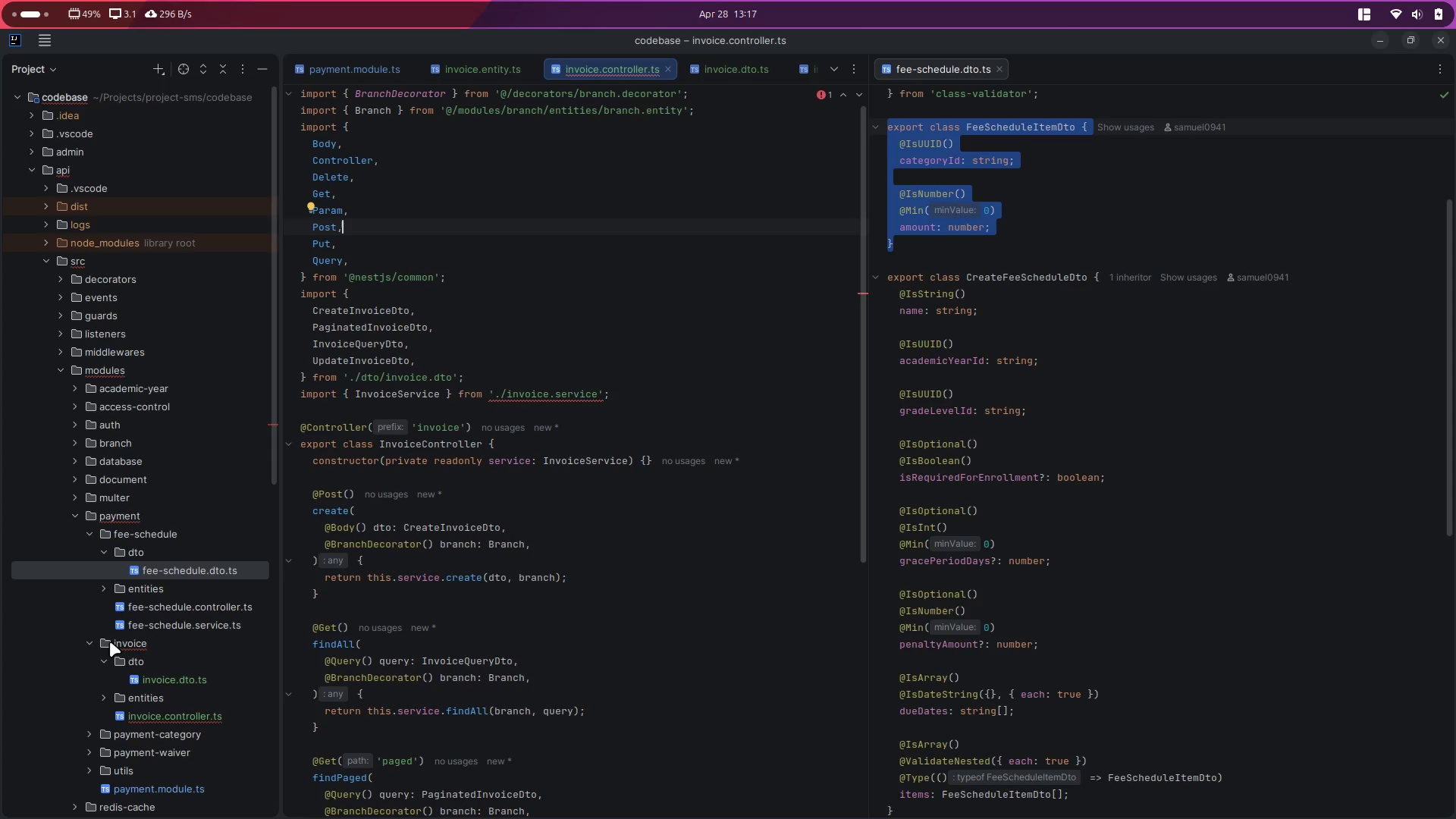 
right_click([115, 642])
 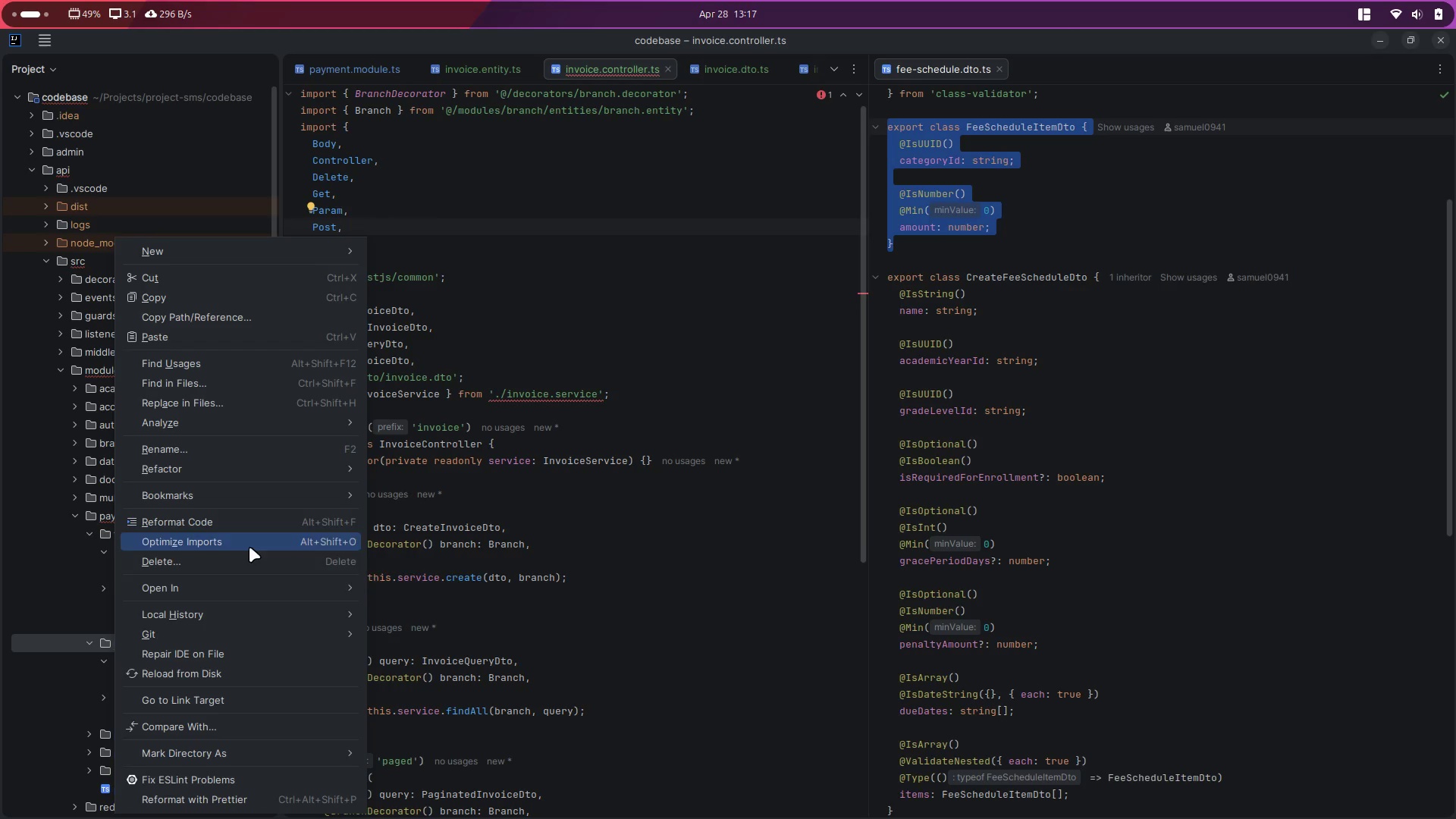 
left_click([501, 566])
 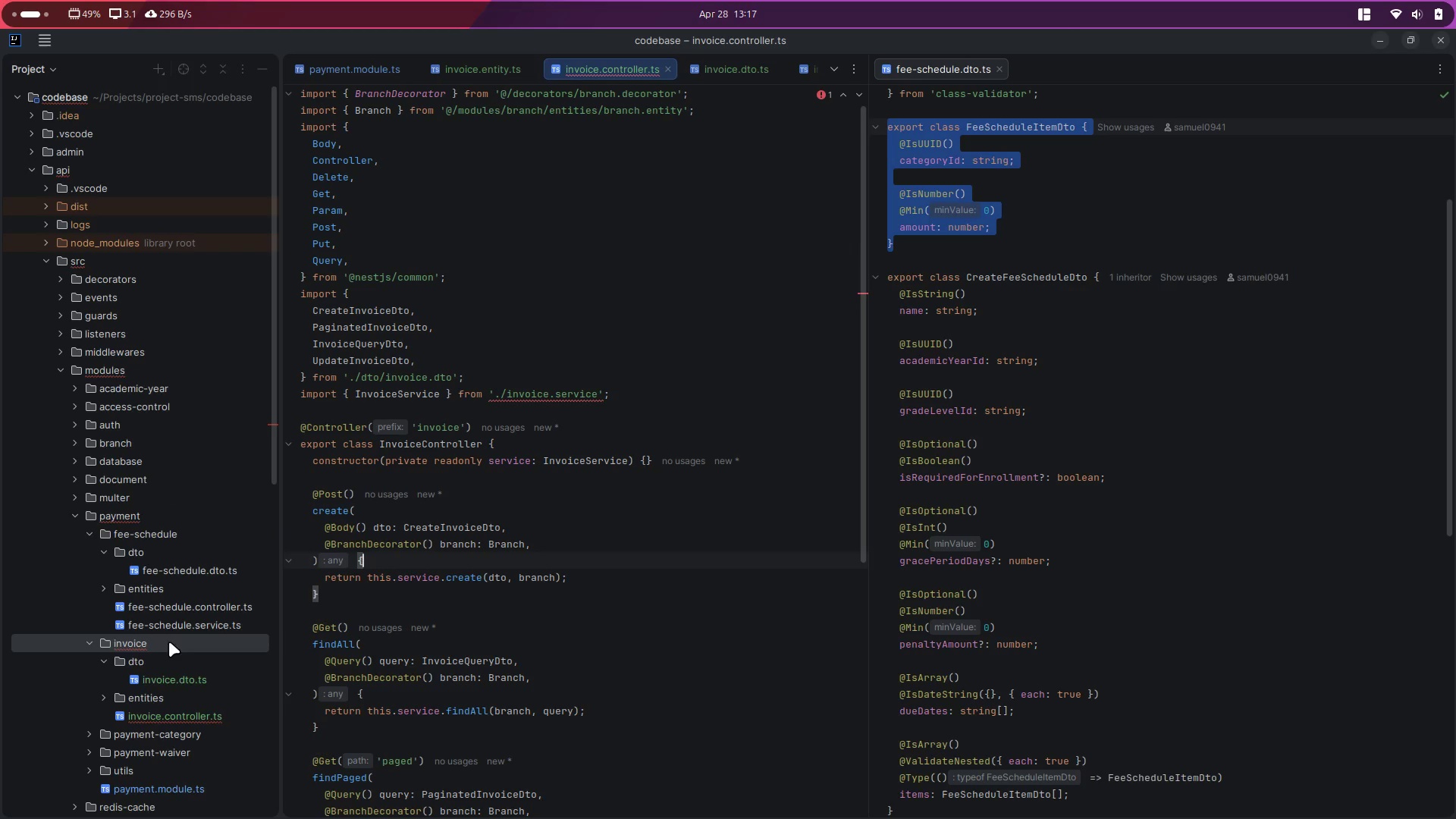 
right_click([153, 646])
 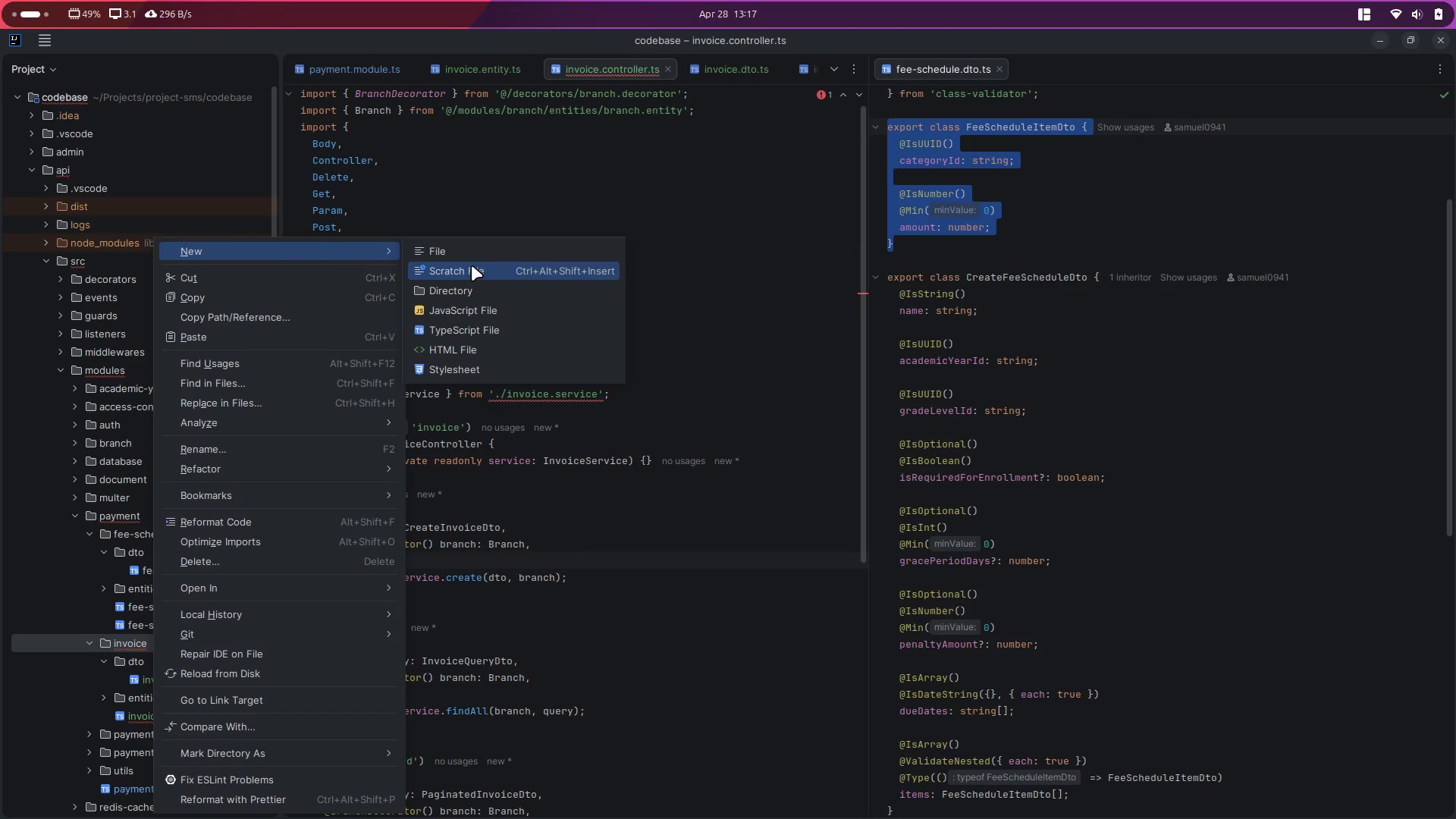 
left_click([490, 253])
 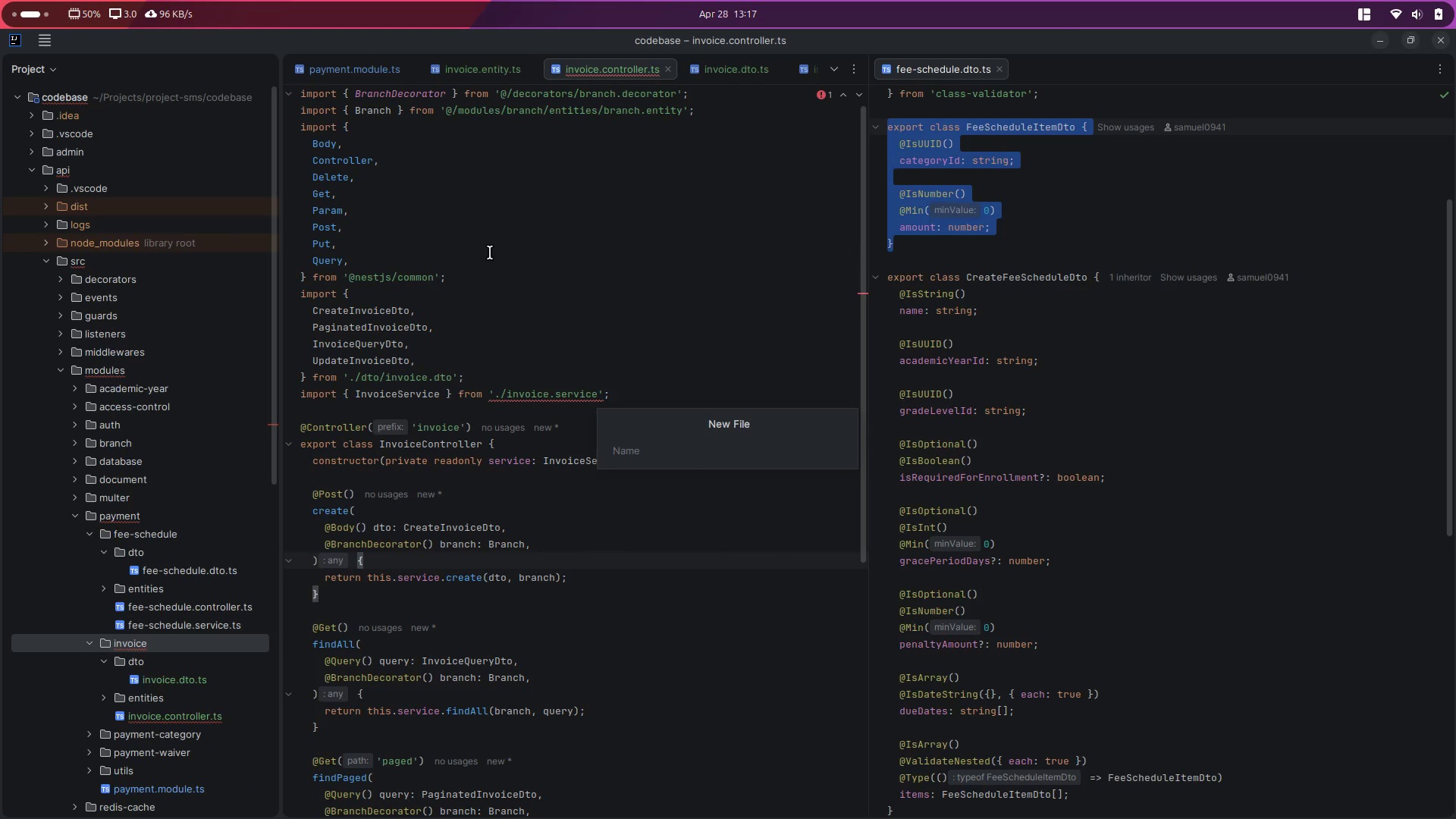 
type(invoie)
key(Backspace)
key(Backspace)
type(ice.servce)
key(Backspace)
key(Backspace)
type(ice.ts)
 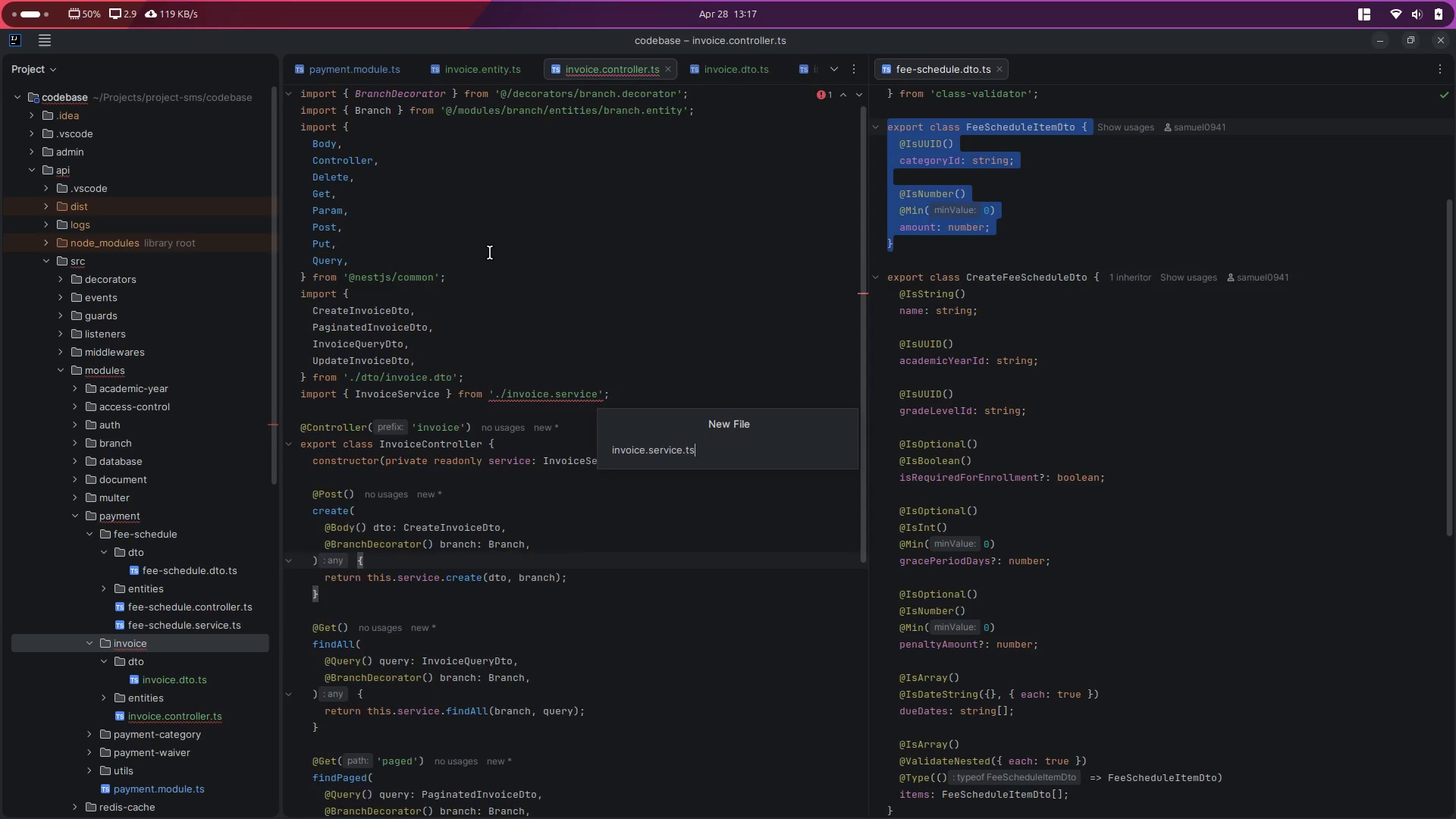 
key(Enter)
 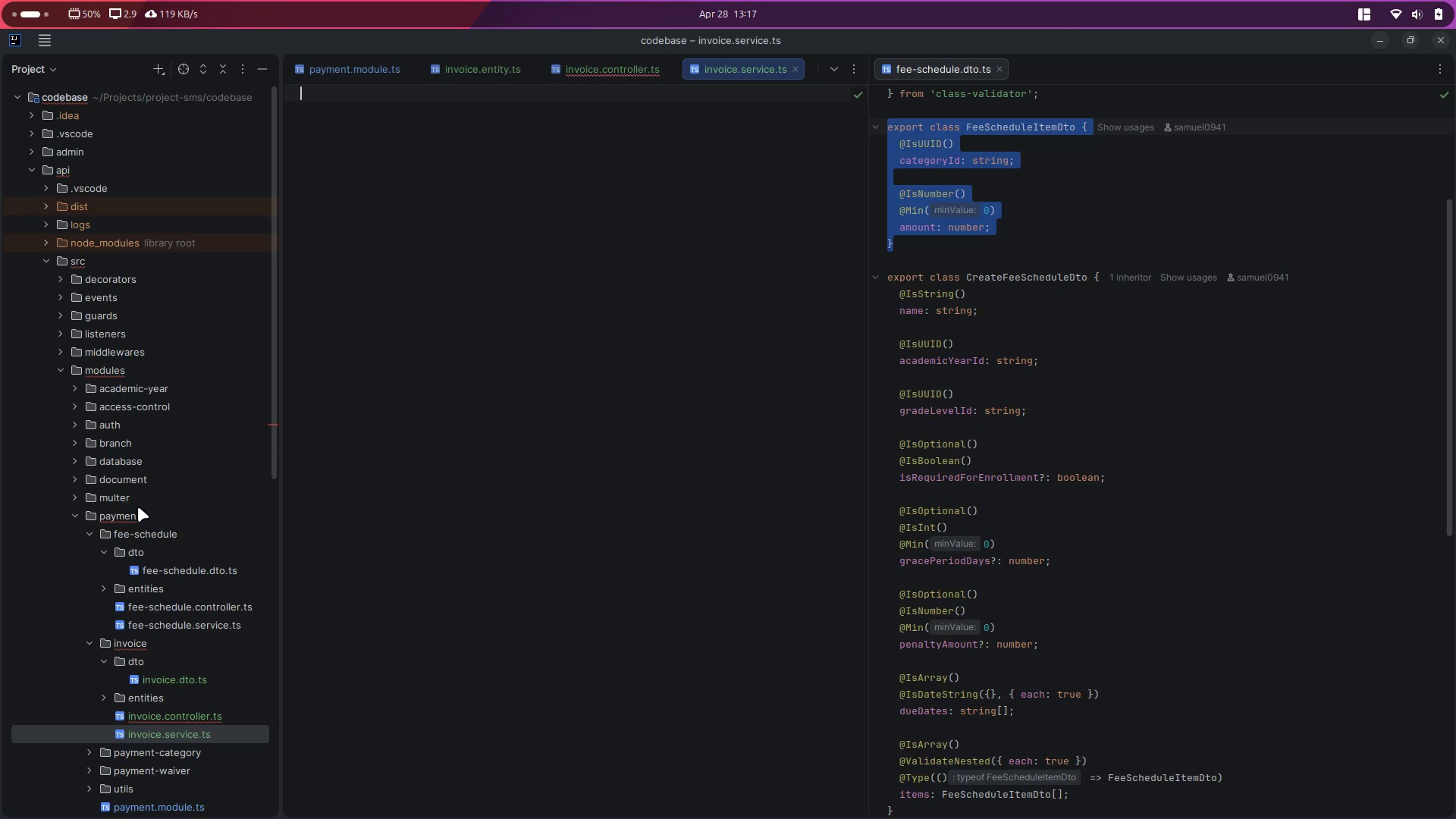 
left_click_drag(start_coordinate=[1165, 450], to_coordinate=[1160, 458])
 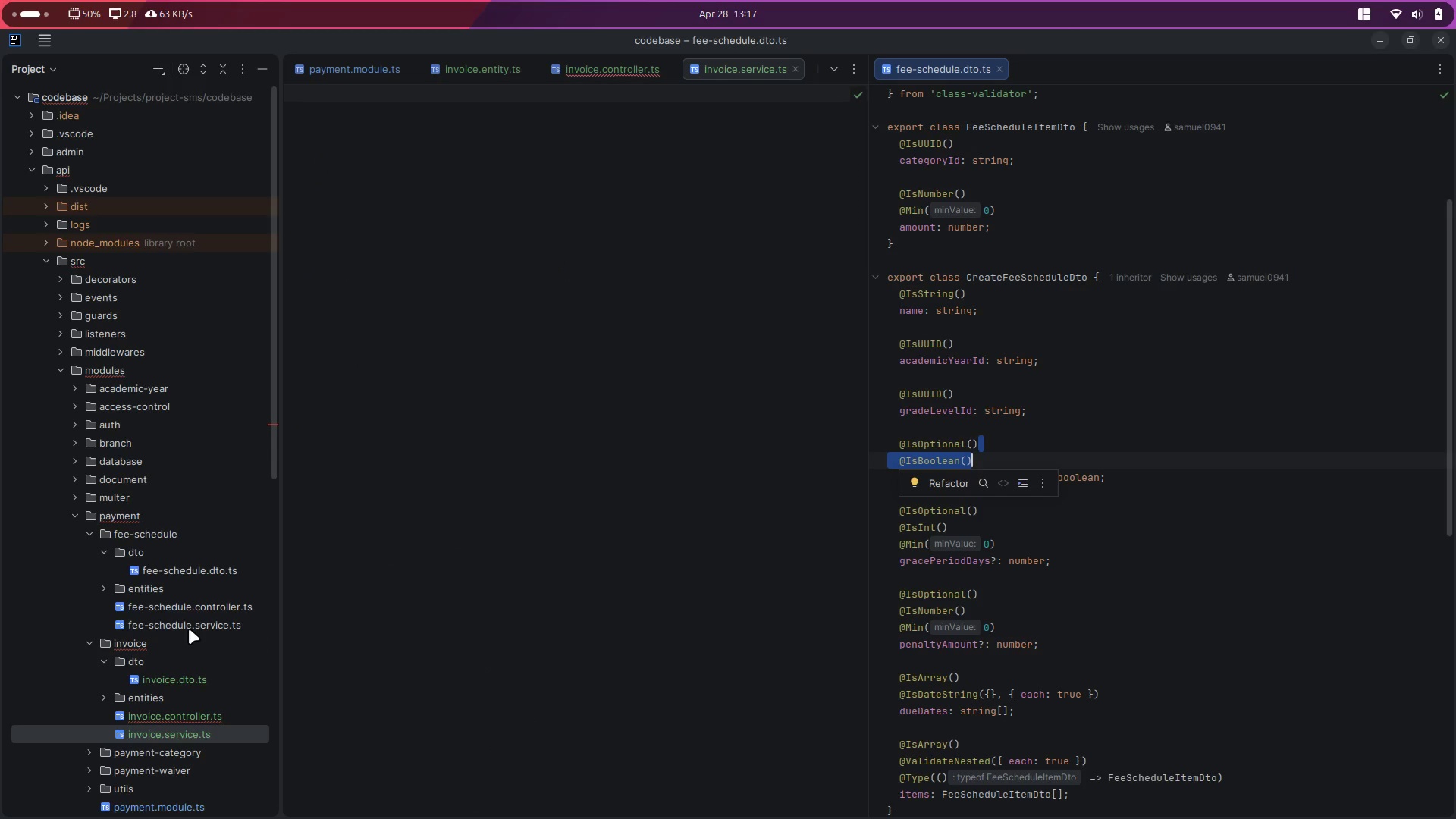 
double_click([190, 626])
 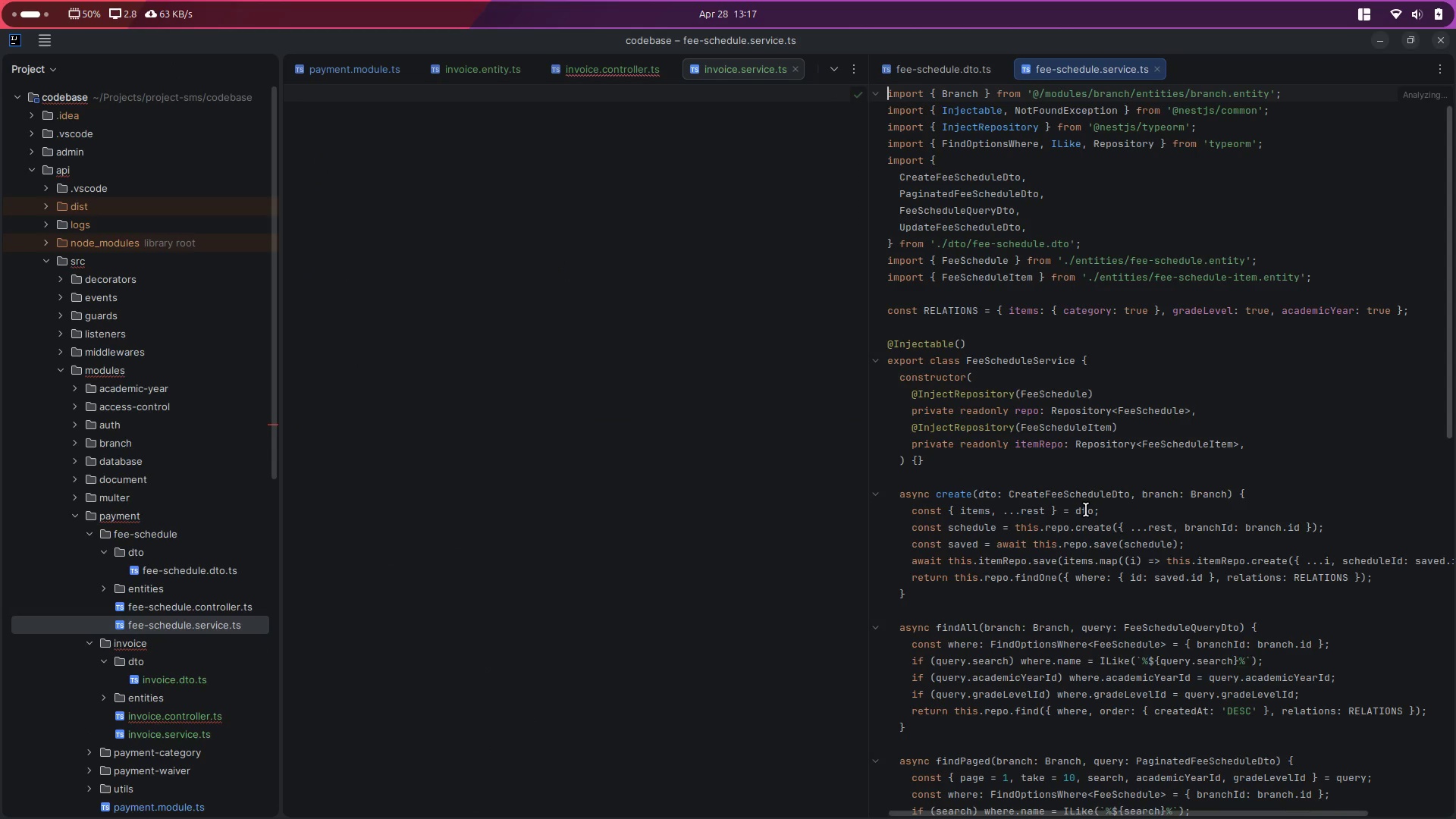 
key(Control+A)
 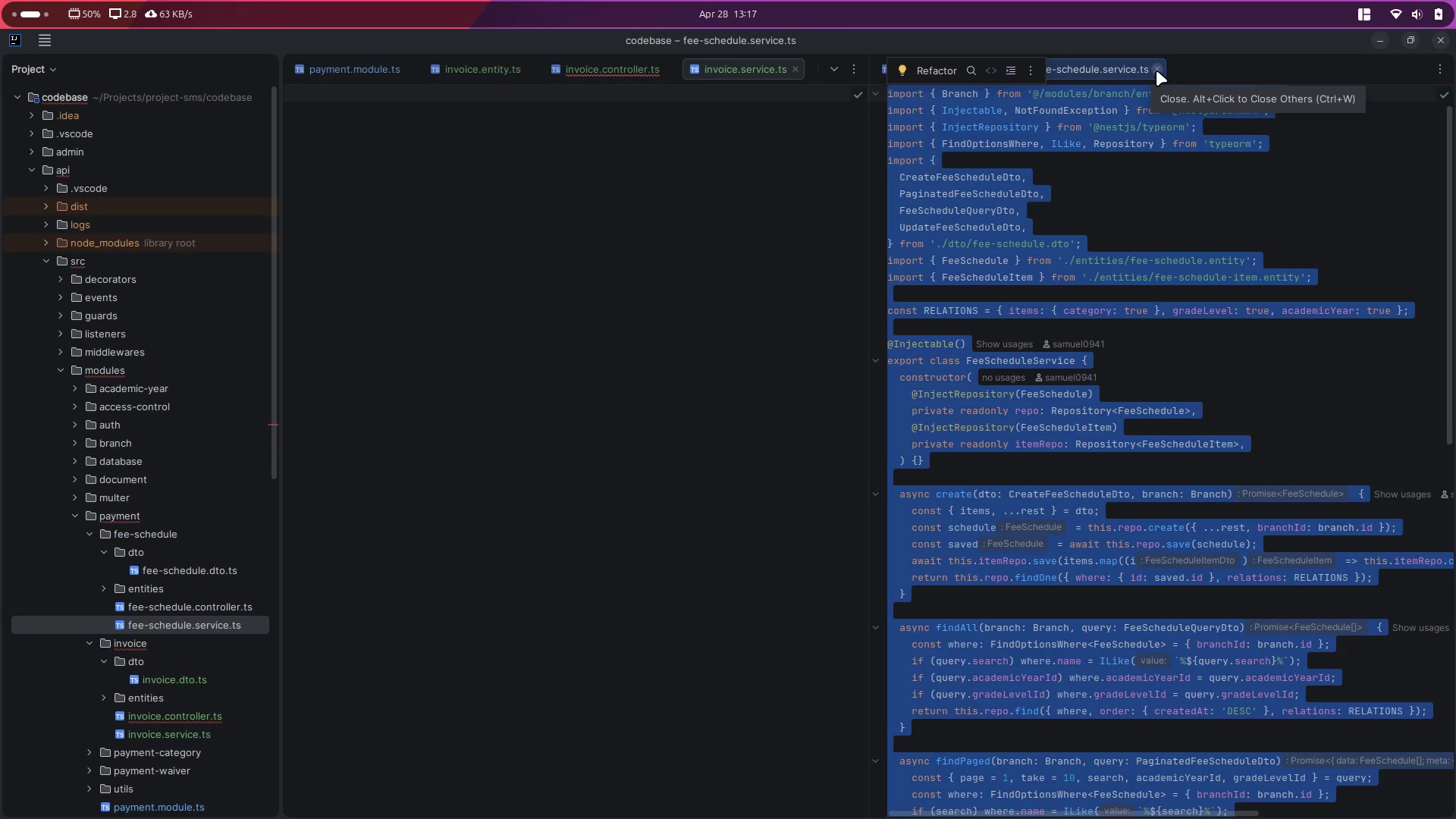 
left_click([1156, 71])
 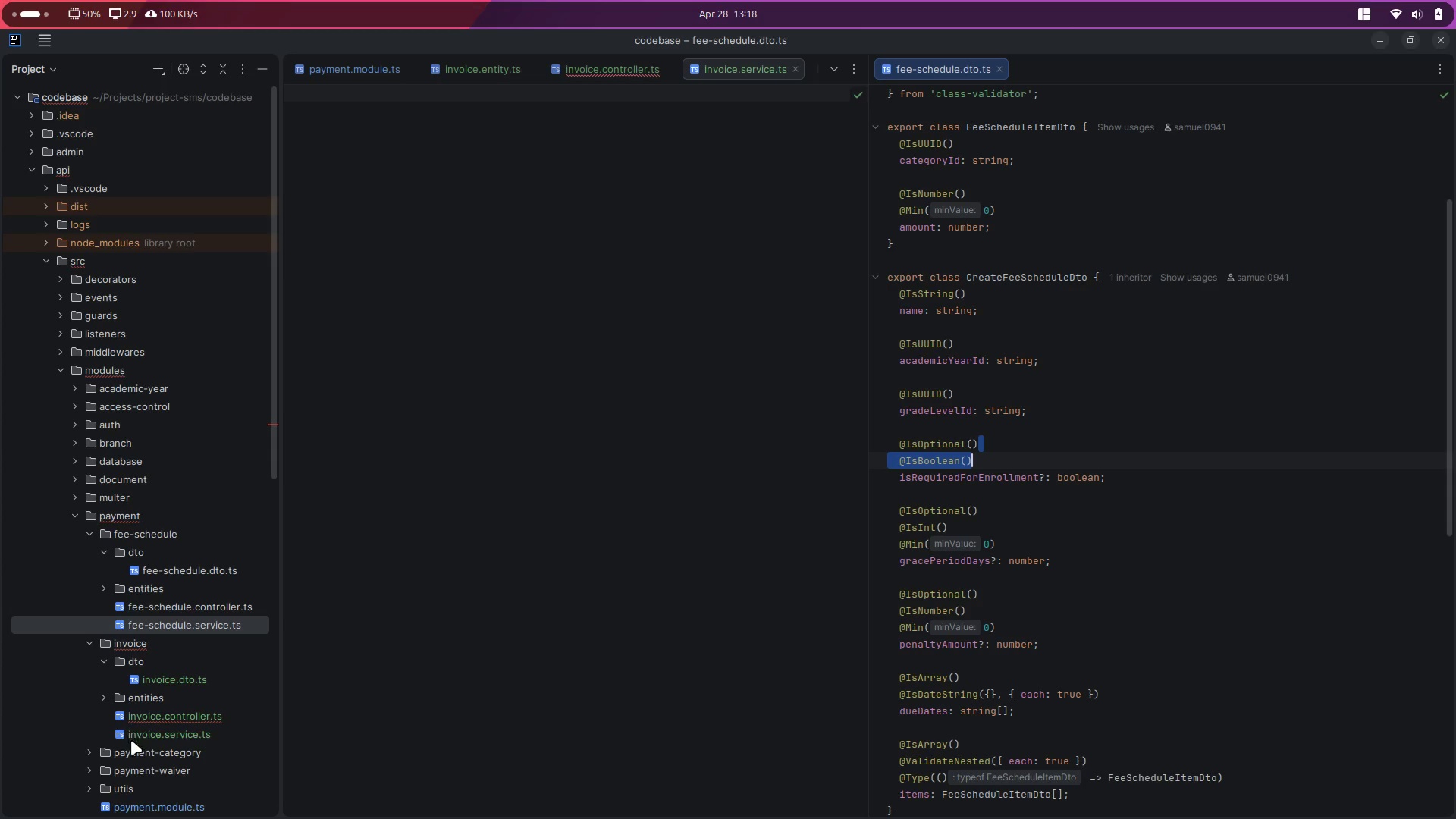 
scroll: coordinate [139, 755], scroll_direction: down, amount: 1.0
 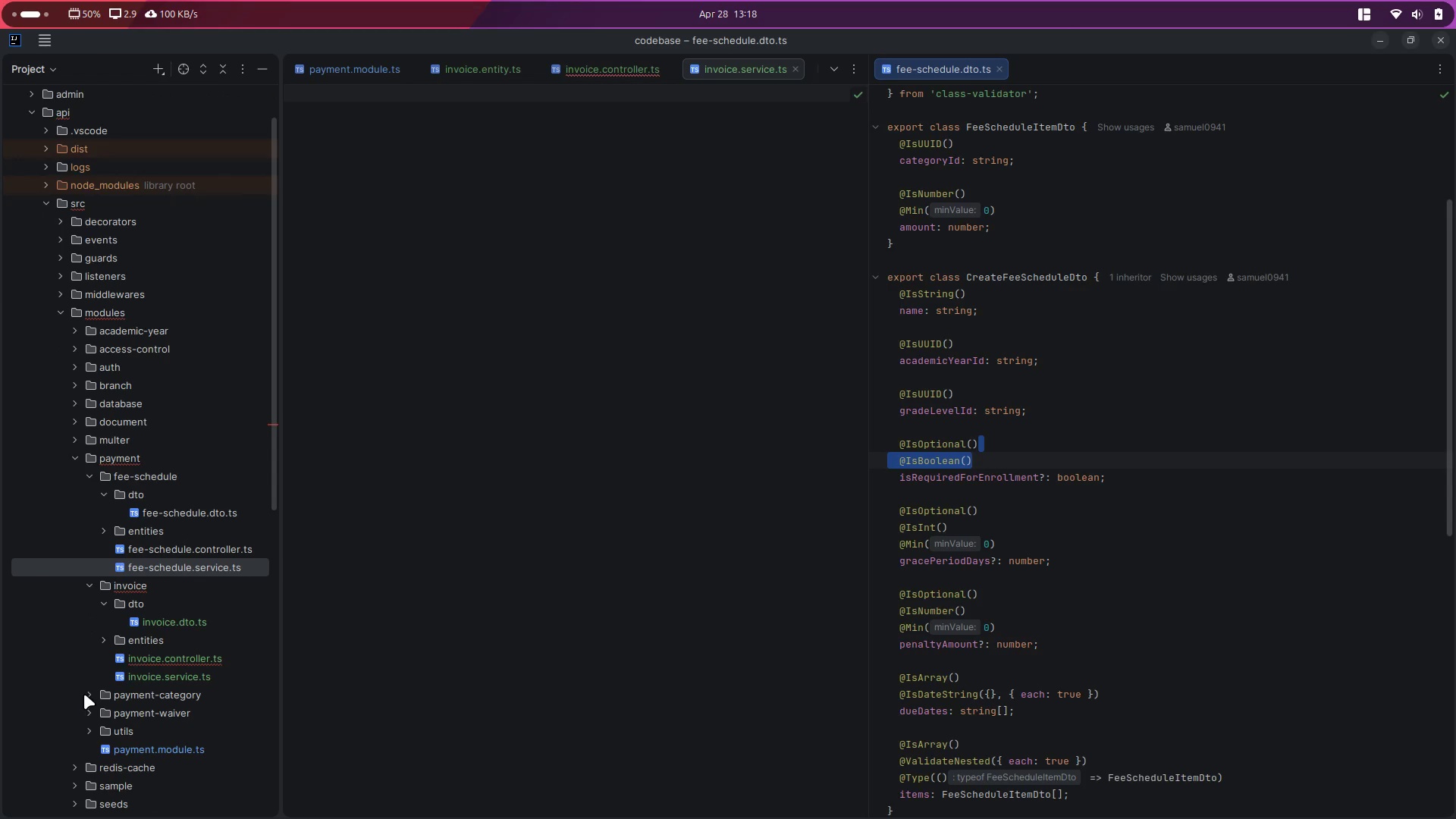 
left_click([87, 691])
 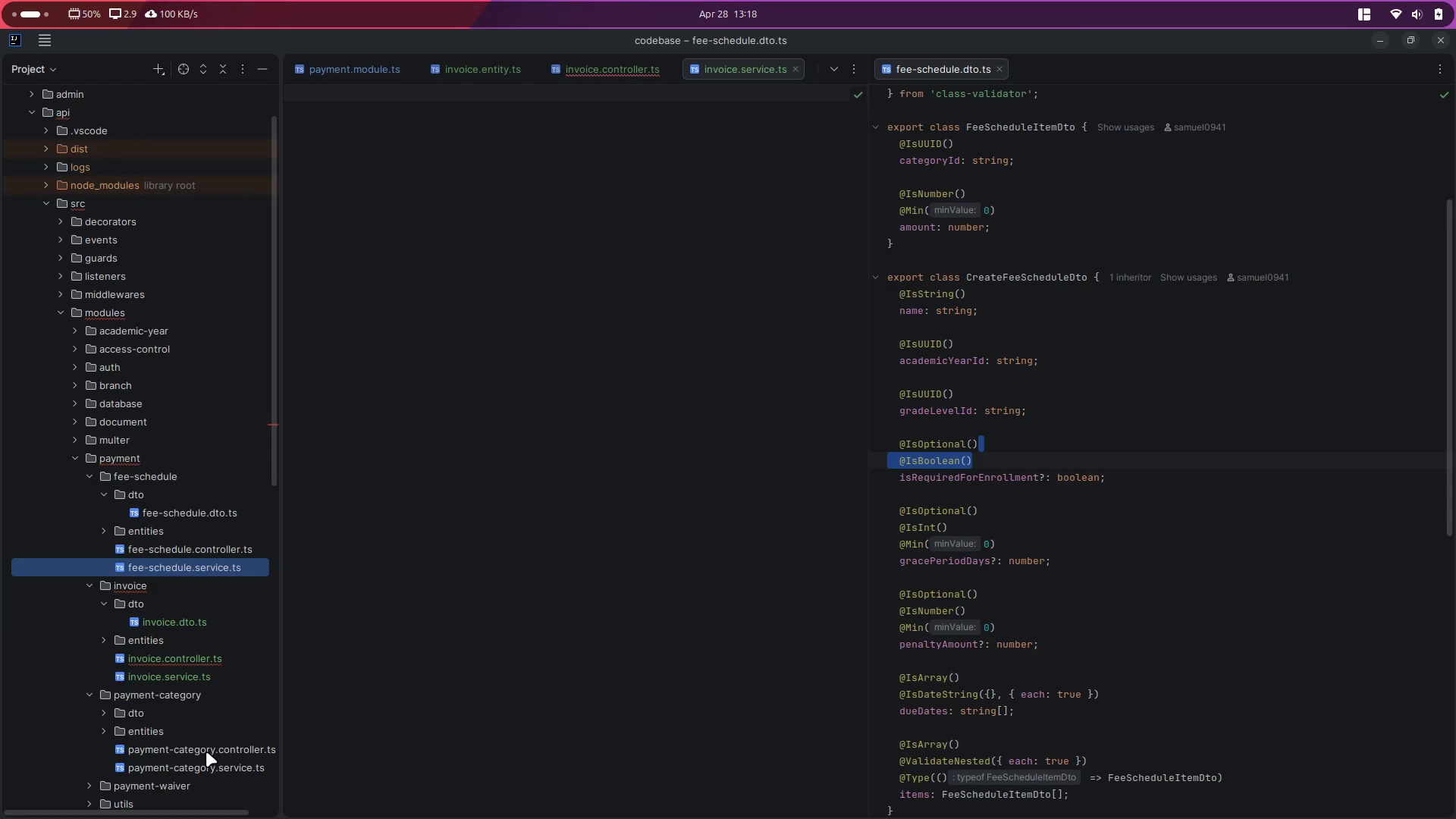 
double_click([203, 765])
 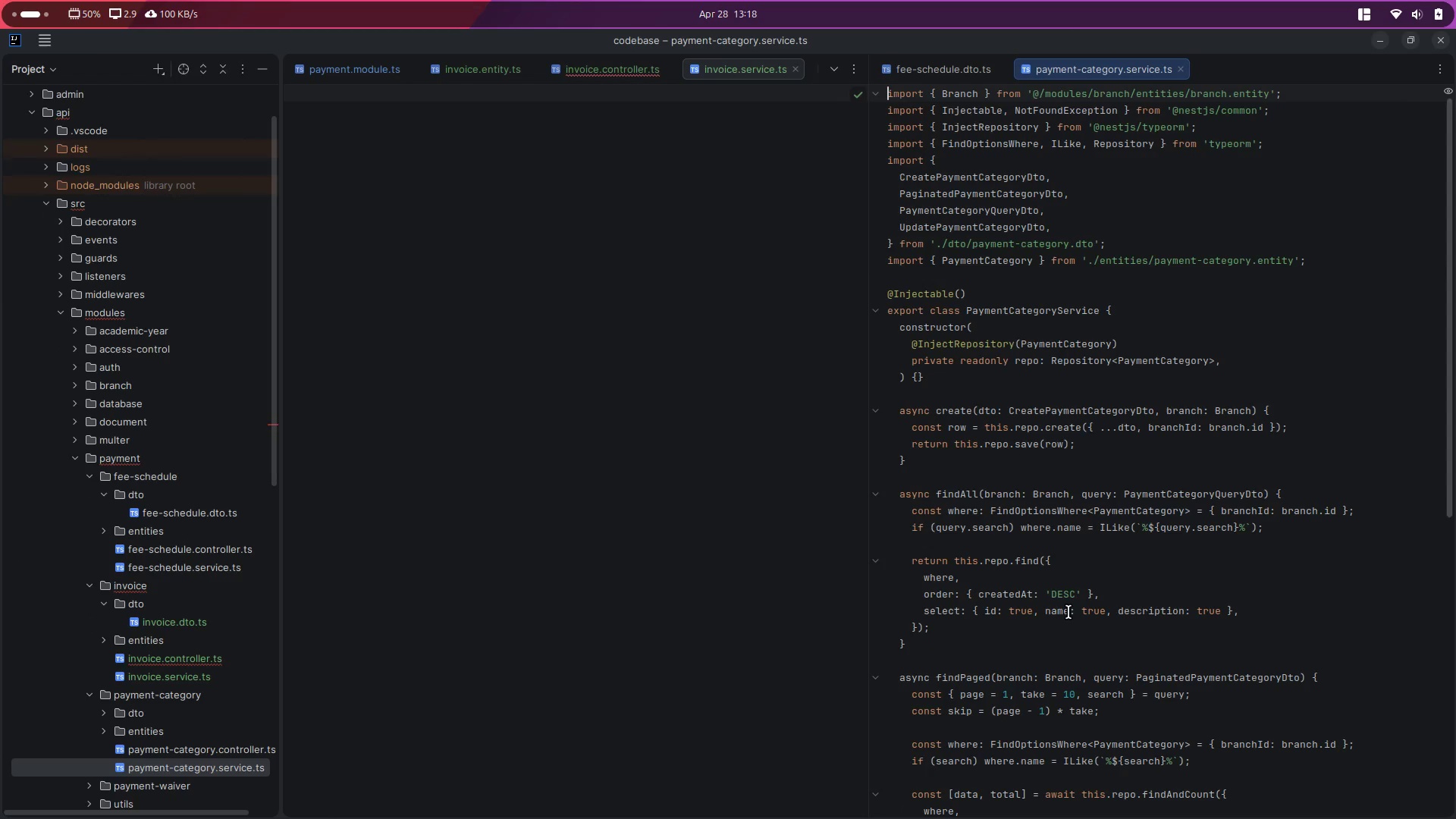 
left_click([1073, 607])
 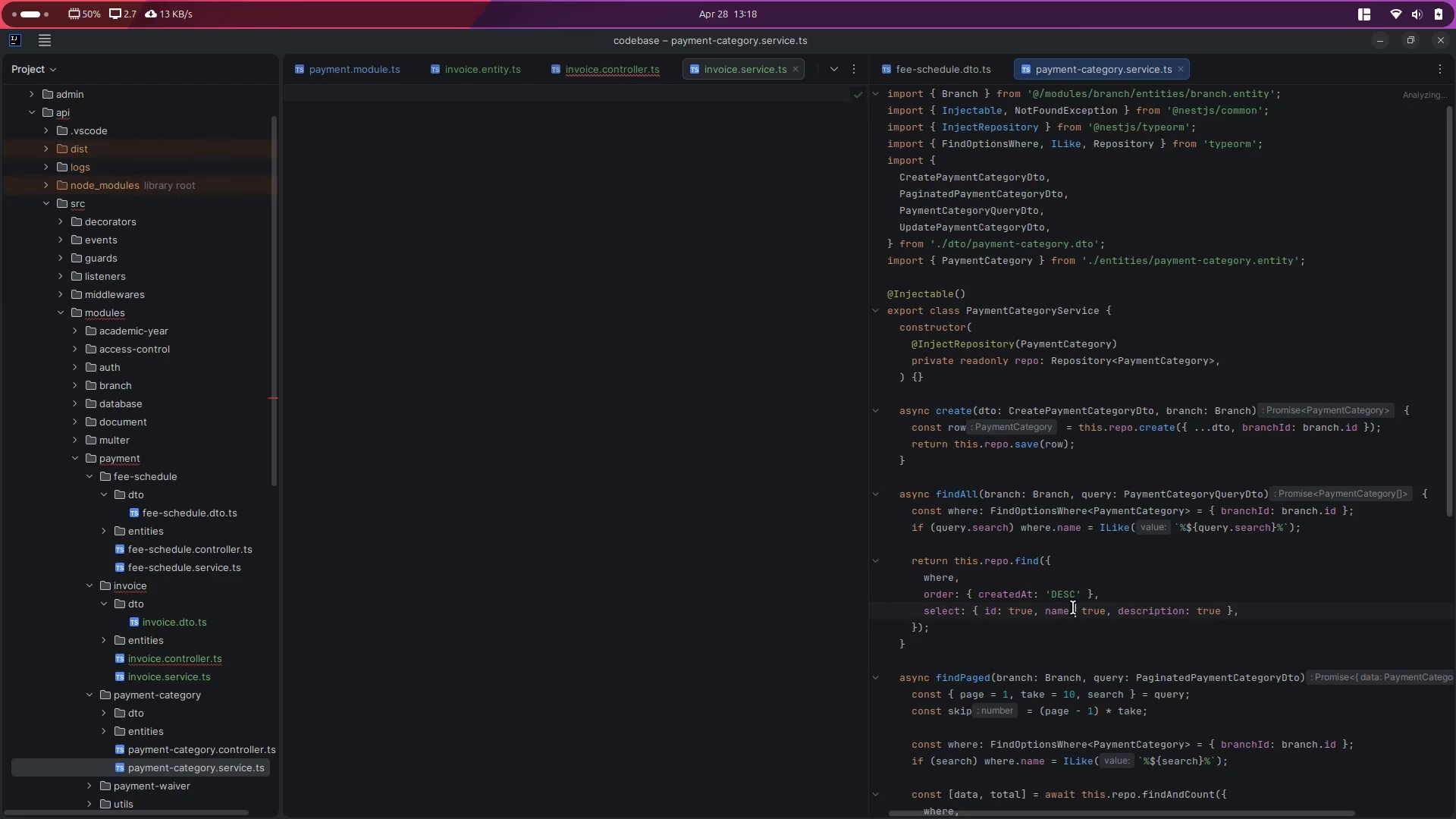 
key(Control+A)
 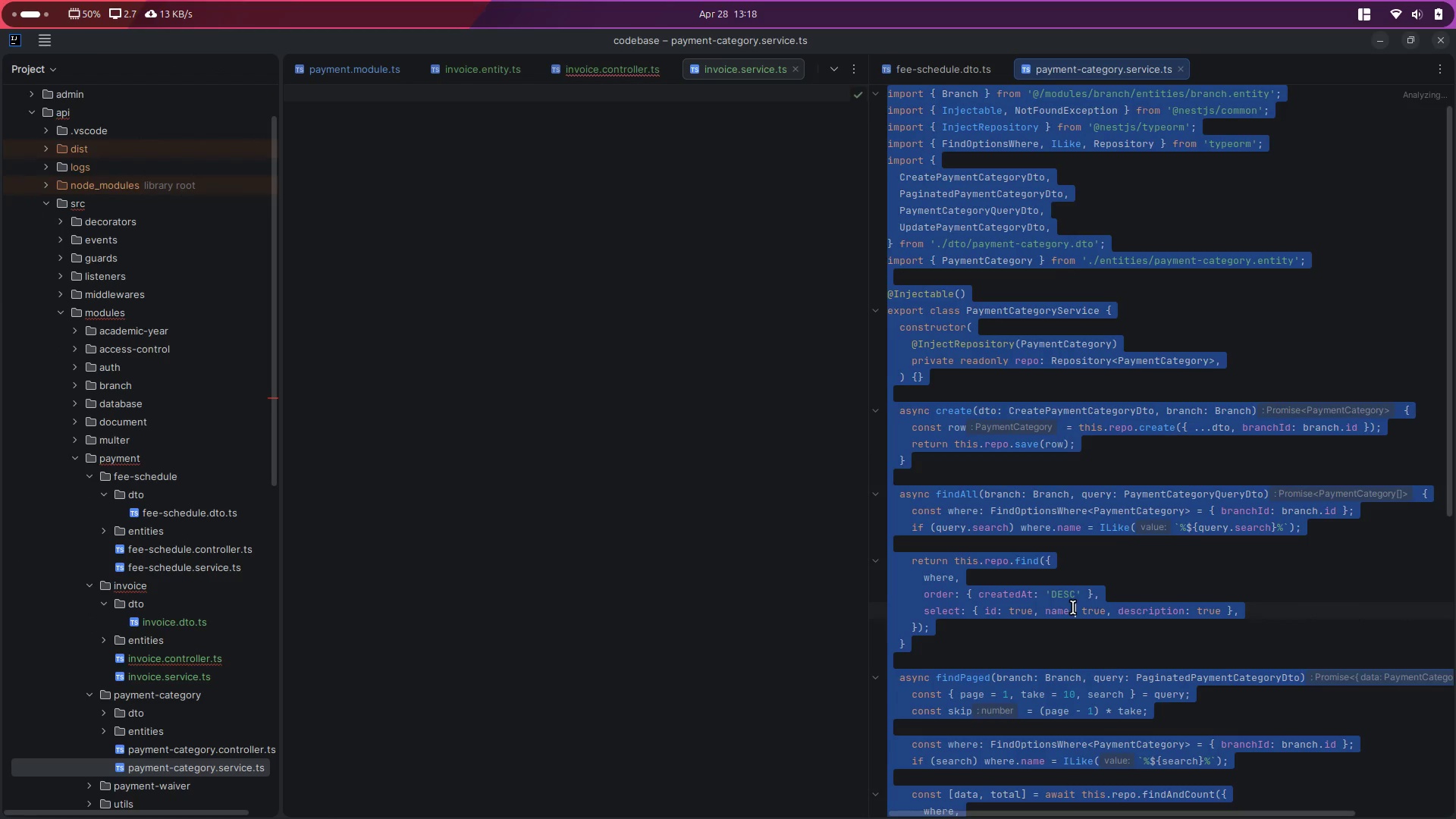 
key(Control+C)
 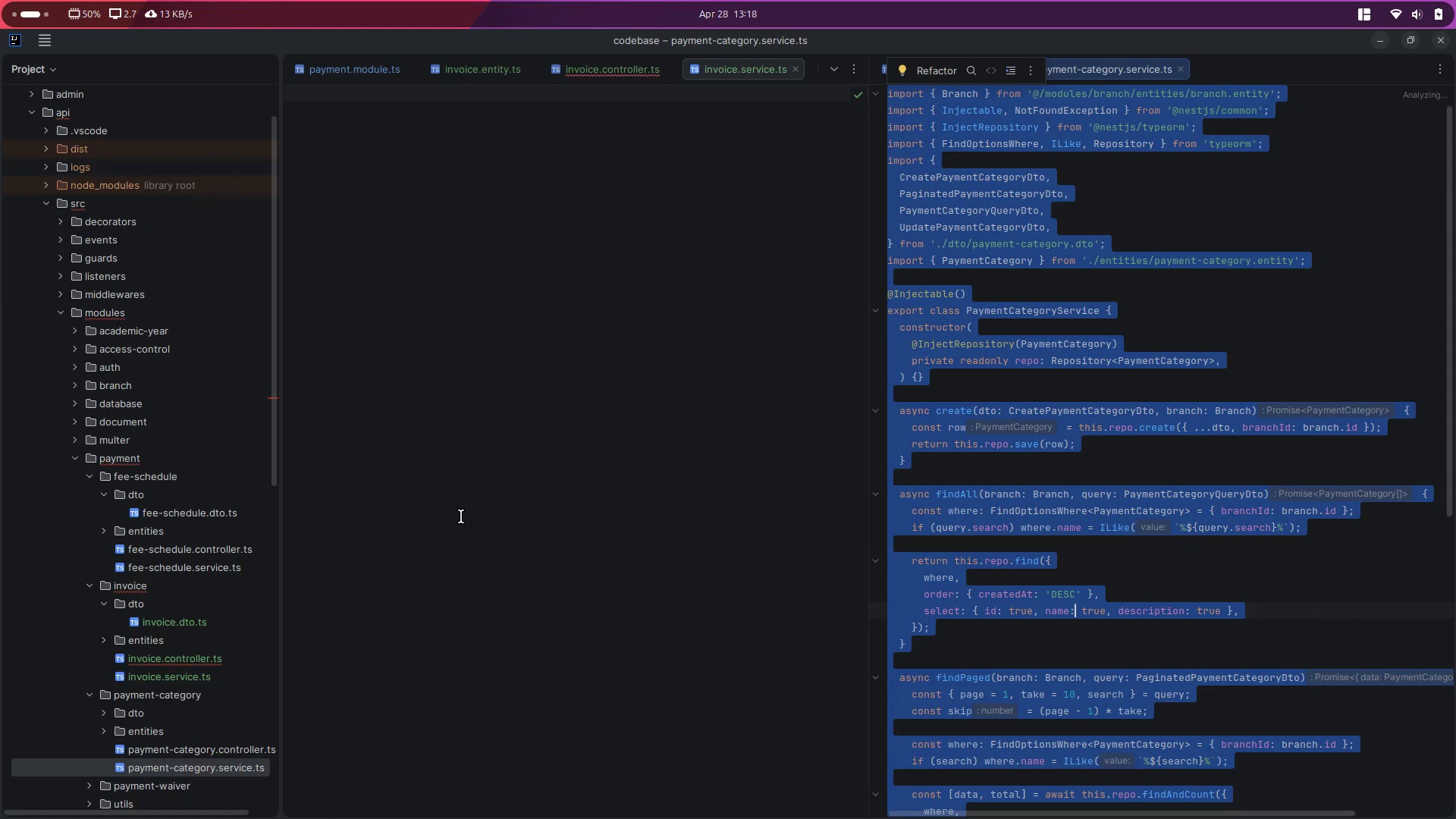 
left_click([541, 485])
 